 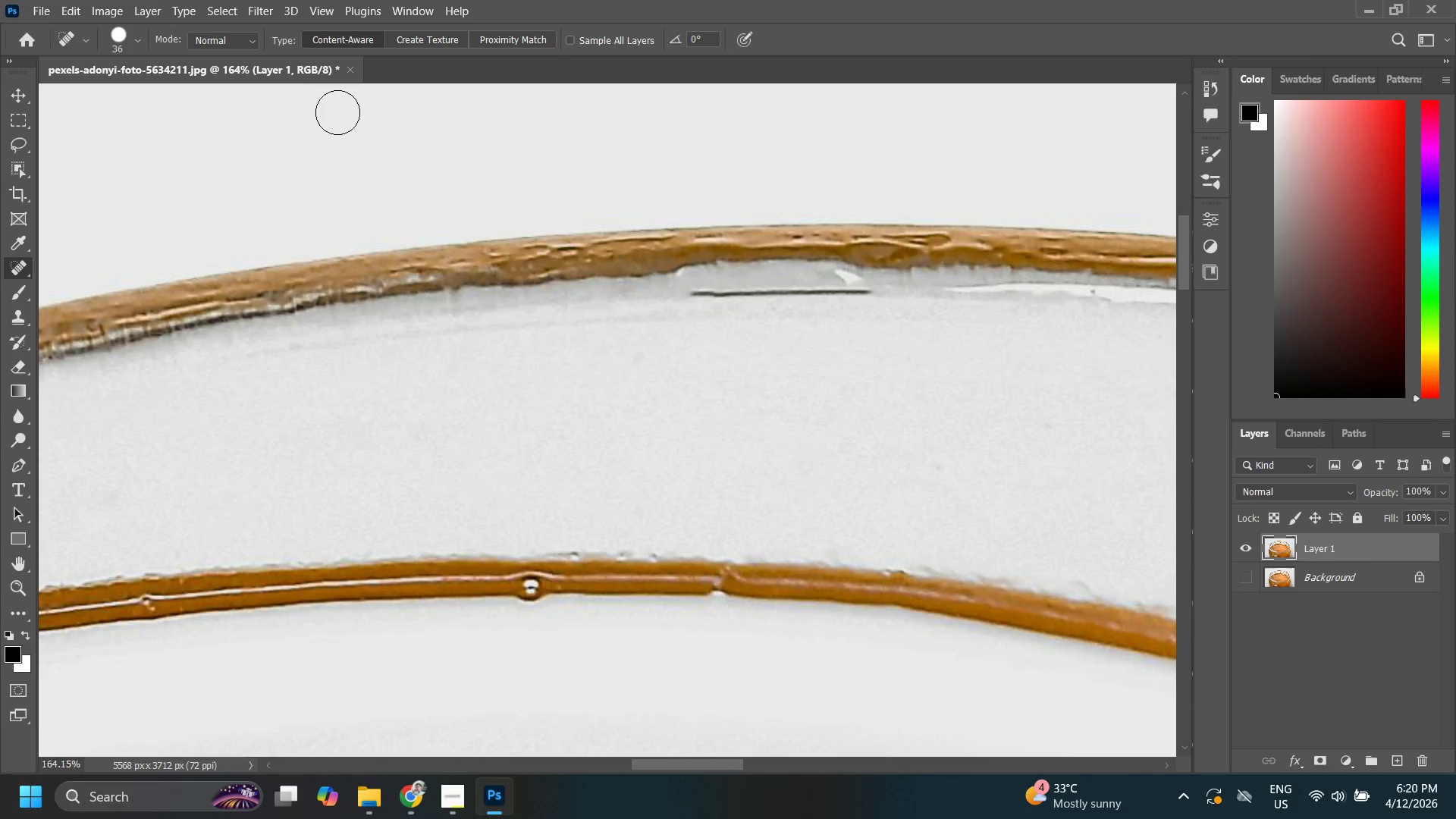 
left_click([237, 38])
 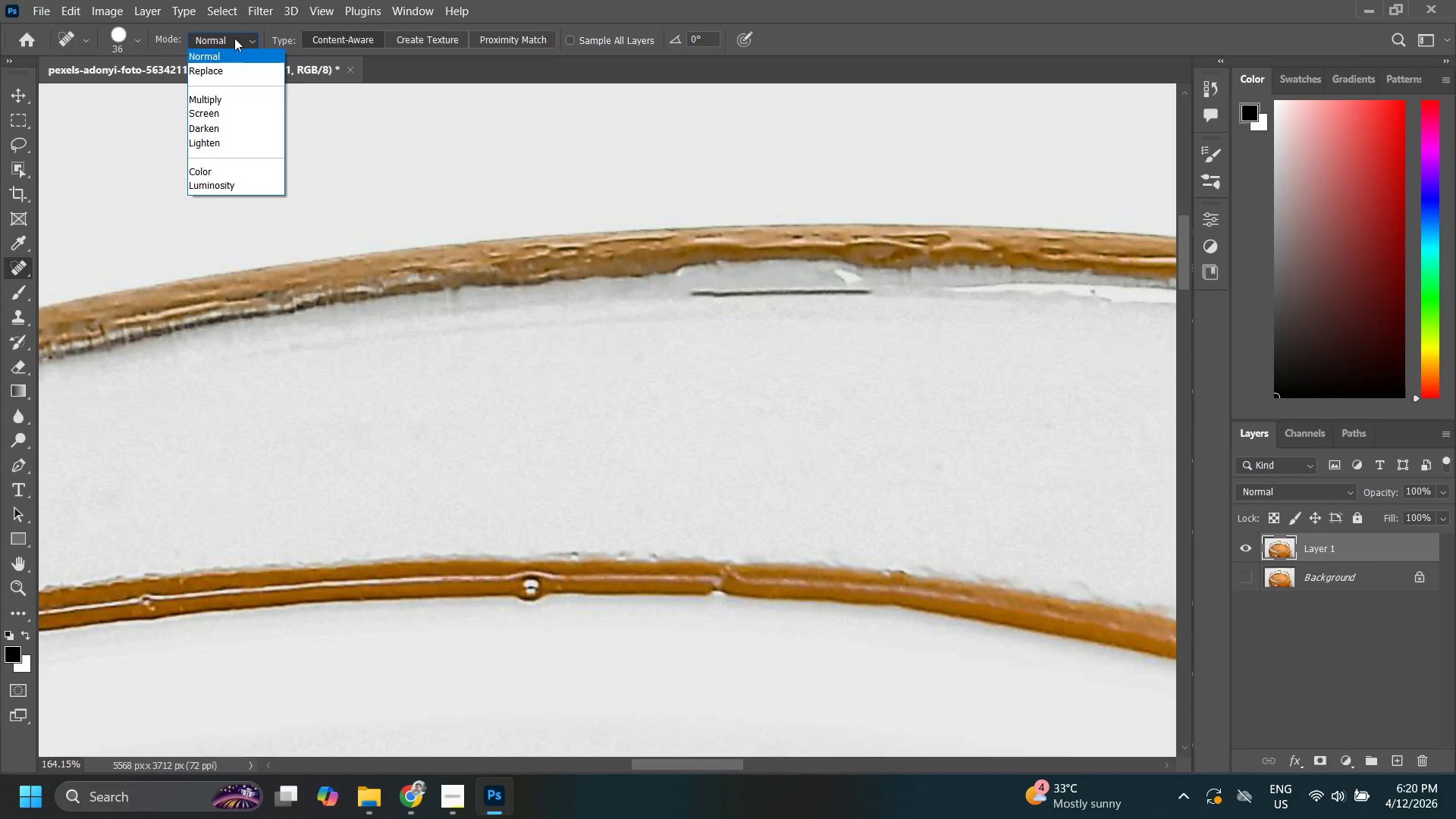 
left_click([234, 36])
 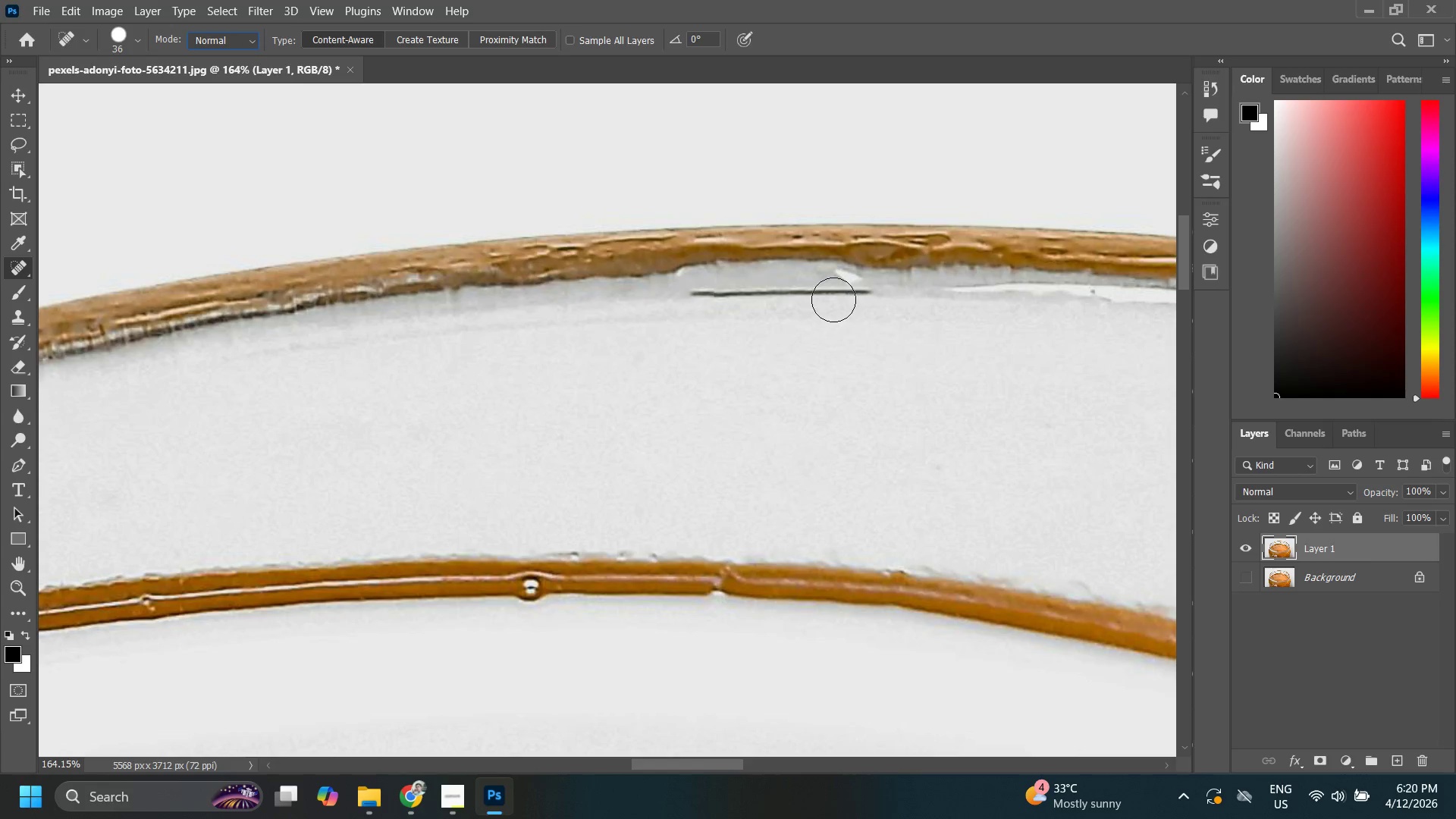 
hold_key(key=AltLeft, duration=1.02)
 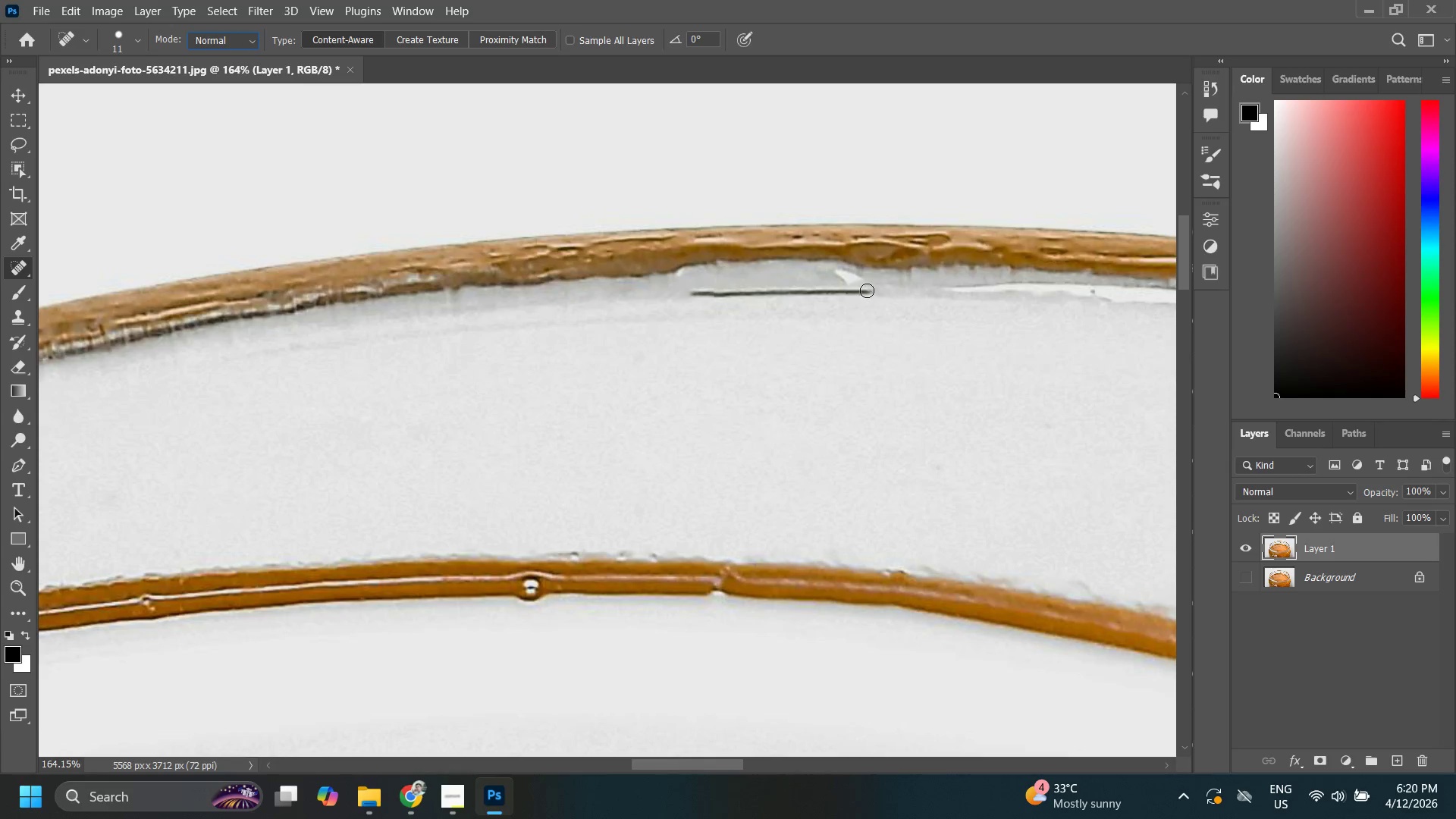 
left_click([868, 290])
 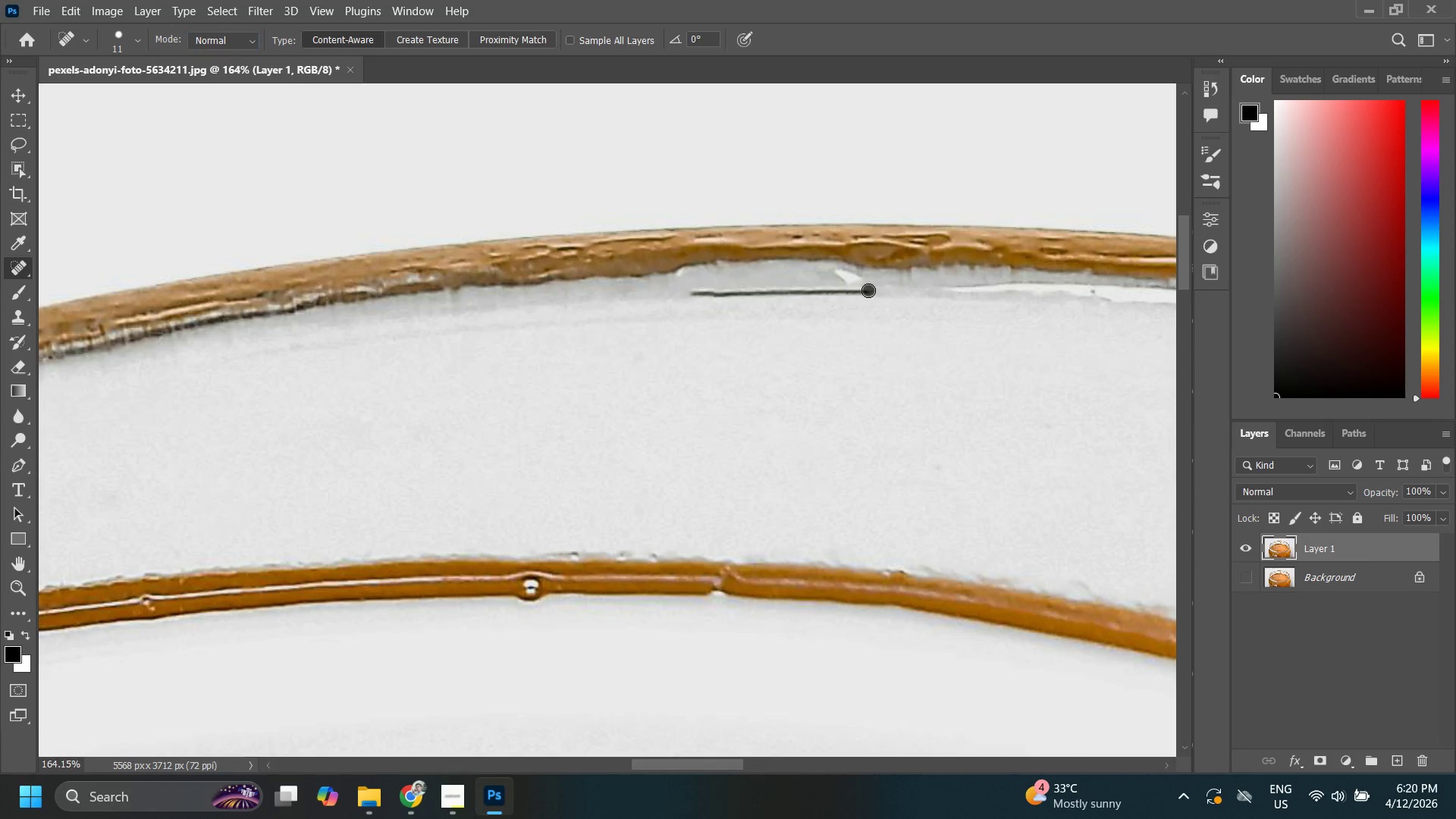 
hold_key(key=ShiftLeft, duration=0.98)
left_click([691, 297])
 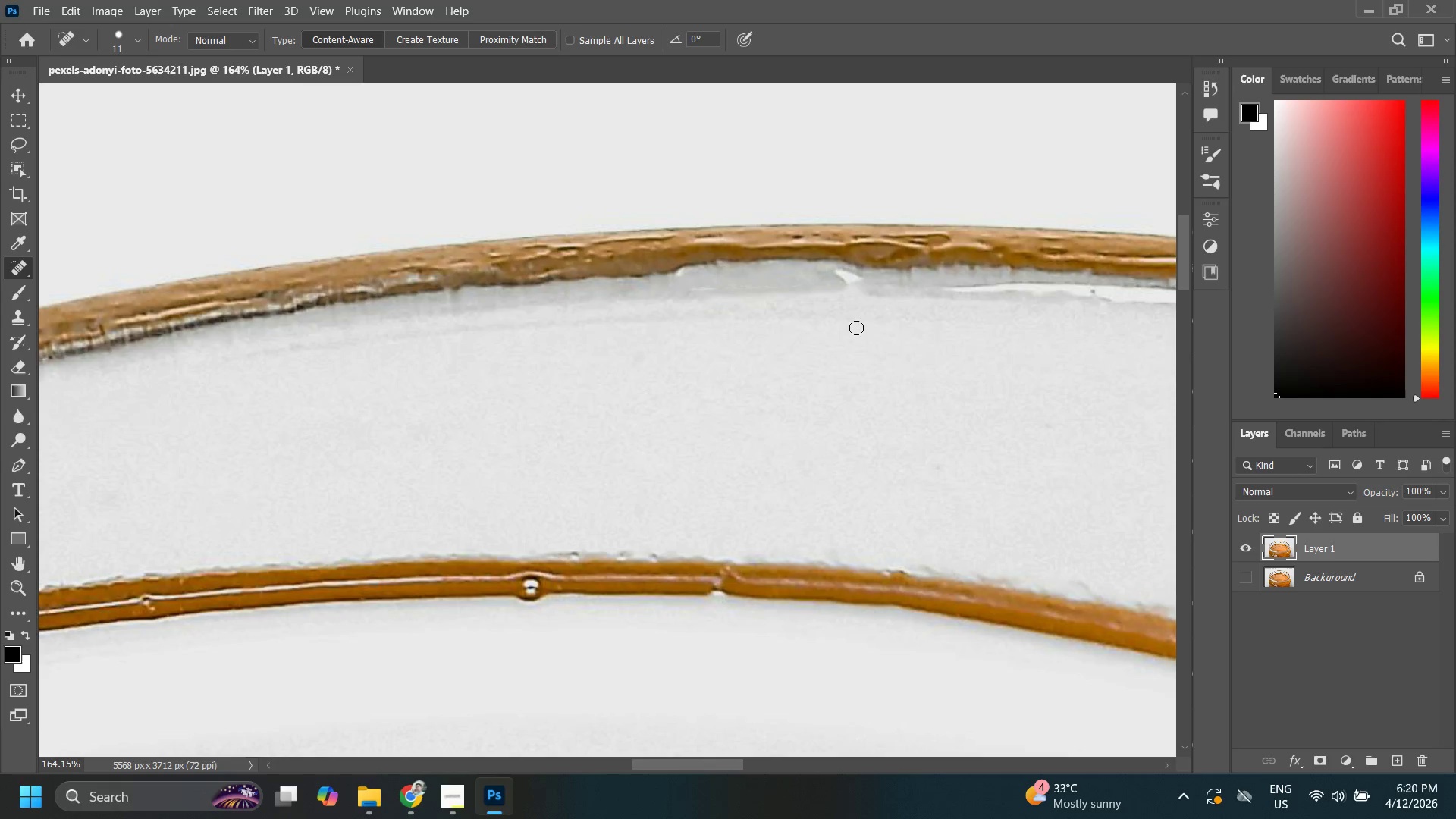 
type(zzz z z zj)
 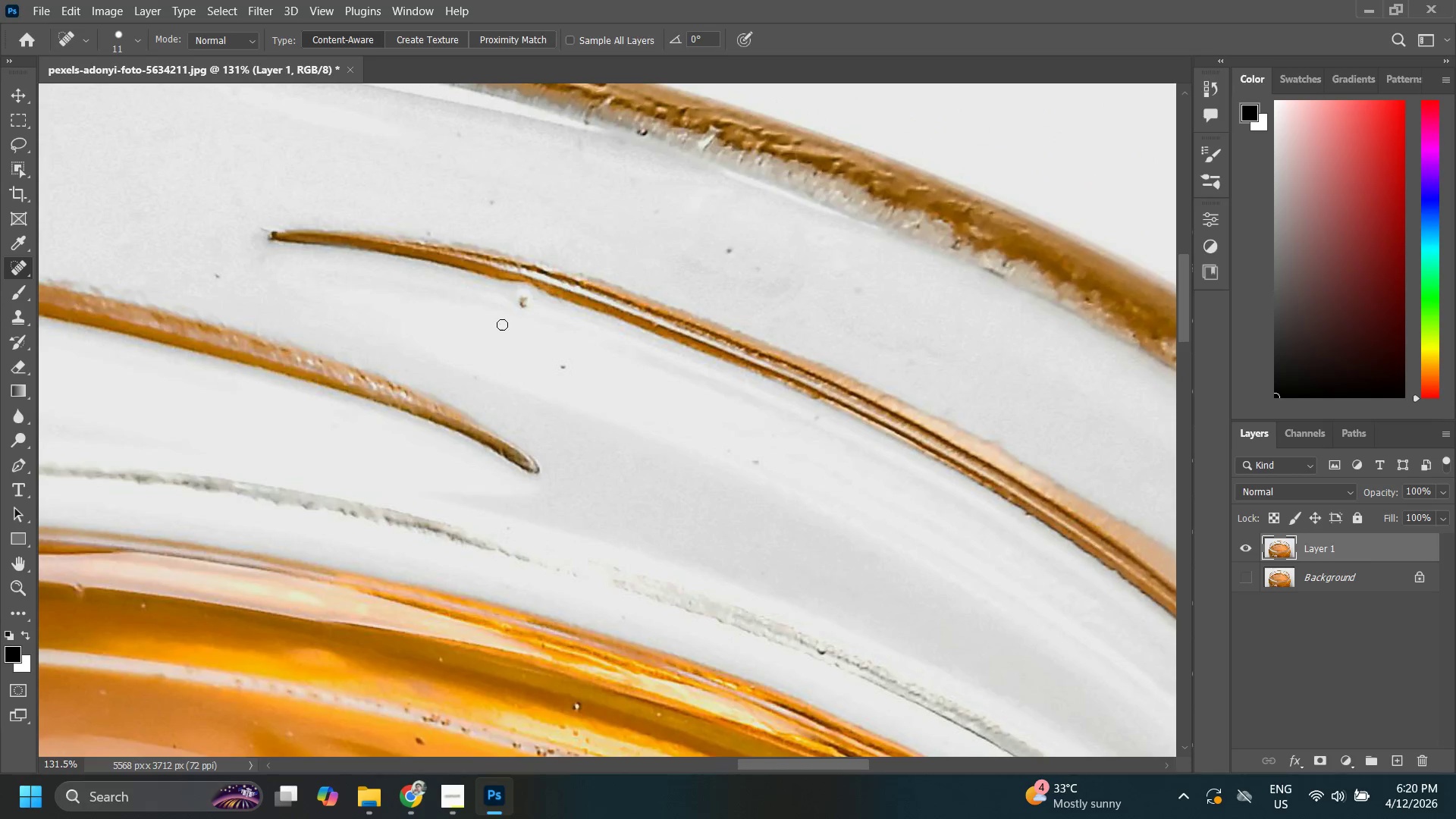 
left_click_drag(start_coordinate=[867, 331], to_coordinate=[827, 383])
 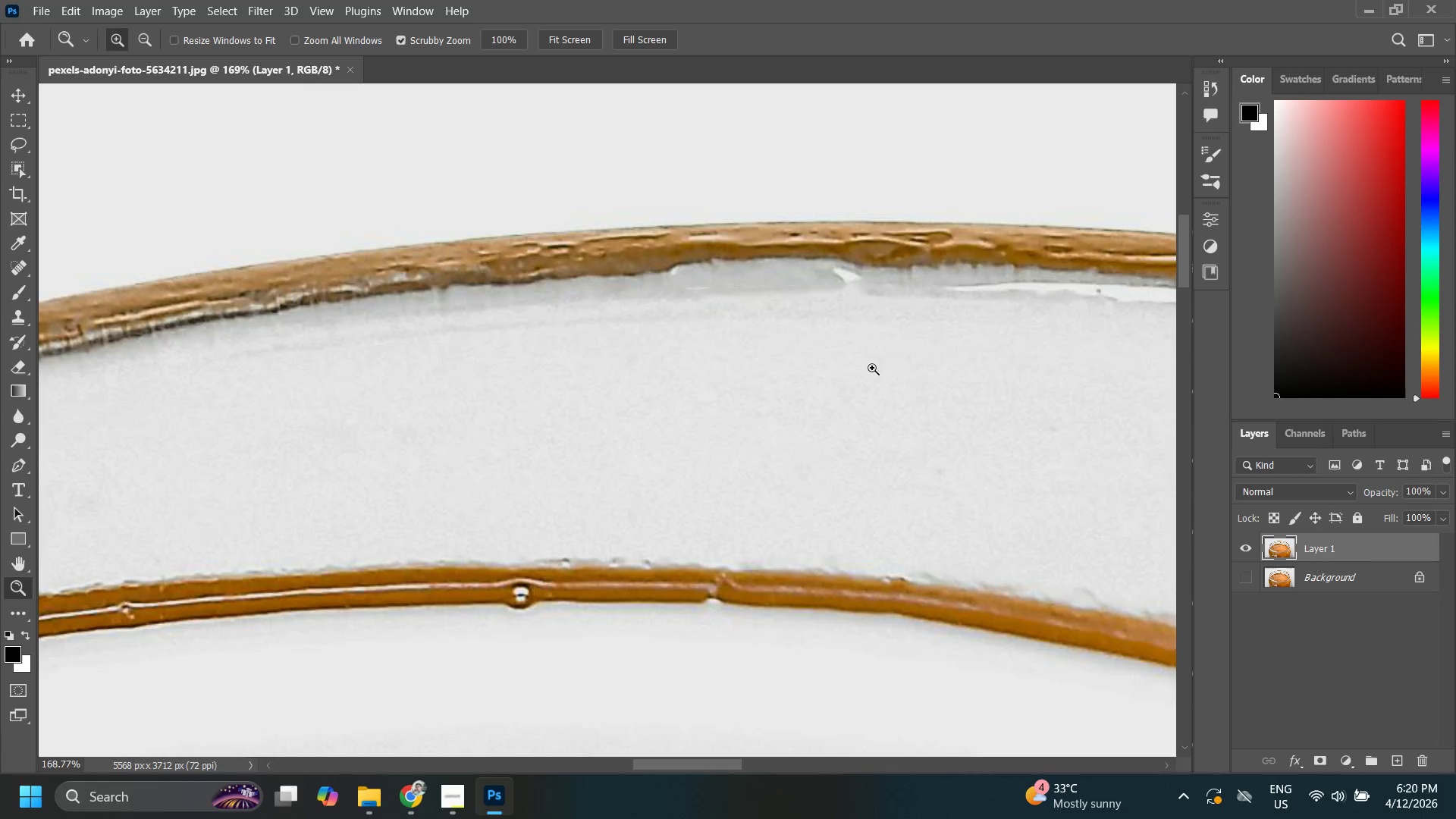 
left_click_drag(start_coordinate=[880, 366], to_coordinate=[776, 425])
 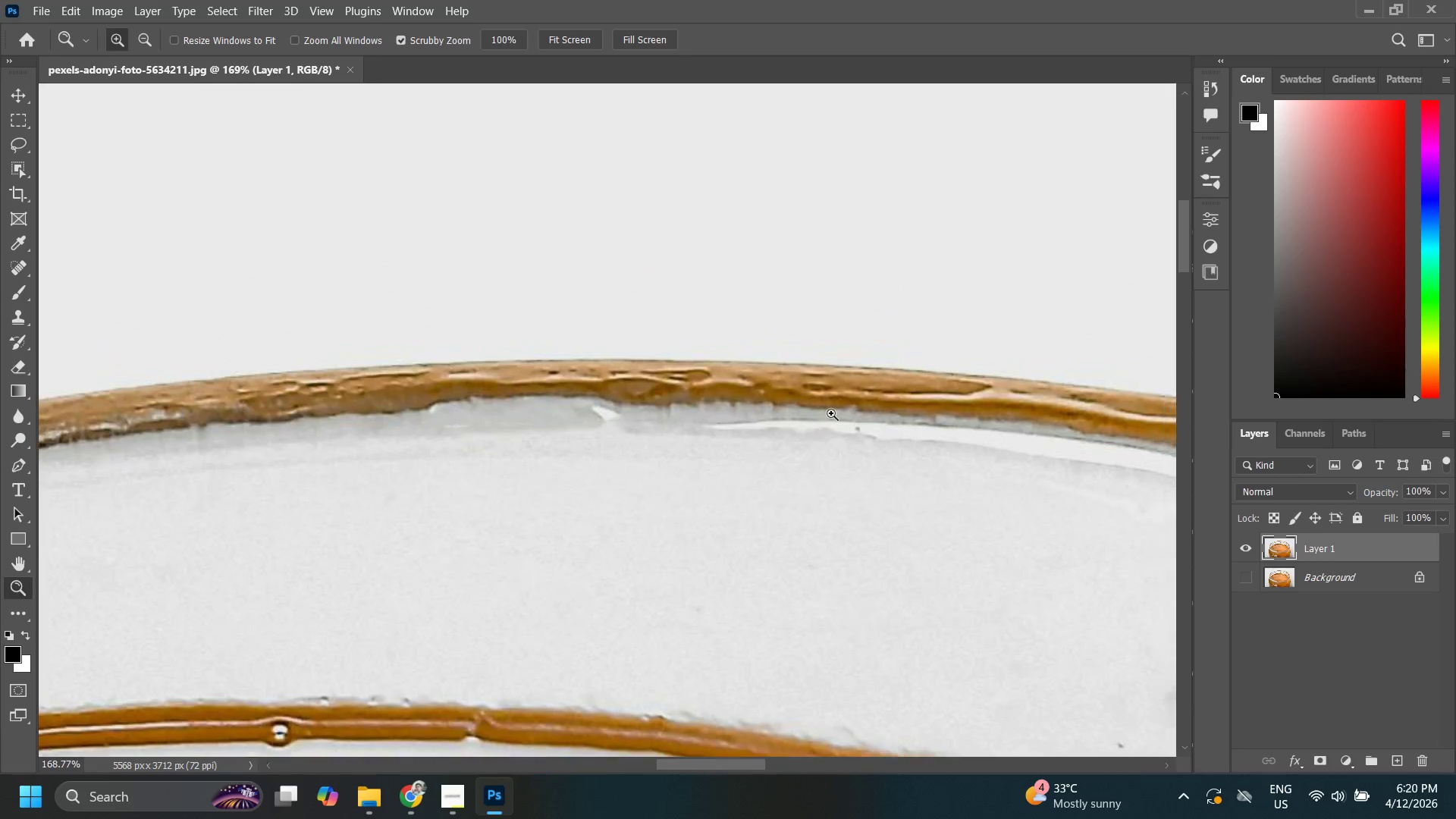 
left_click_drag(start_coordinate=[829, 413], to_coordinate=[793, 455])
 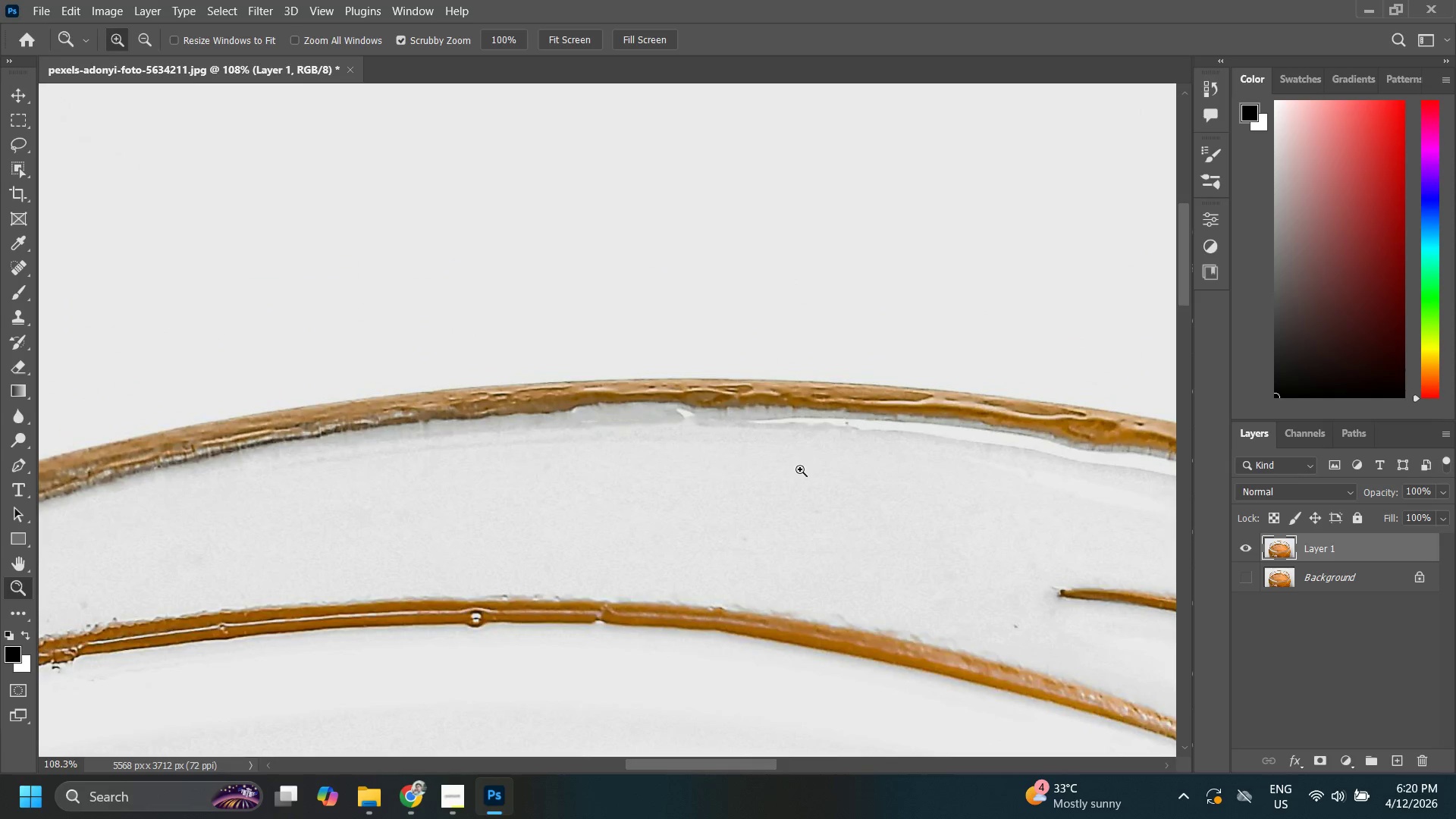 
left_click_drag(start_coordinate=[895, 456], to_coordinate=[733, 414])
 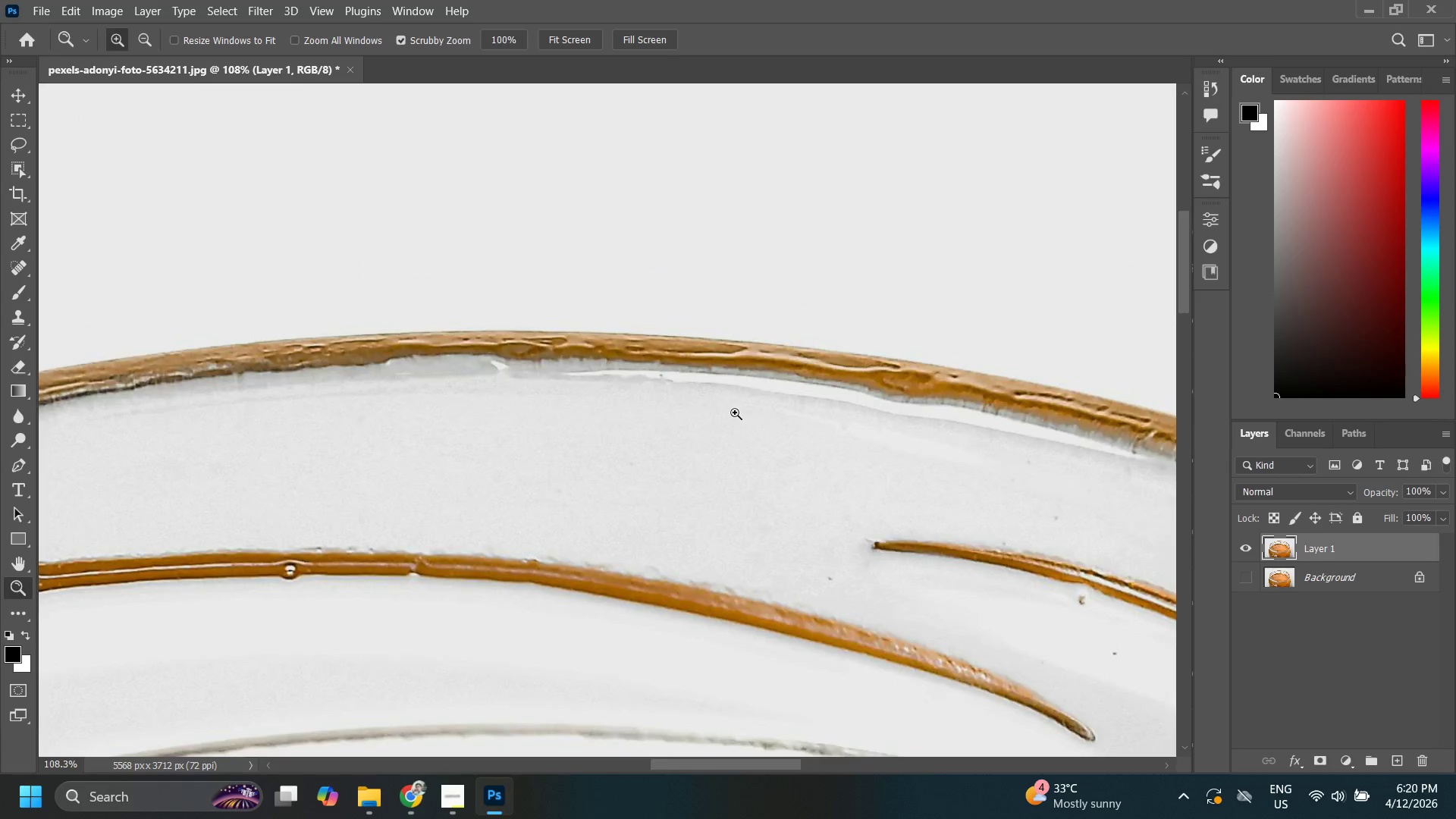 
left_click_drag(start_coordinate=[737, 413], to_coordinate=[770, 419])
 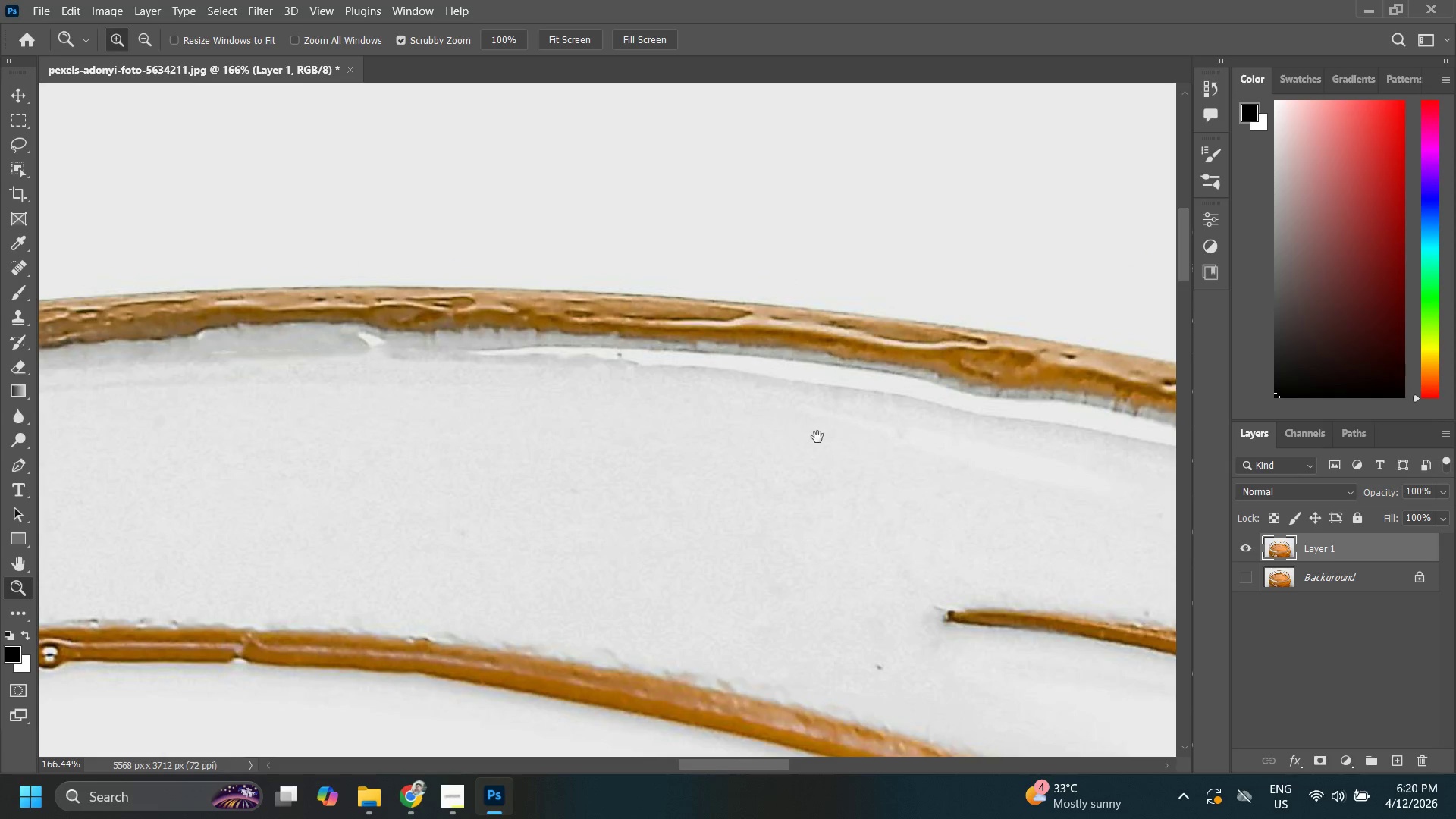 
left_click_drag(start_coordinate=[817, 437], to_coordinate=[530, 334])
 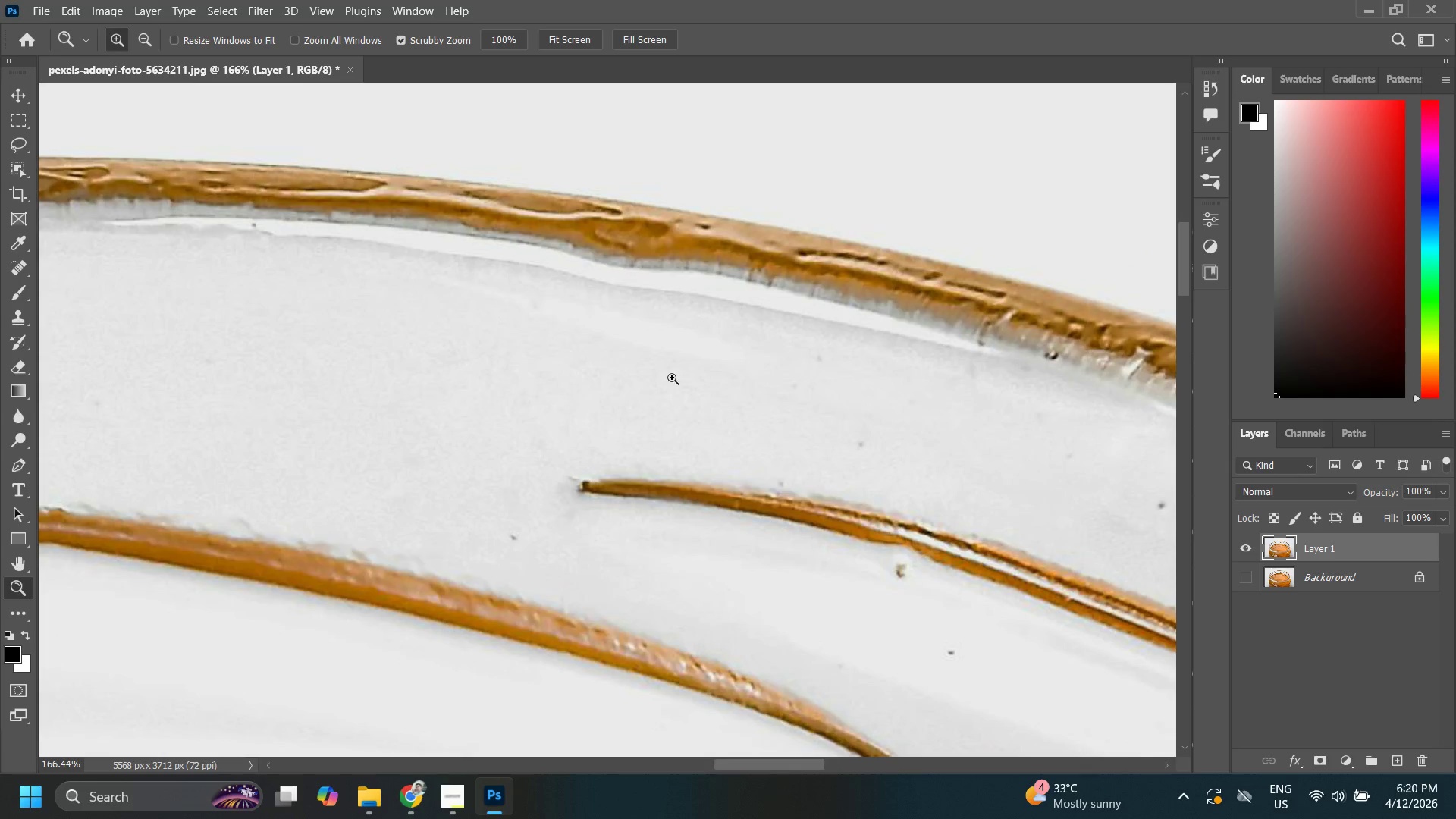 
left_click_drag(start_coordinate=[672, 378], to_coordinate=[642, 435])
 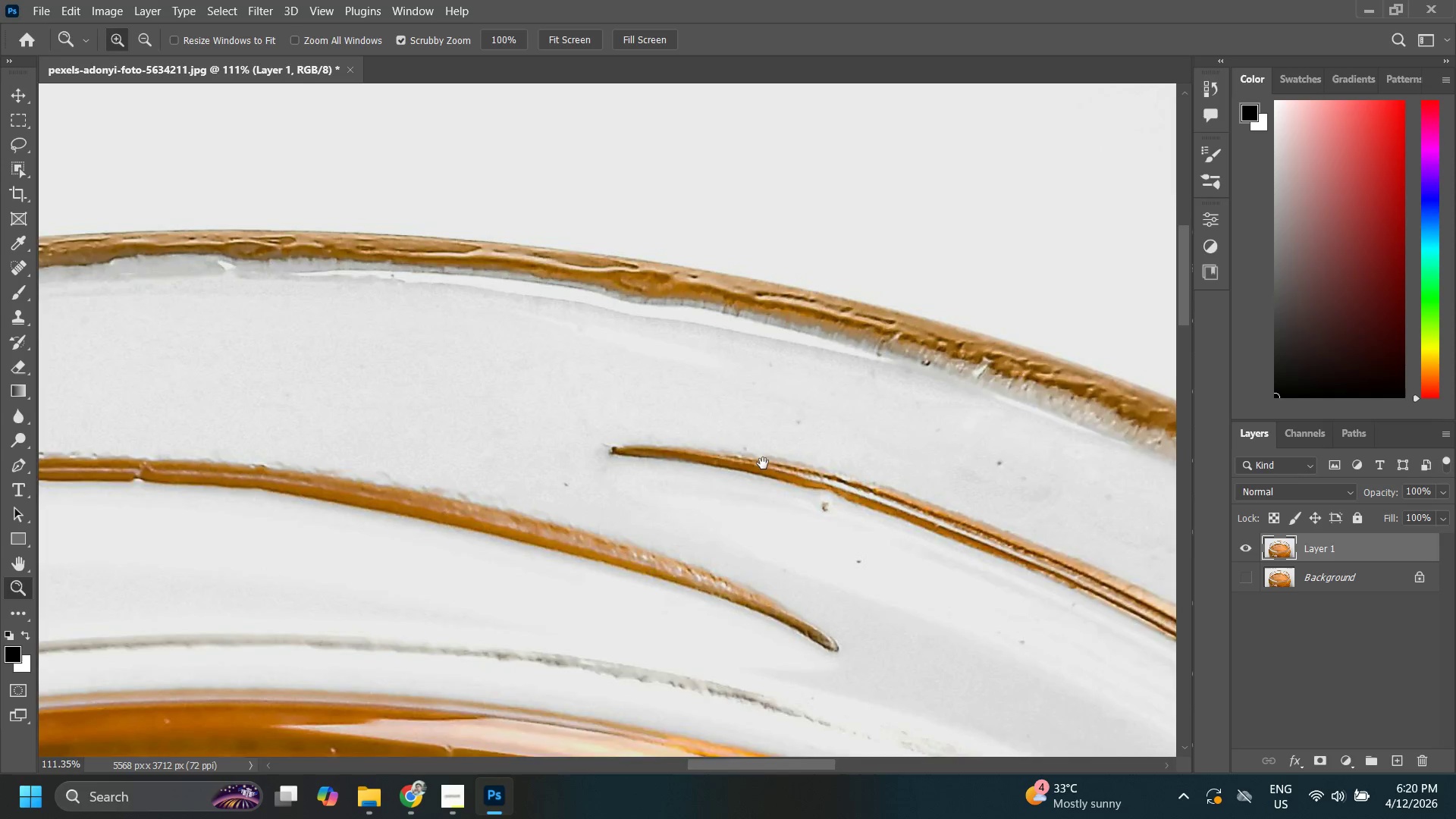 
left_click_drag(start_coordinate=[763, 463], to_coordinate=[676, 406])
 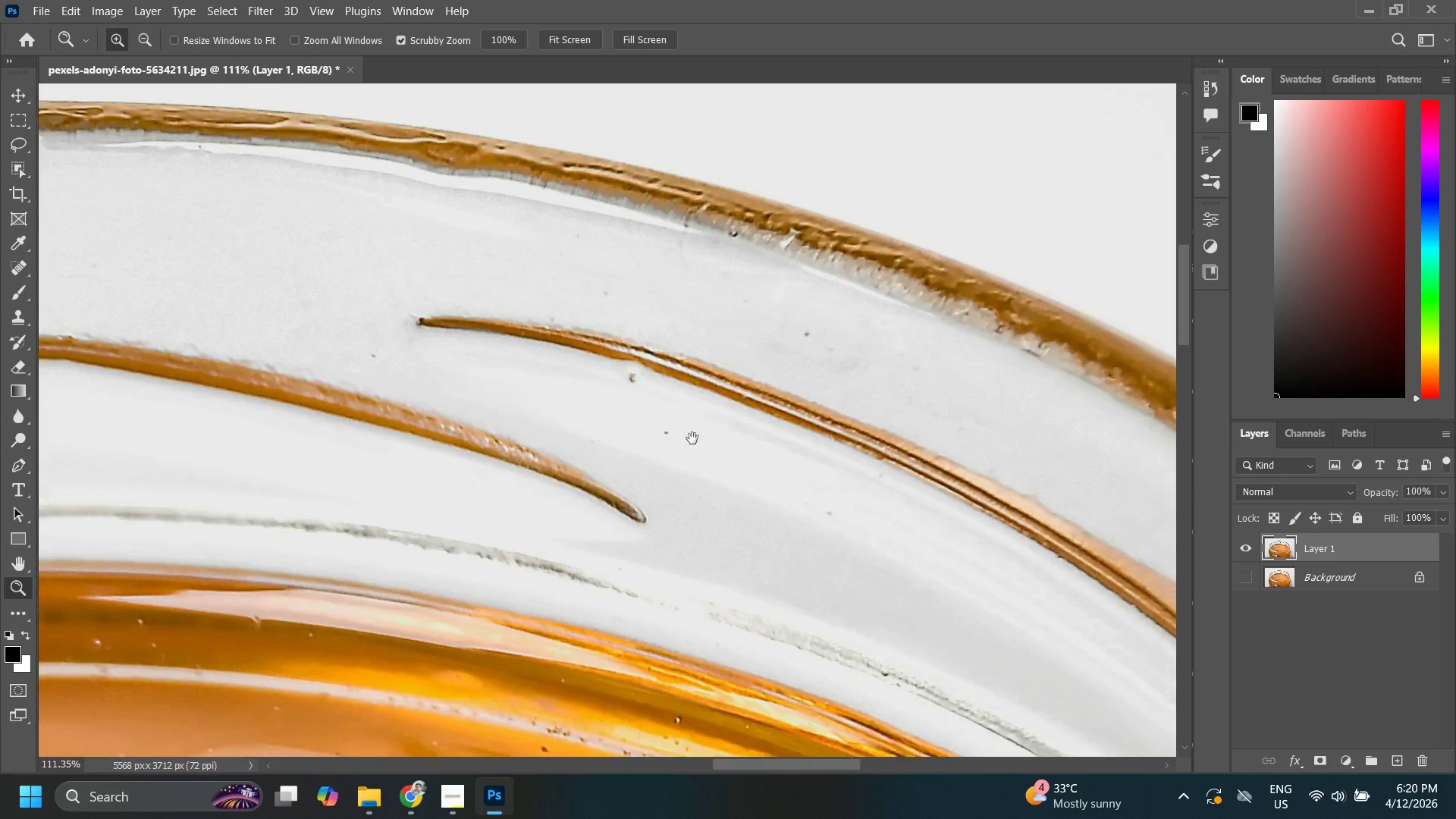 
left_click_drag(start_coordinate=[702, 441], to_coordinate=[739, 447])
 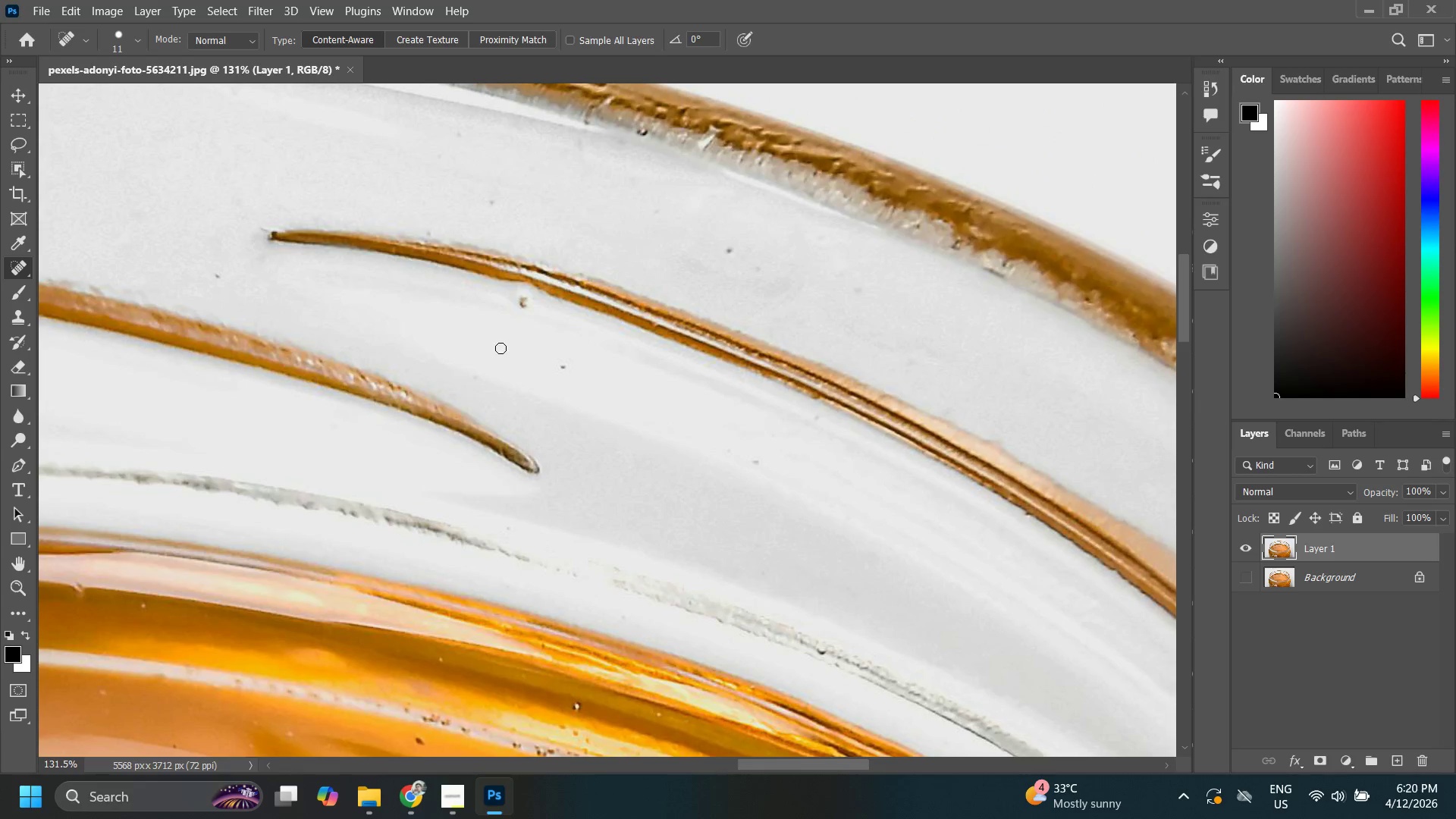 
hold_key(key=AltLeft, duration=0.72)
 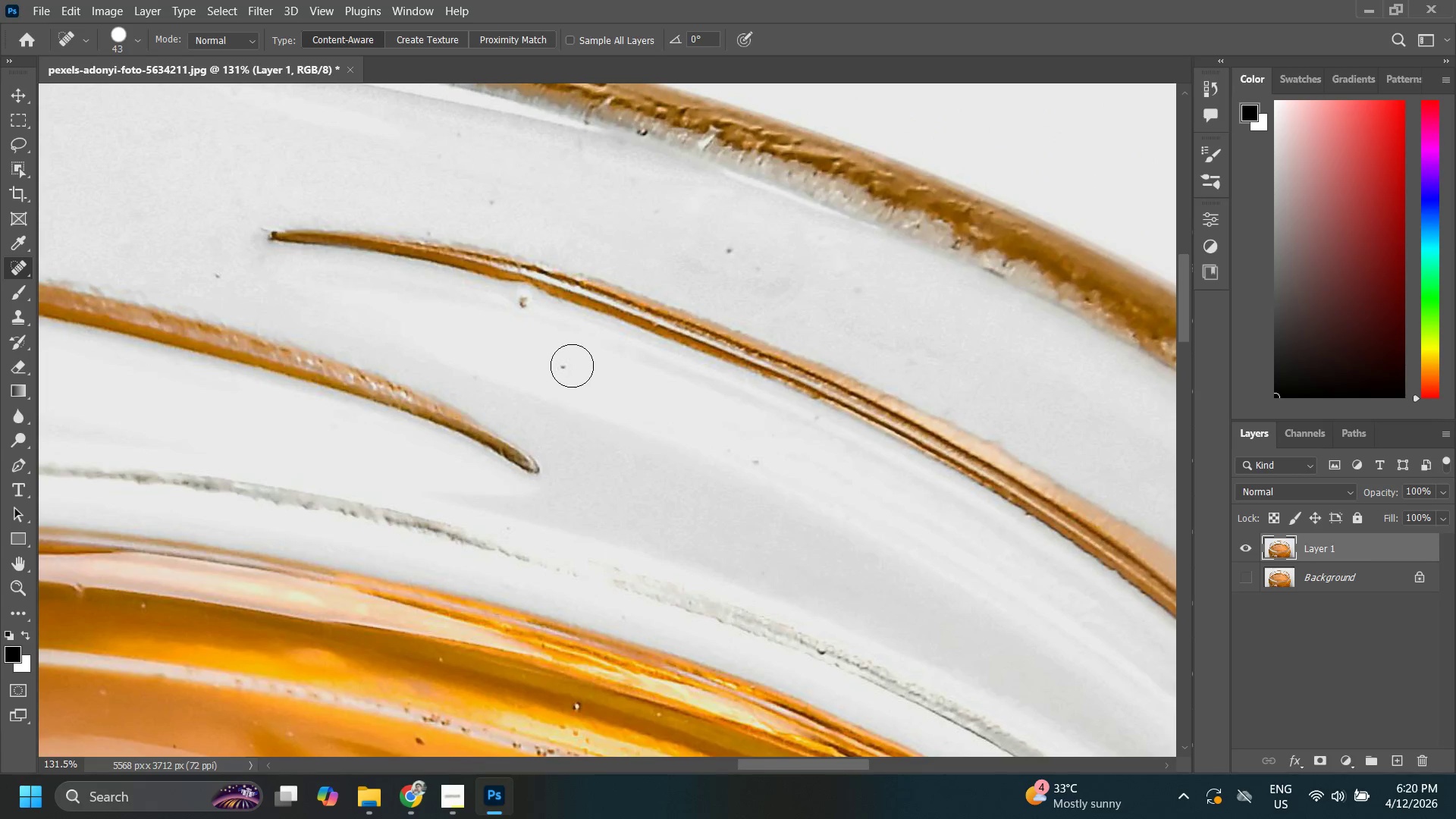 
left_click([563, 366])
 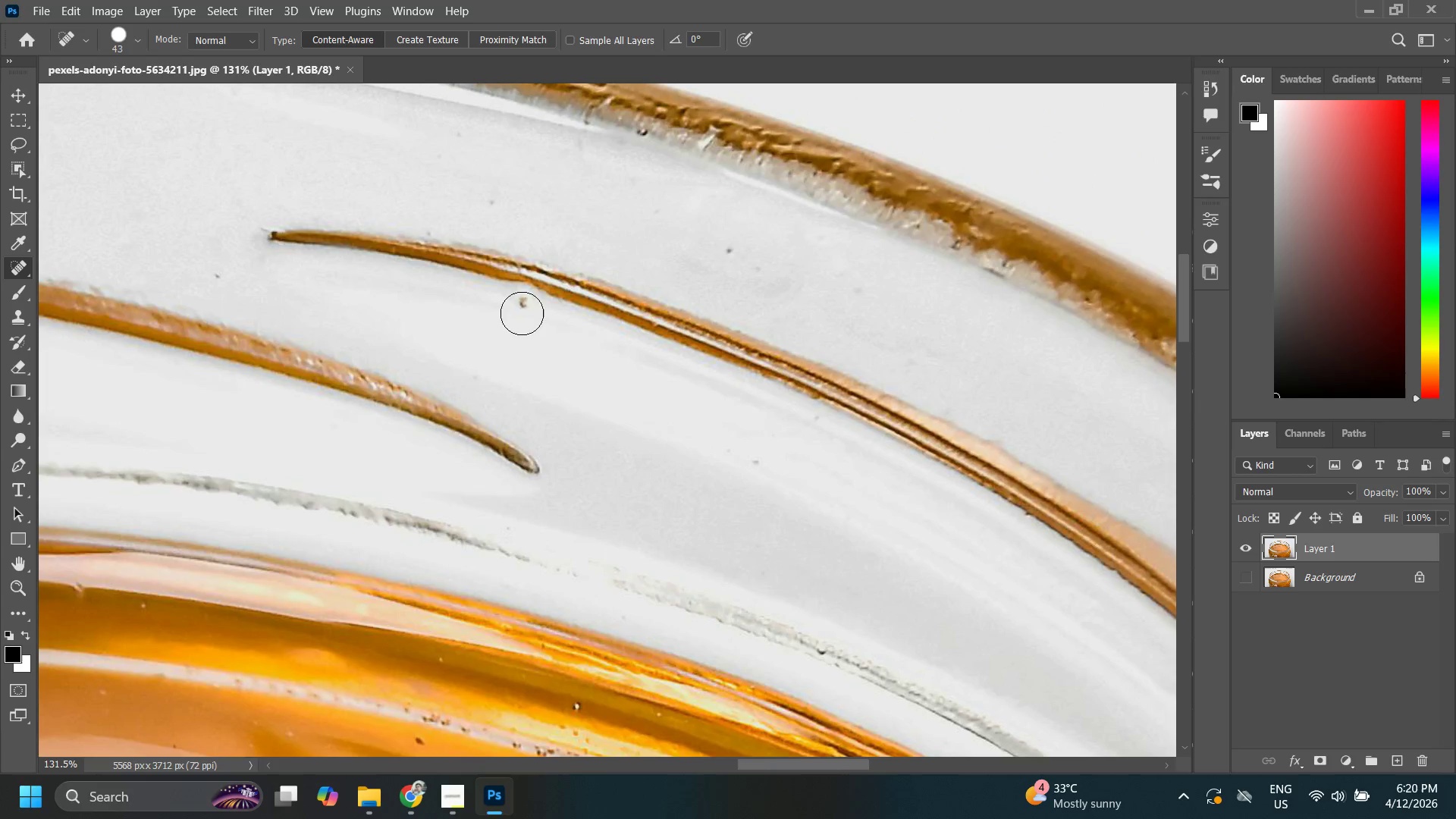 
left_click([520, 312])
 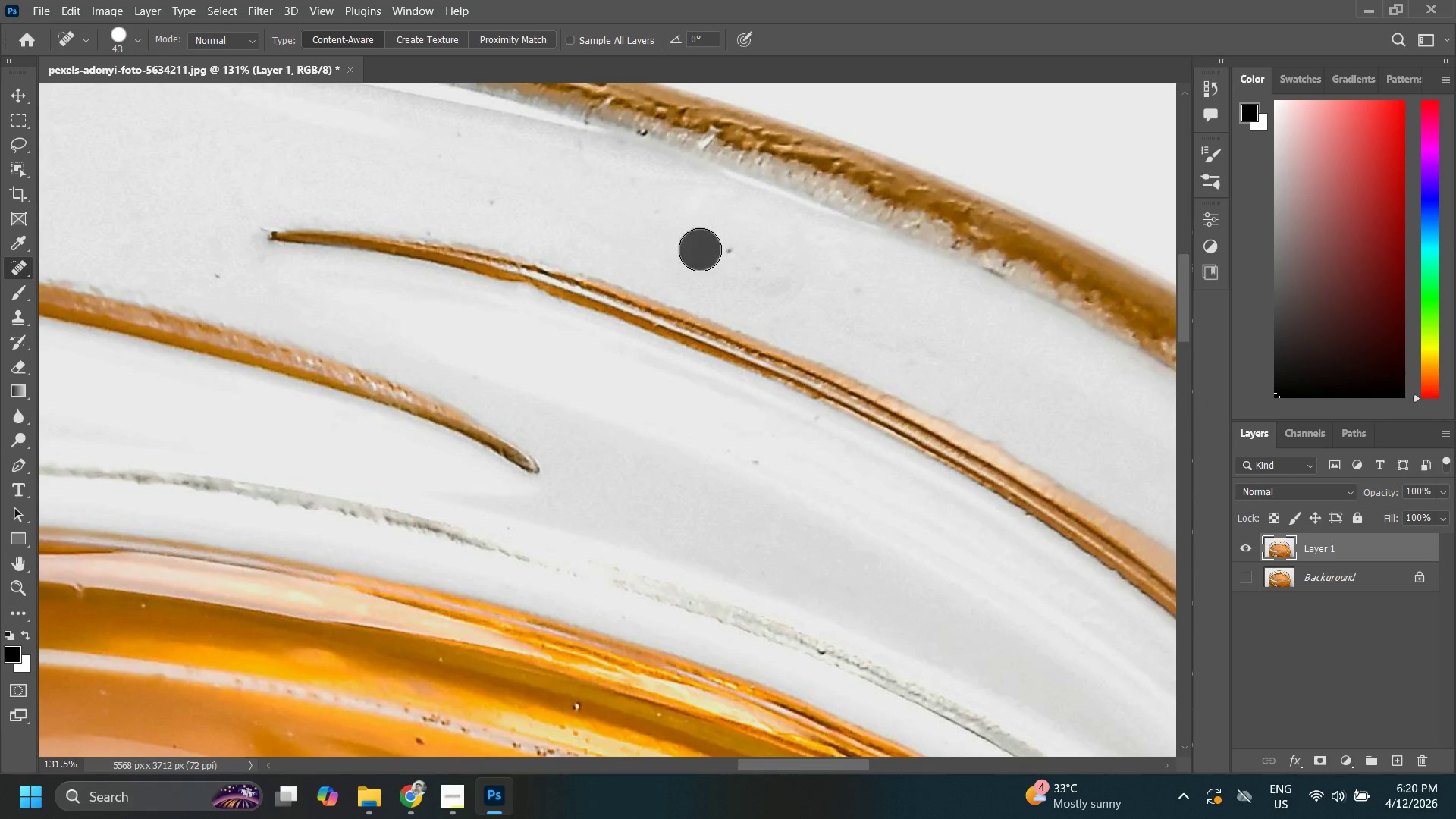 
double_click([750, 259])
 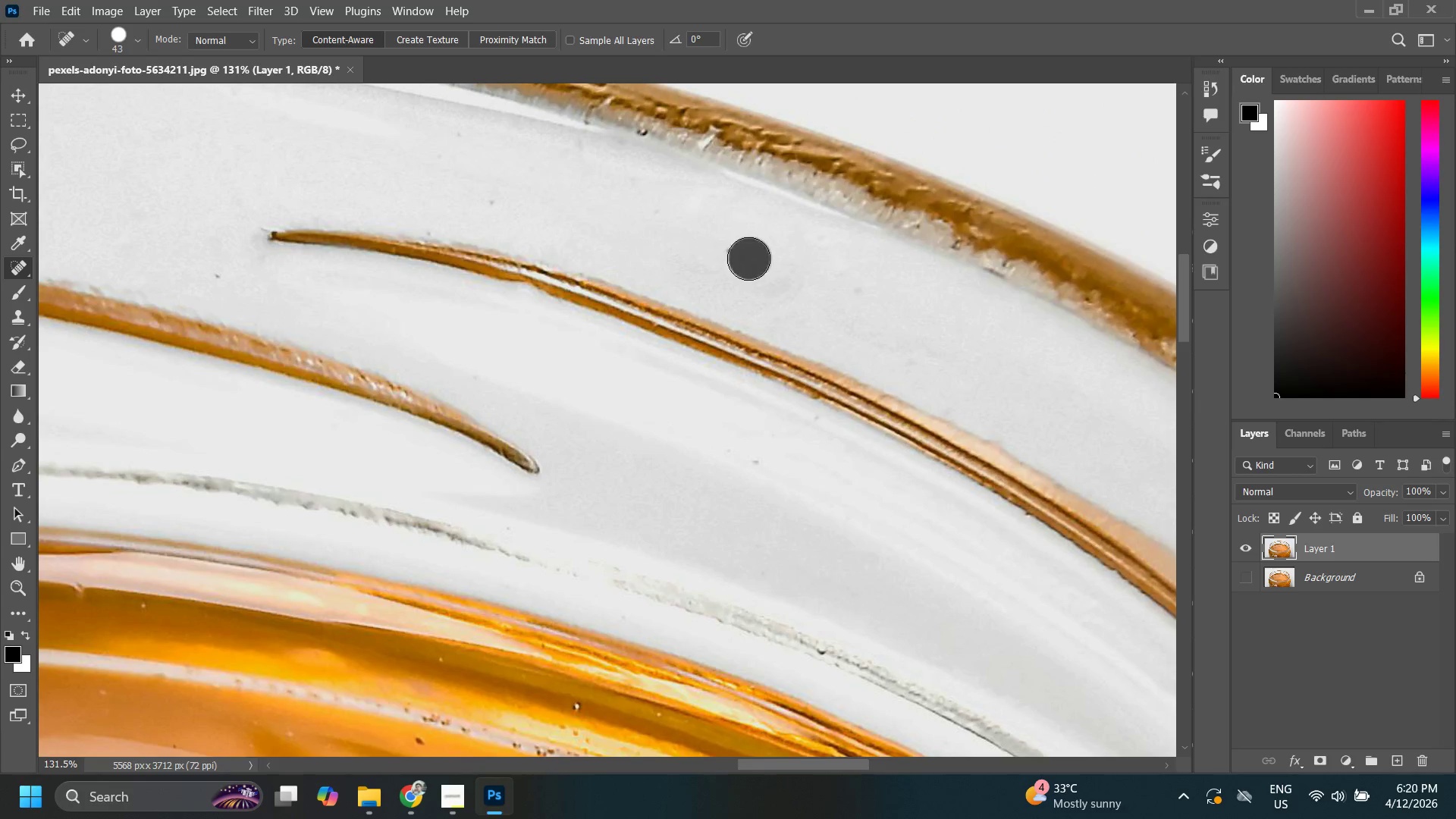 
left_click_drag(start_coordinate=[746, 259], to_coordinate=[740, 259])
 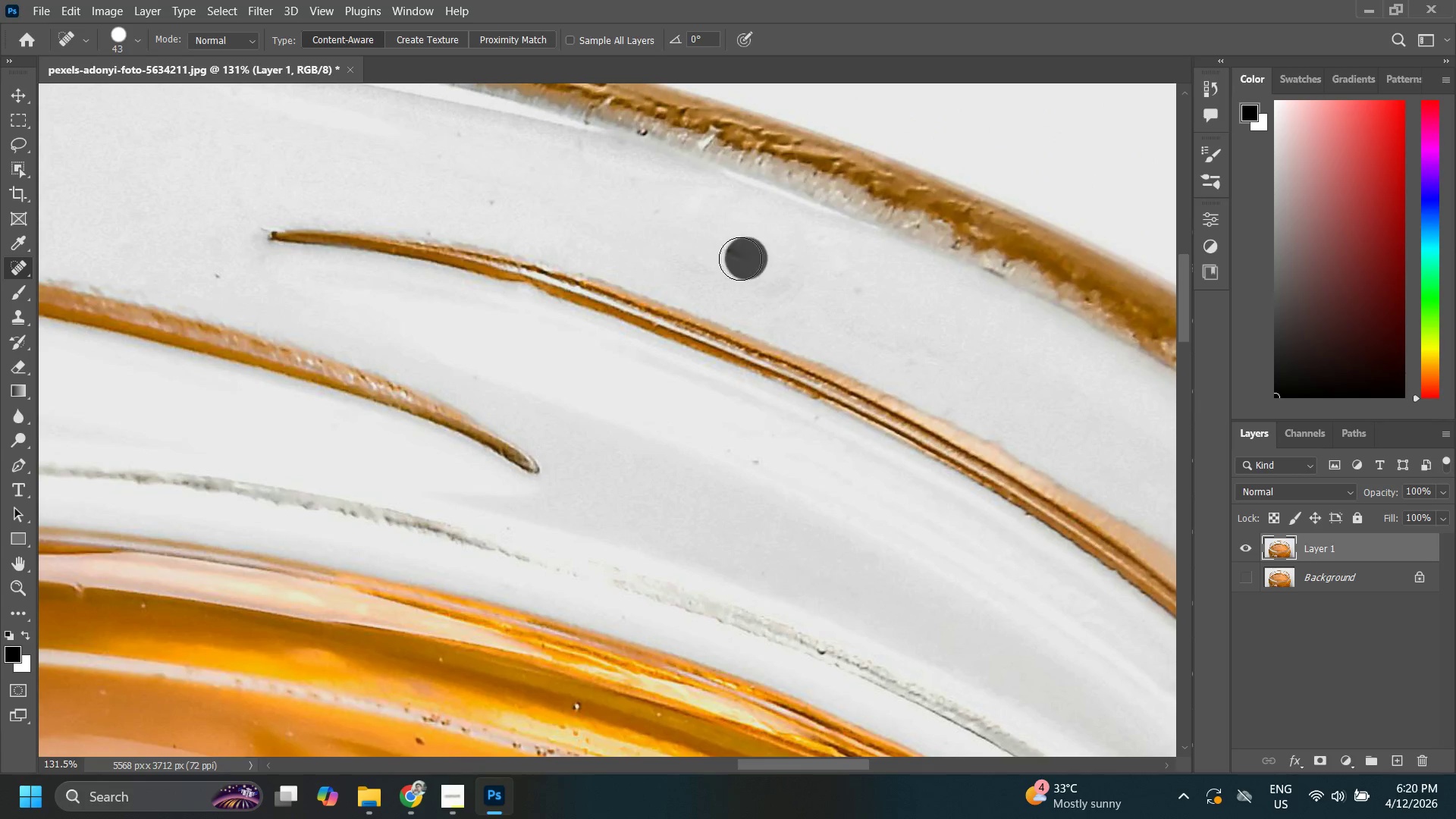 
triple_click([740, 259])
 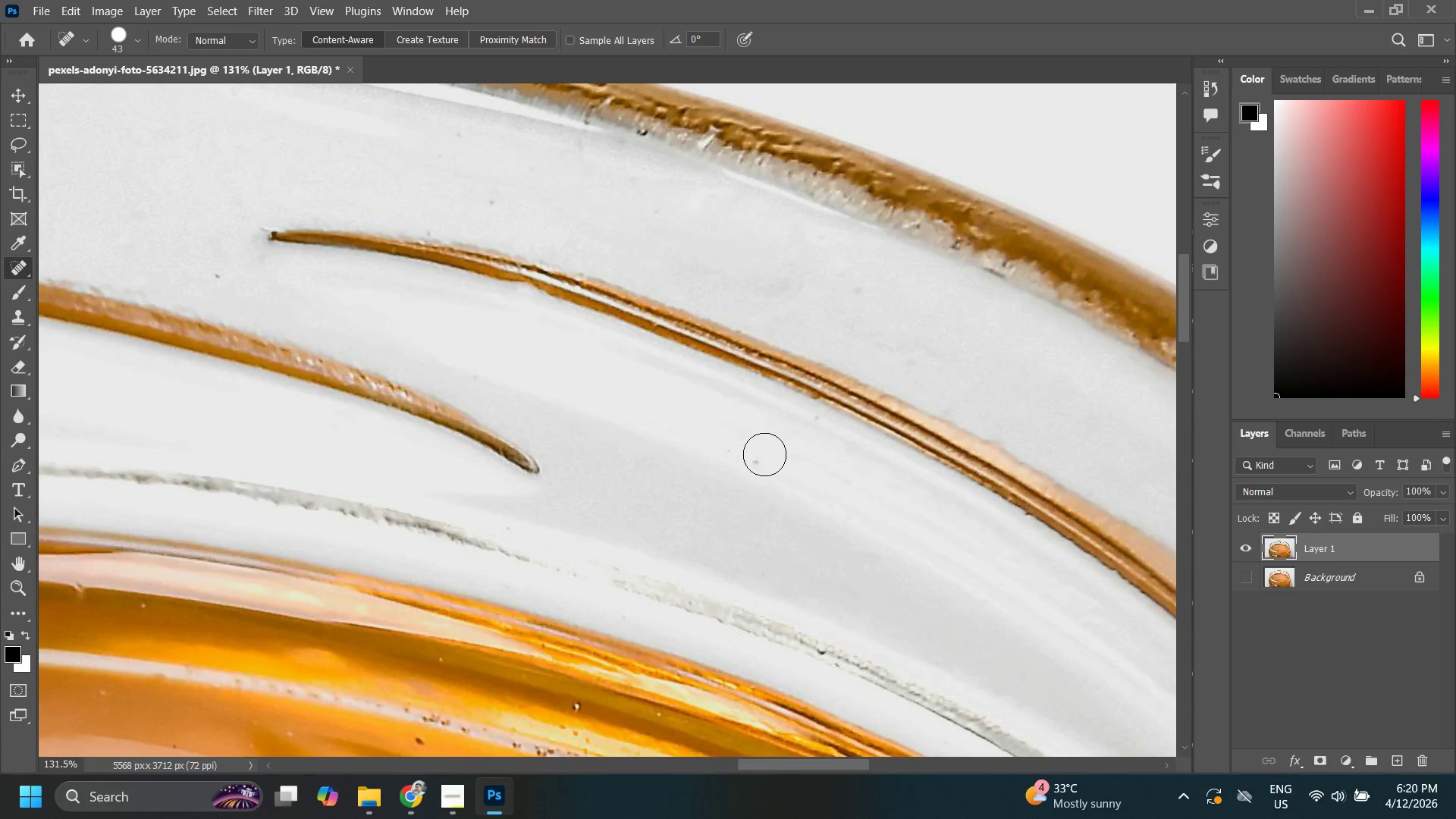 
triple_click([764, 454])
 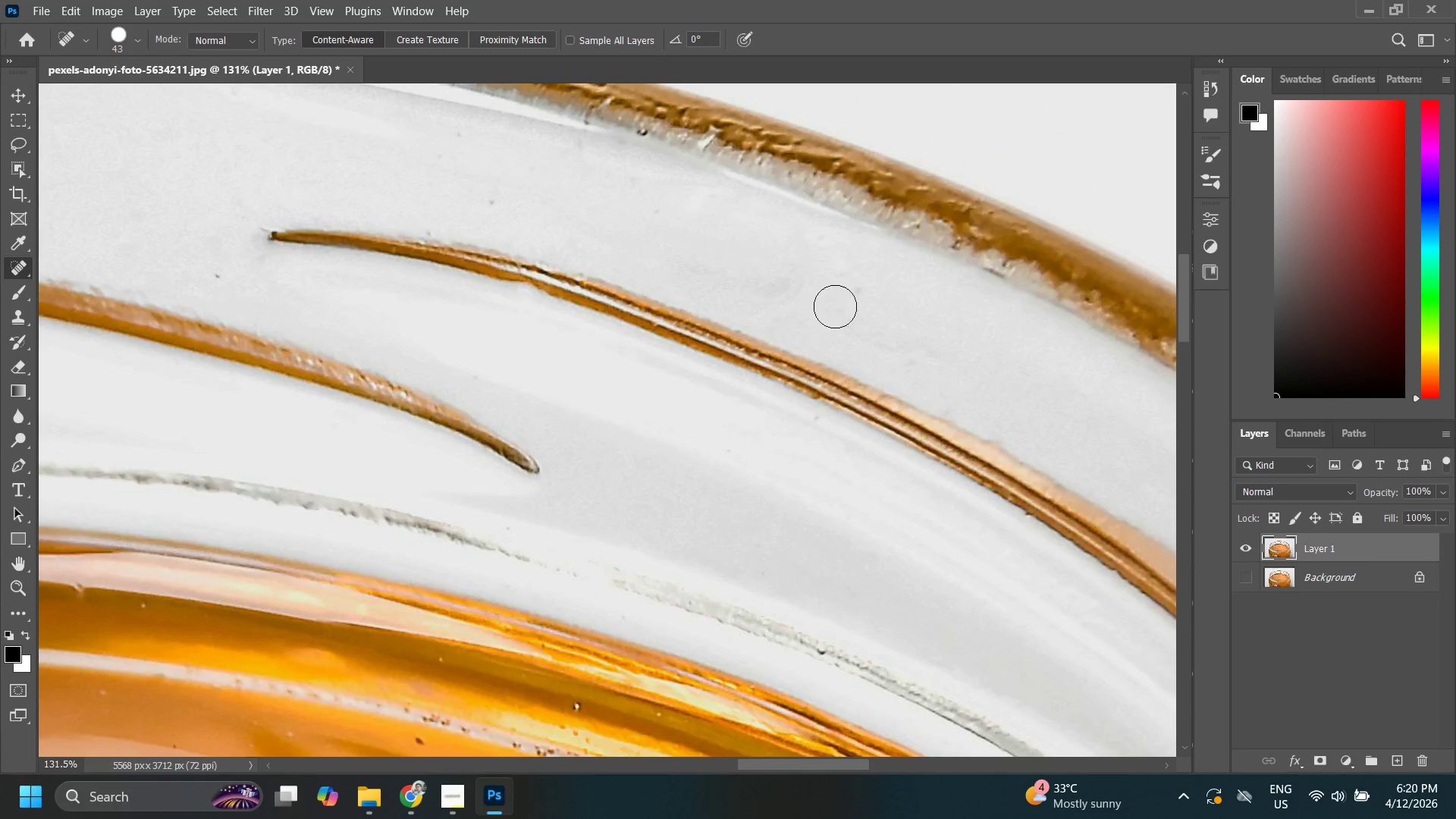 
left_click([849, 312])
 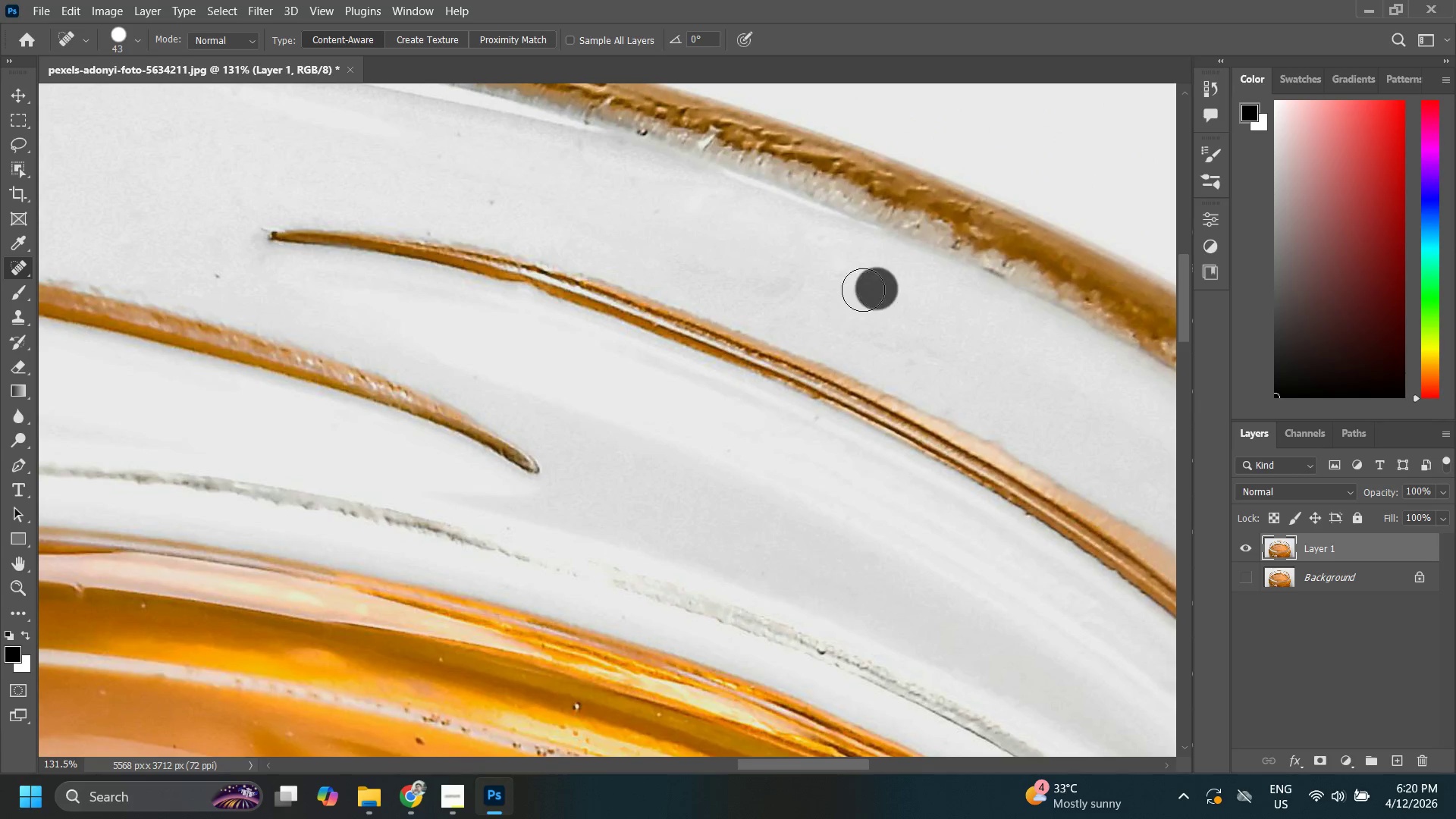 
hold_key(key=Space, duration=0.61)
 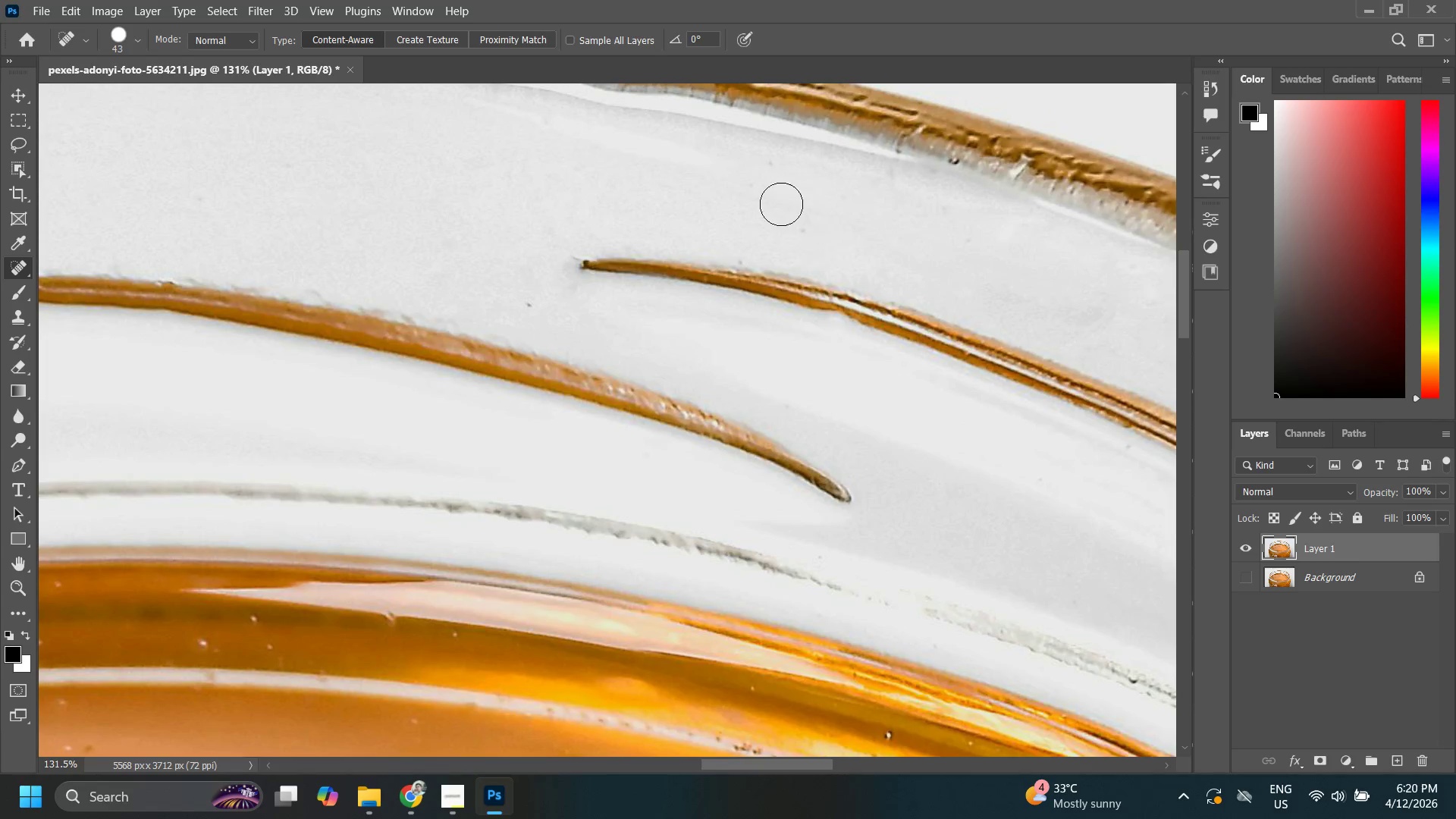 
left_click_drag(start_coordinate=[520, 249], to_coordinate=[832, 278])
 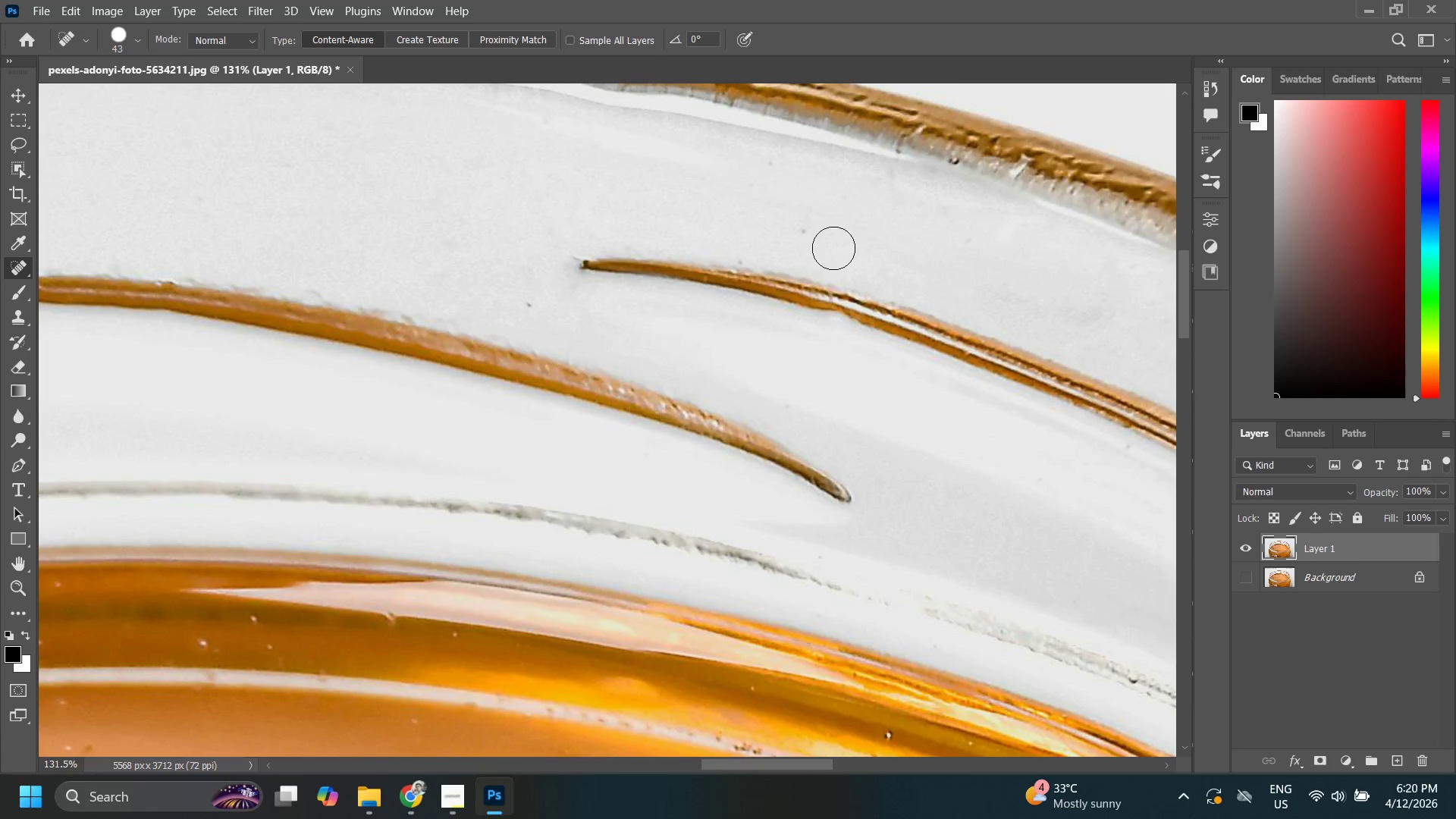 
hold_key(key=Space, duration=3.05)
 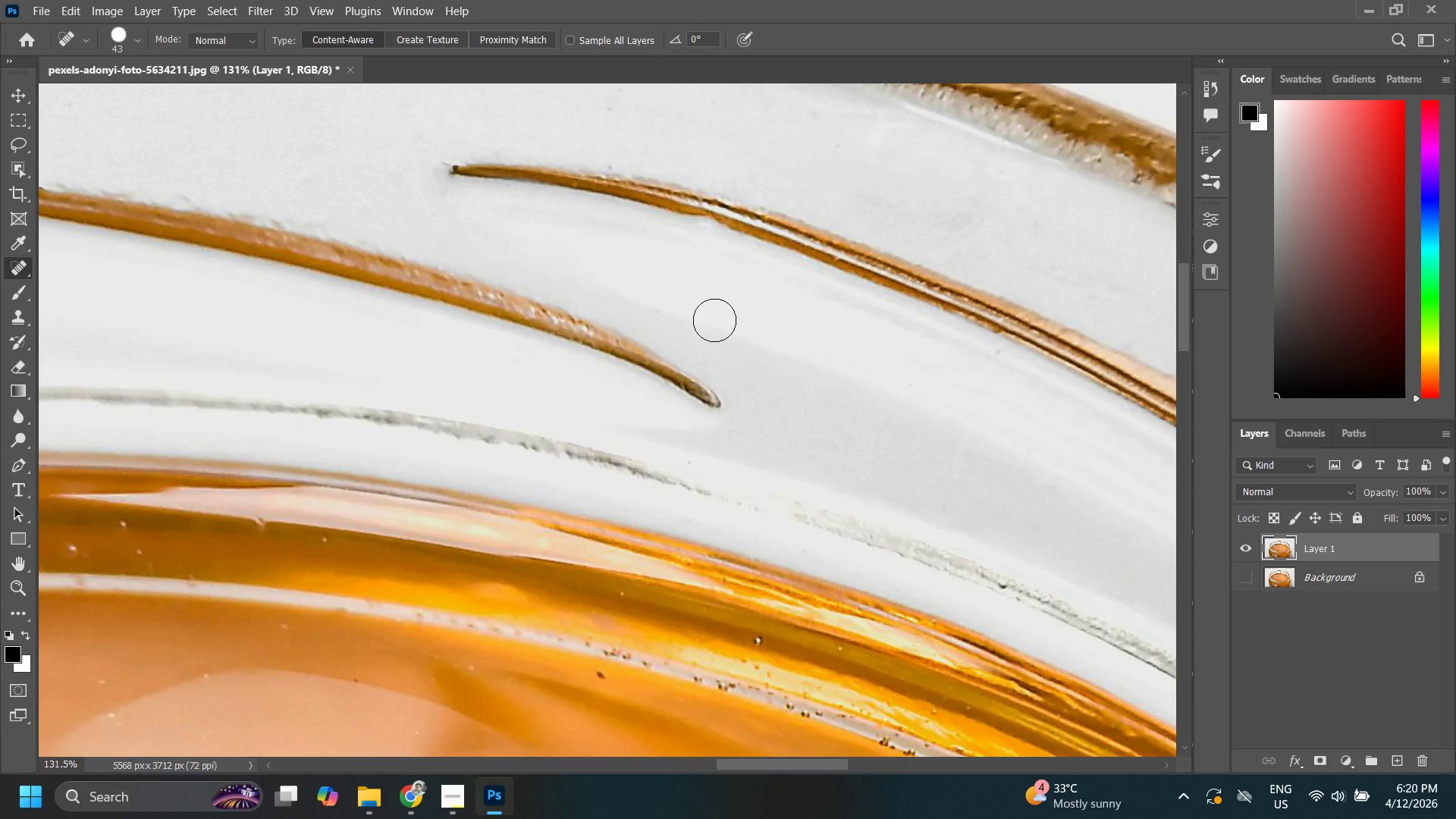 
left_click([720, 155])
 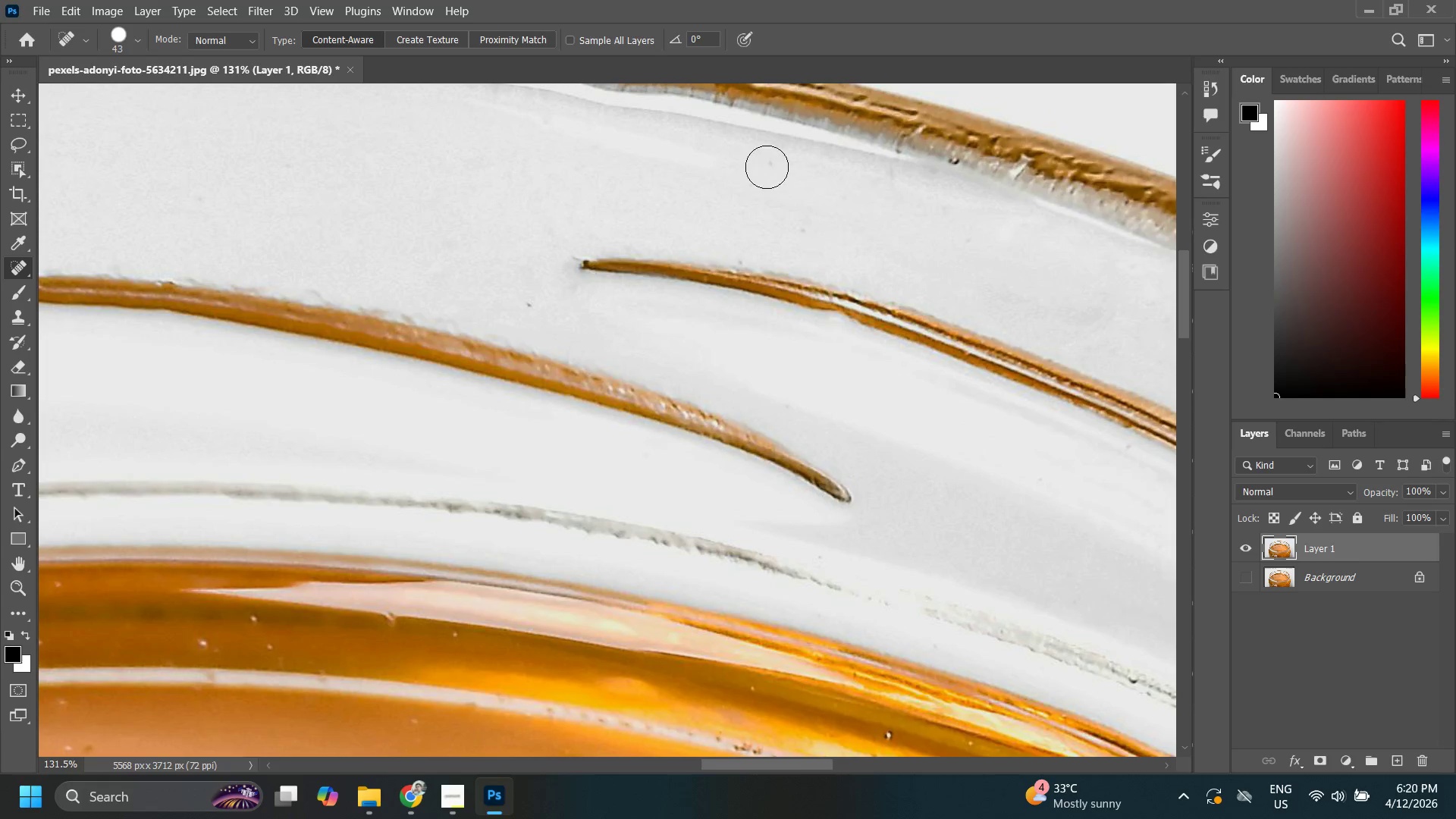 
double_click([736, 203])
 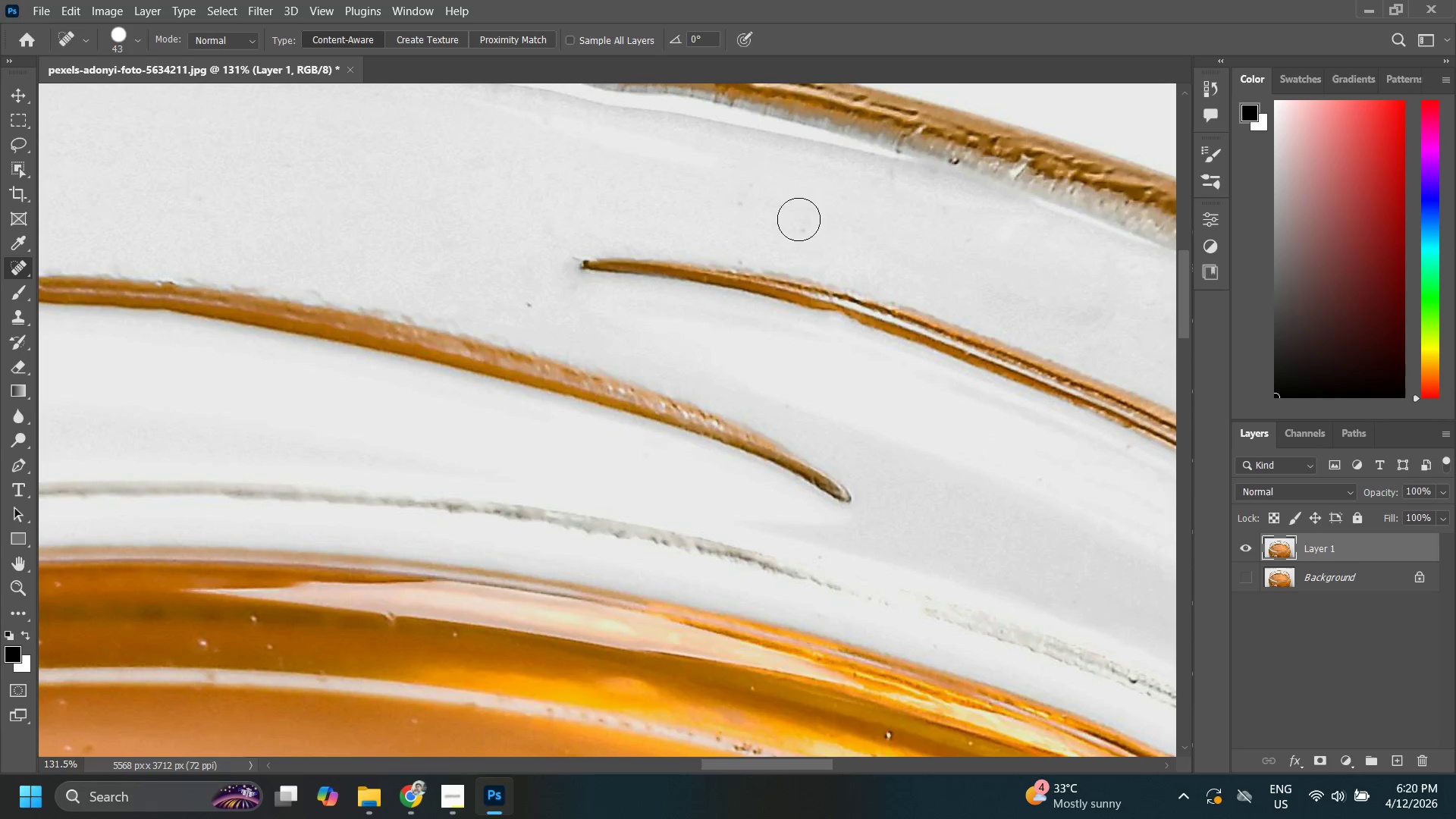 
triple_click([816, 232])
 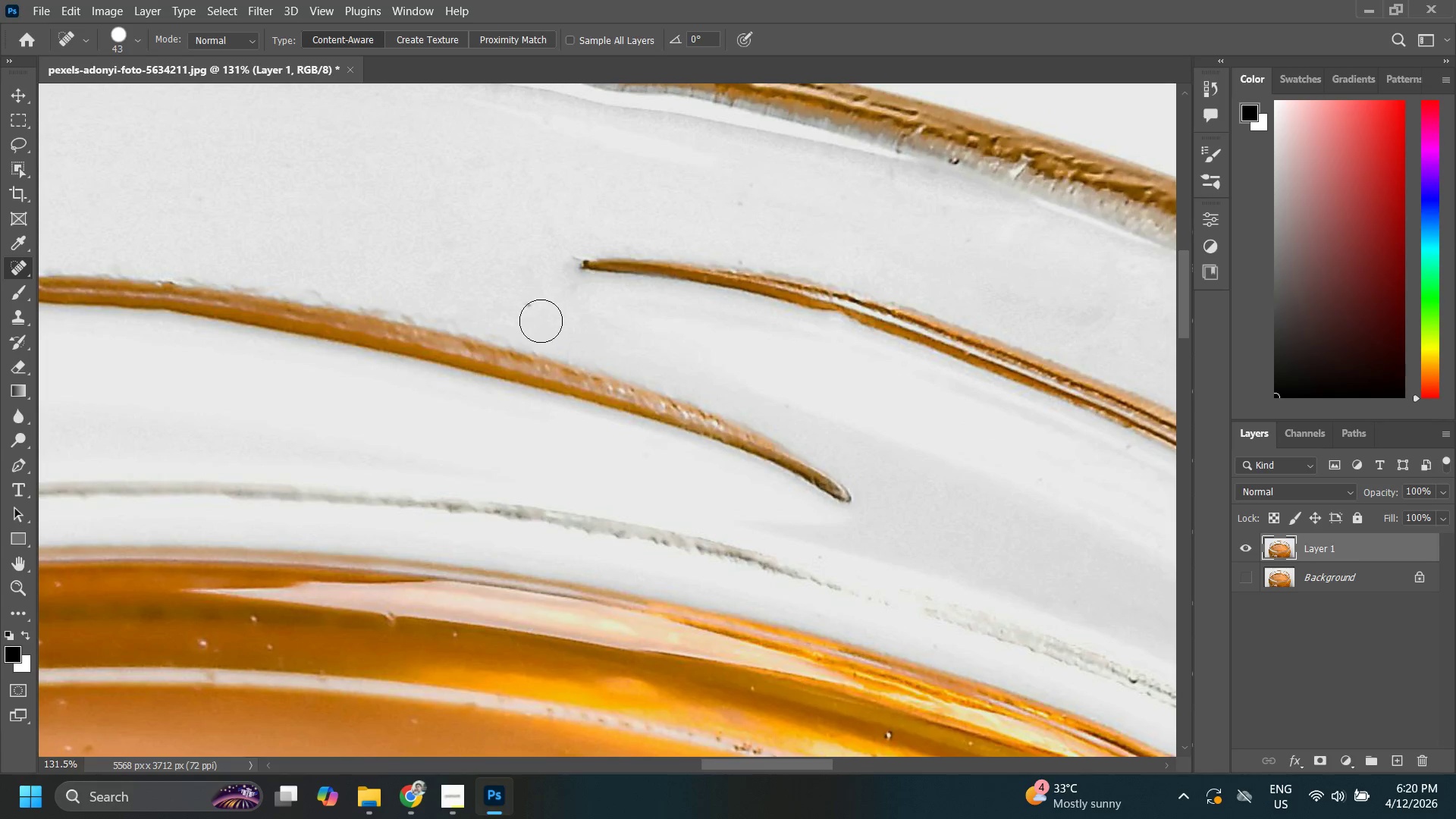 
double_click([522, 303])
 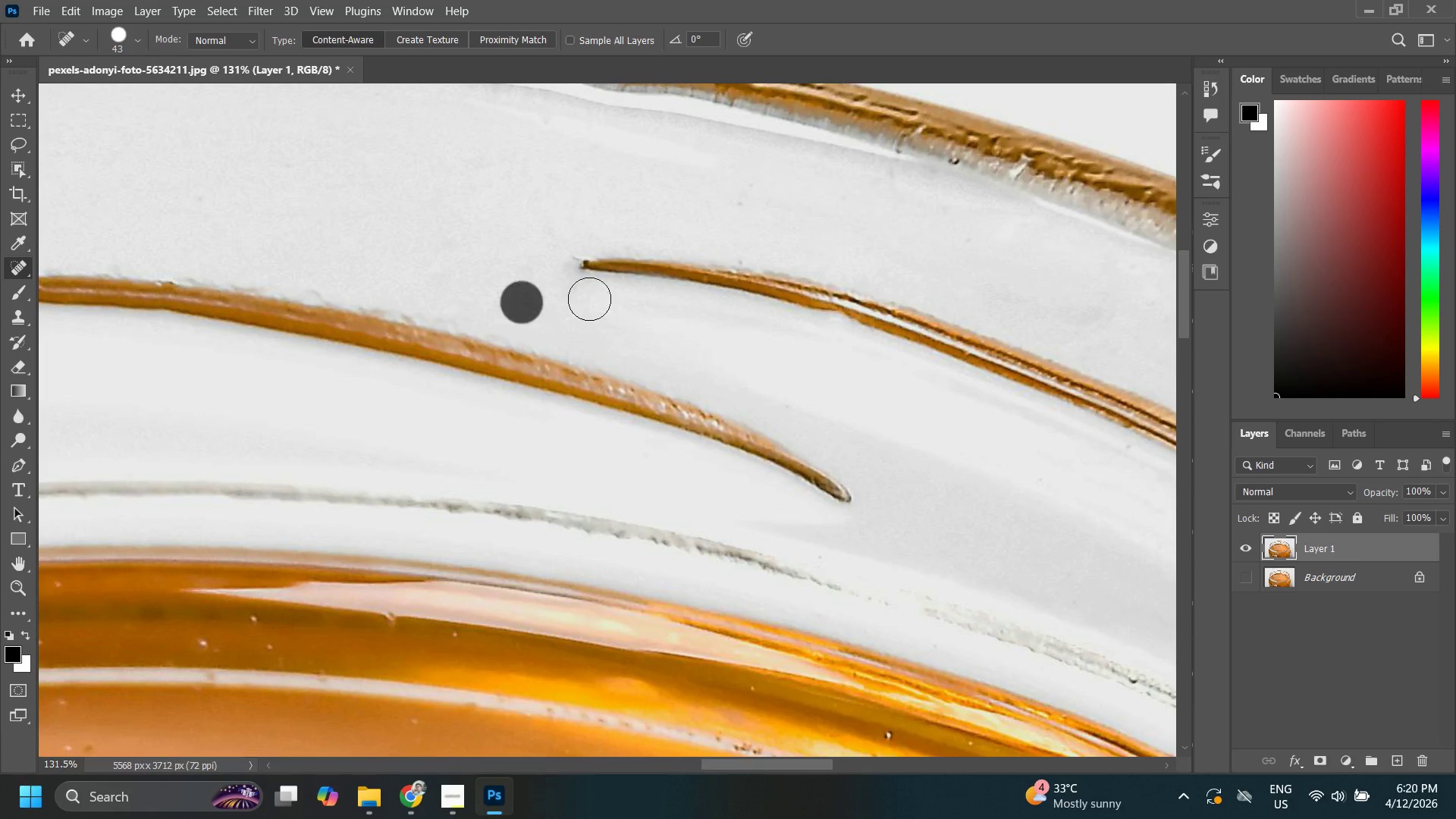 
hold_key(key=Space, duration=0.55)
 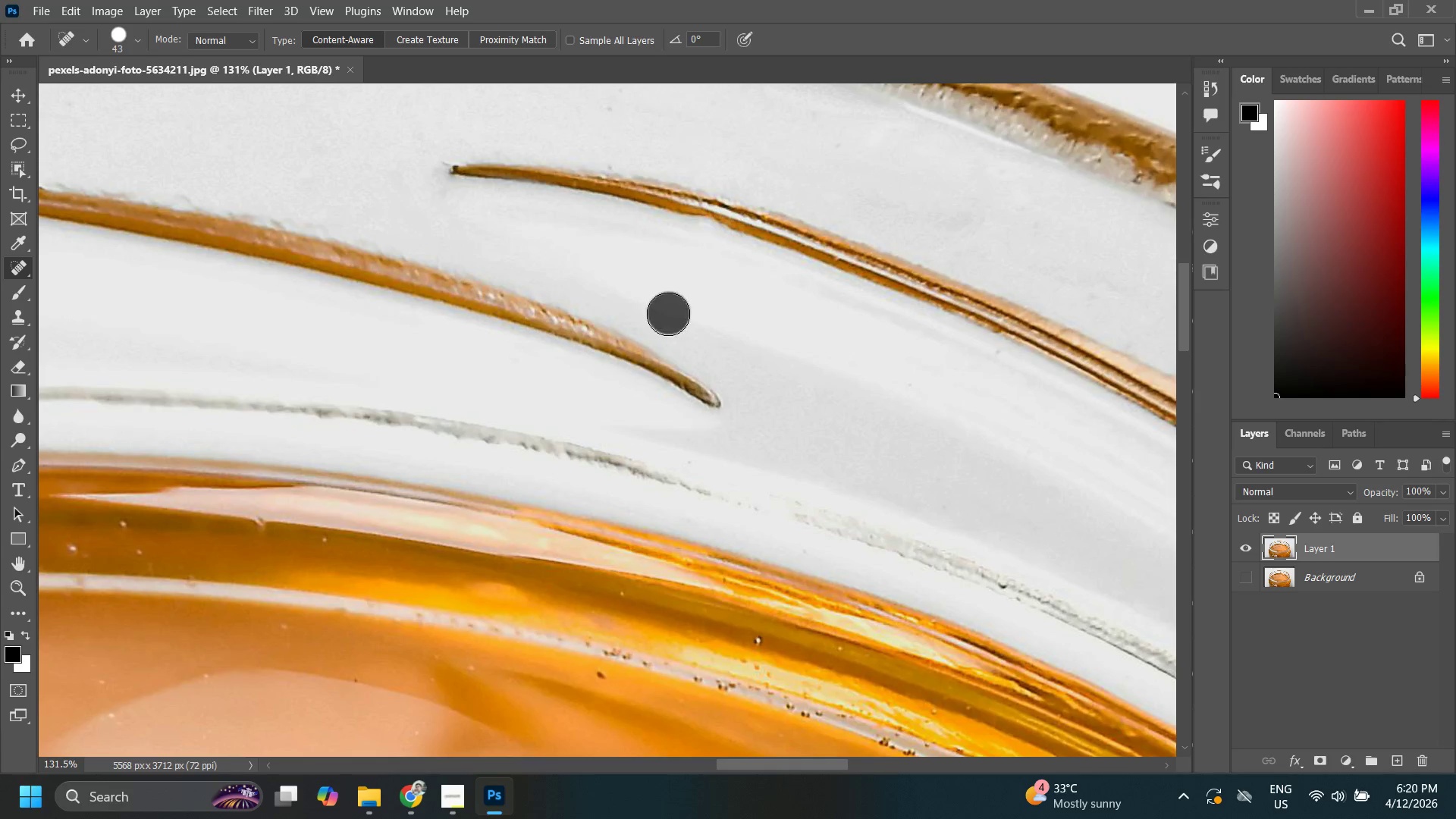 
left_click_drag(start_coordinate=[755, 299], to_coordinate=[624, 204])
 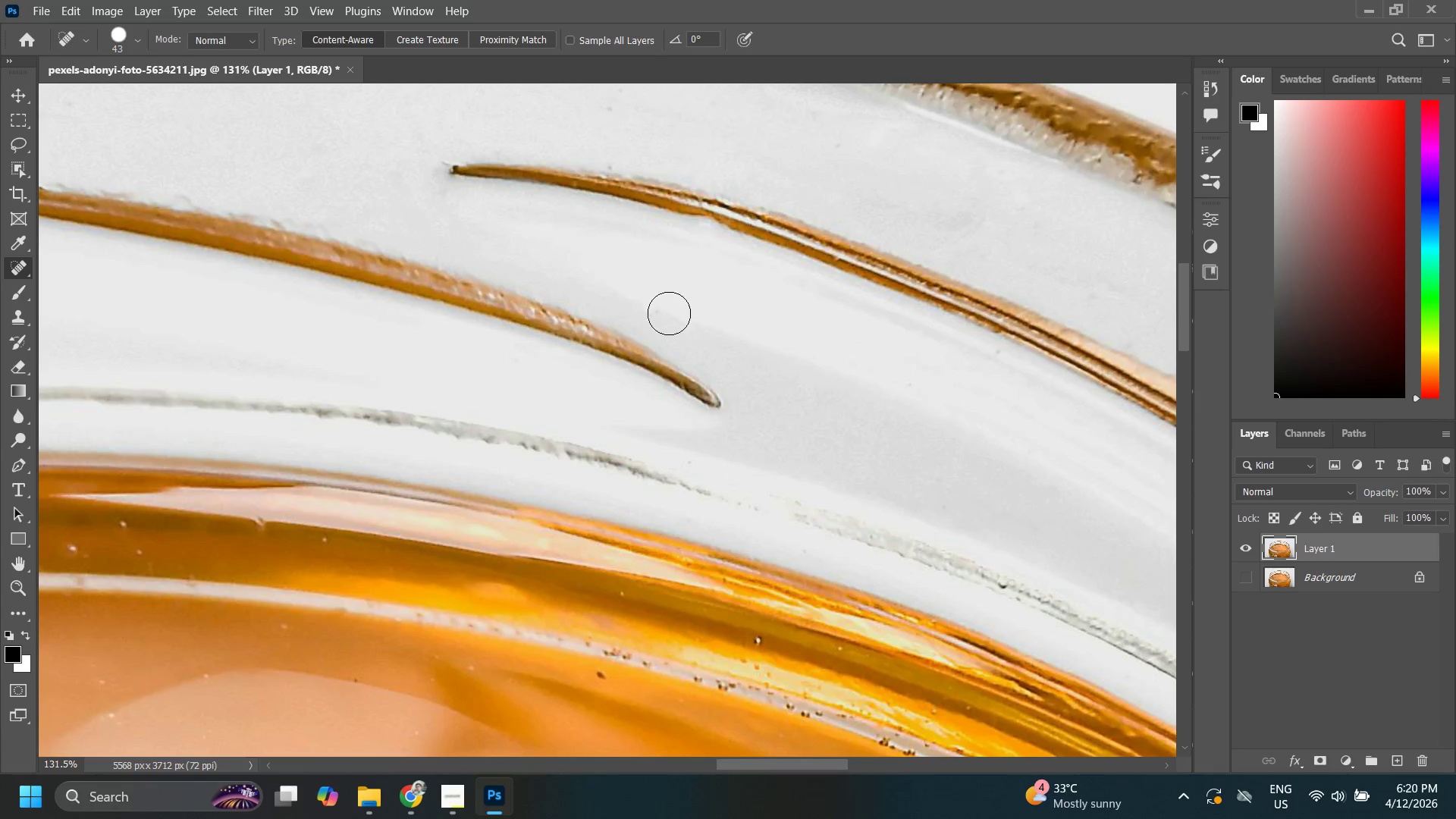 
left_click([669, 313])
 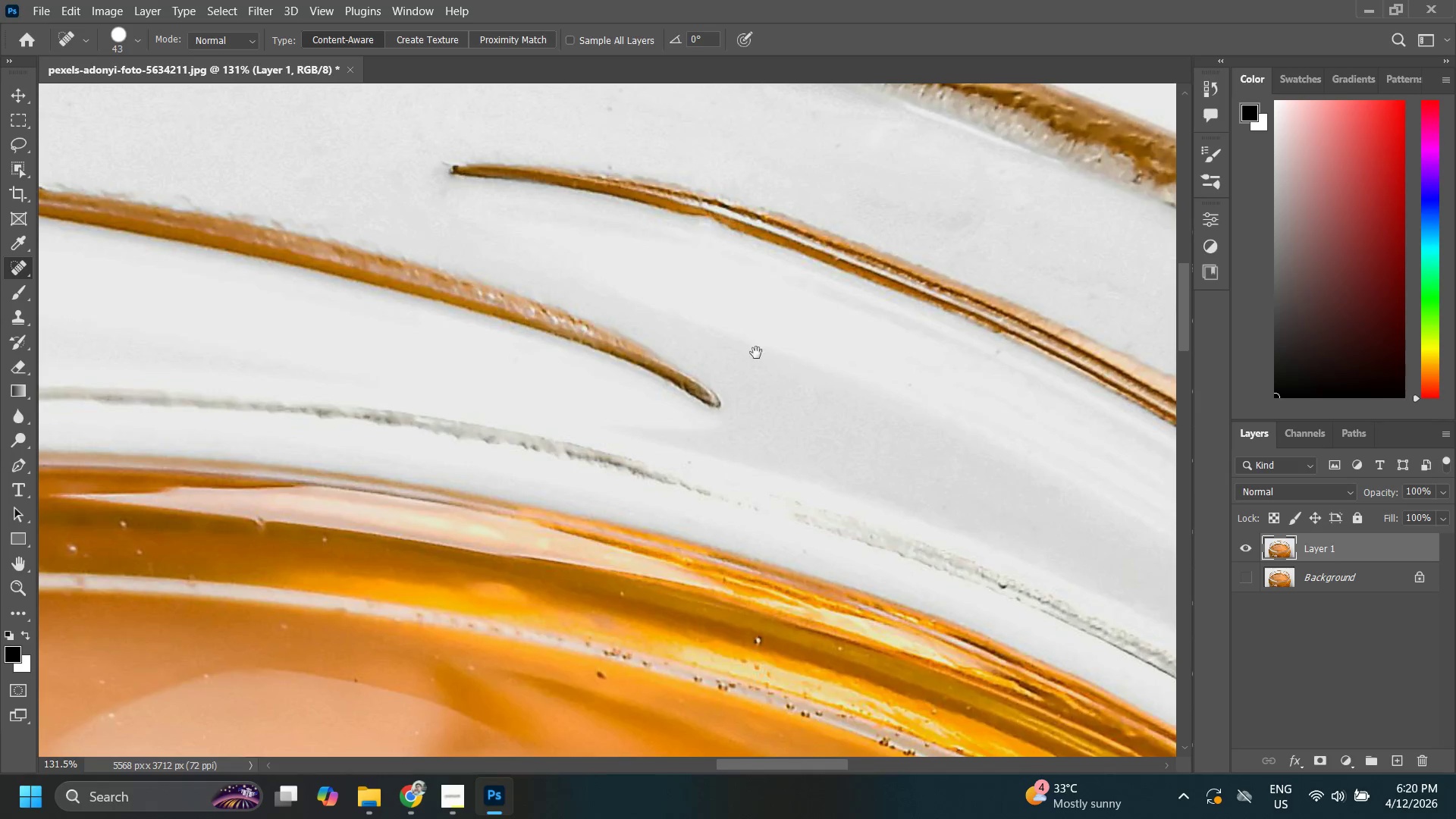 
hold_key(key=Space, duration=1.22)
 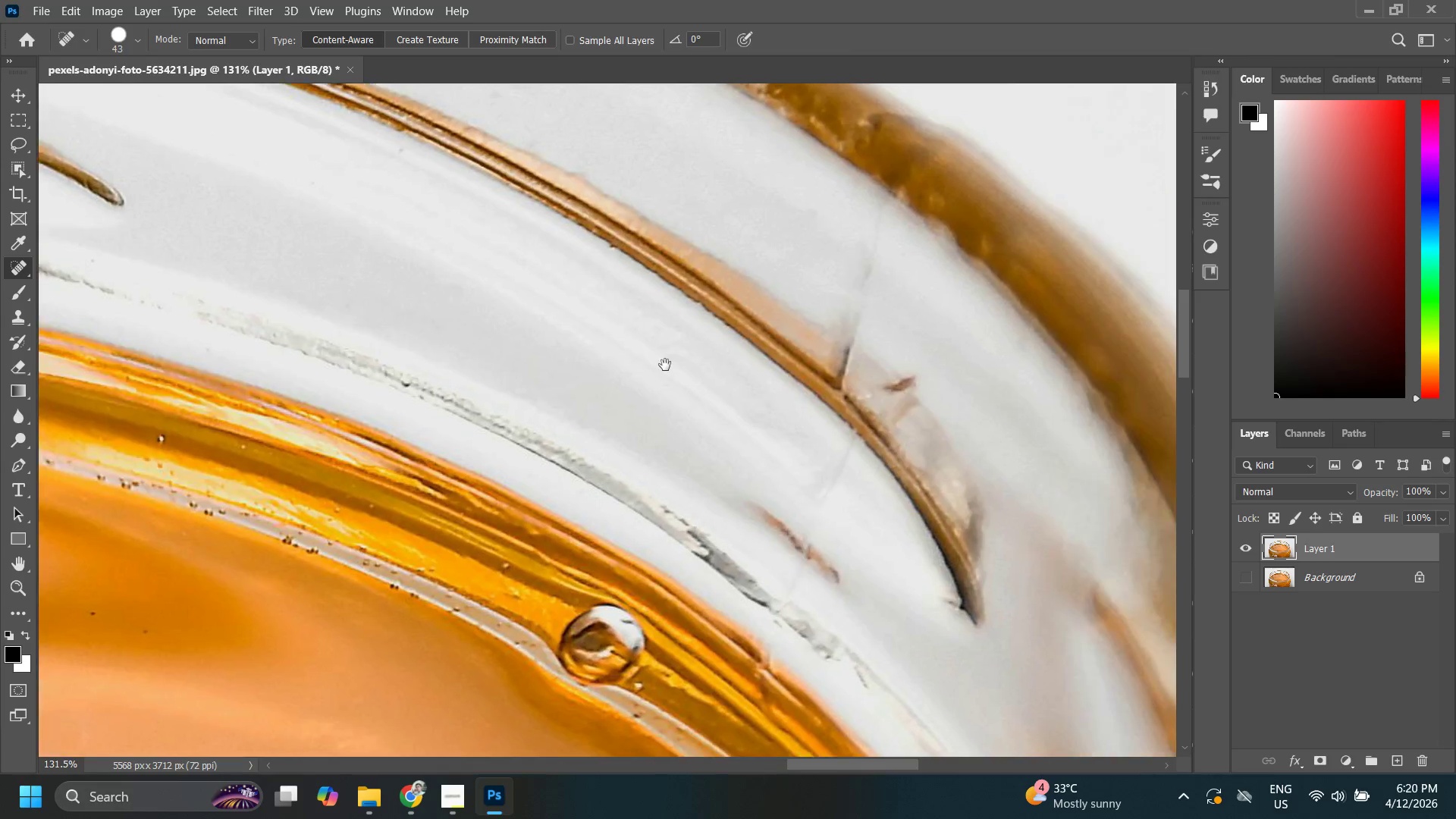 
left_click_drag(start_coordinate=[814, 369], to_coordinate=[625, 268])
 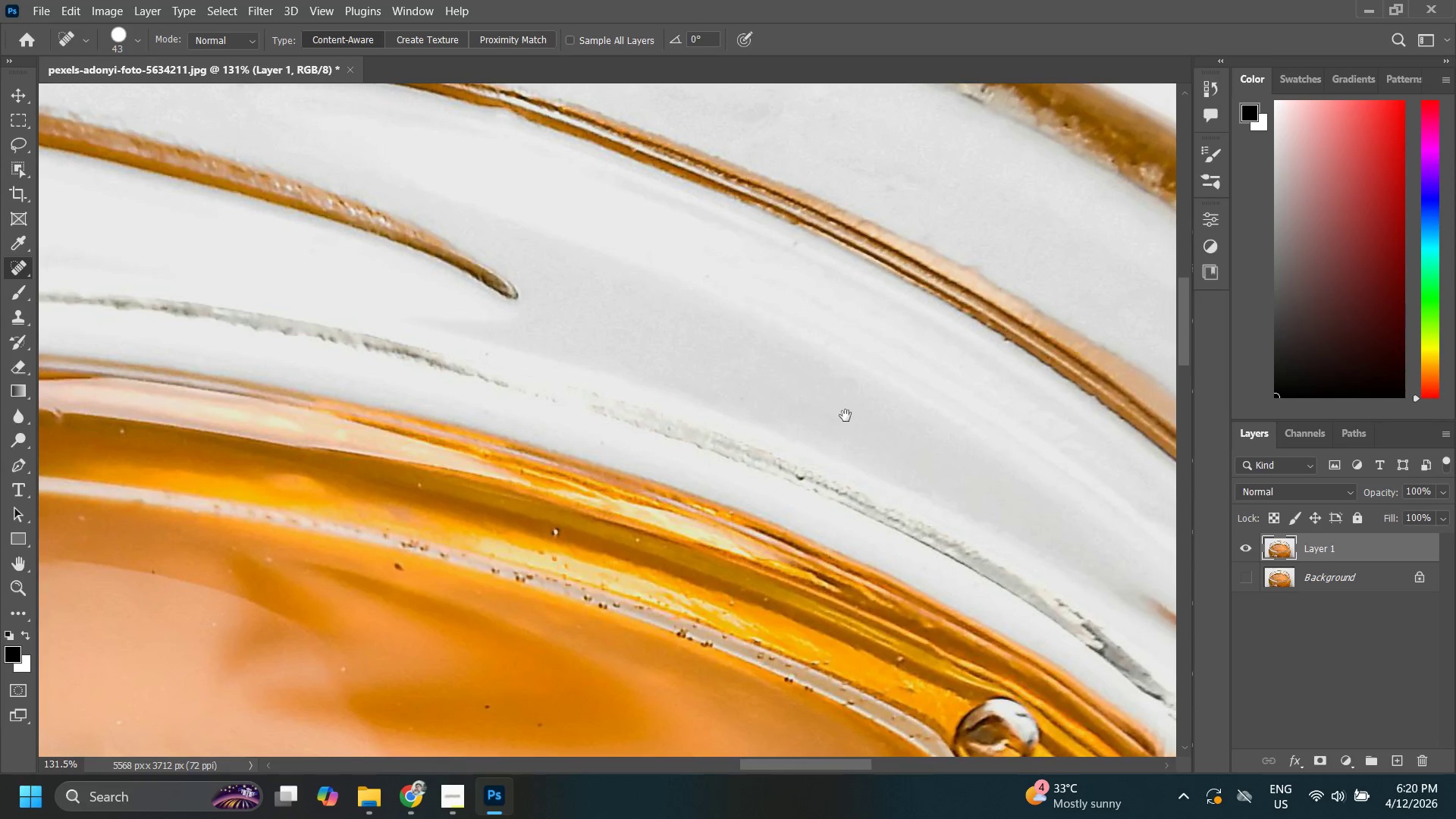 
left_click_drag(start_coordinate=[846, 416], to_coordinate=[654, 310])
 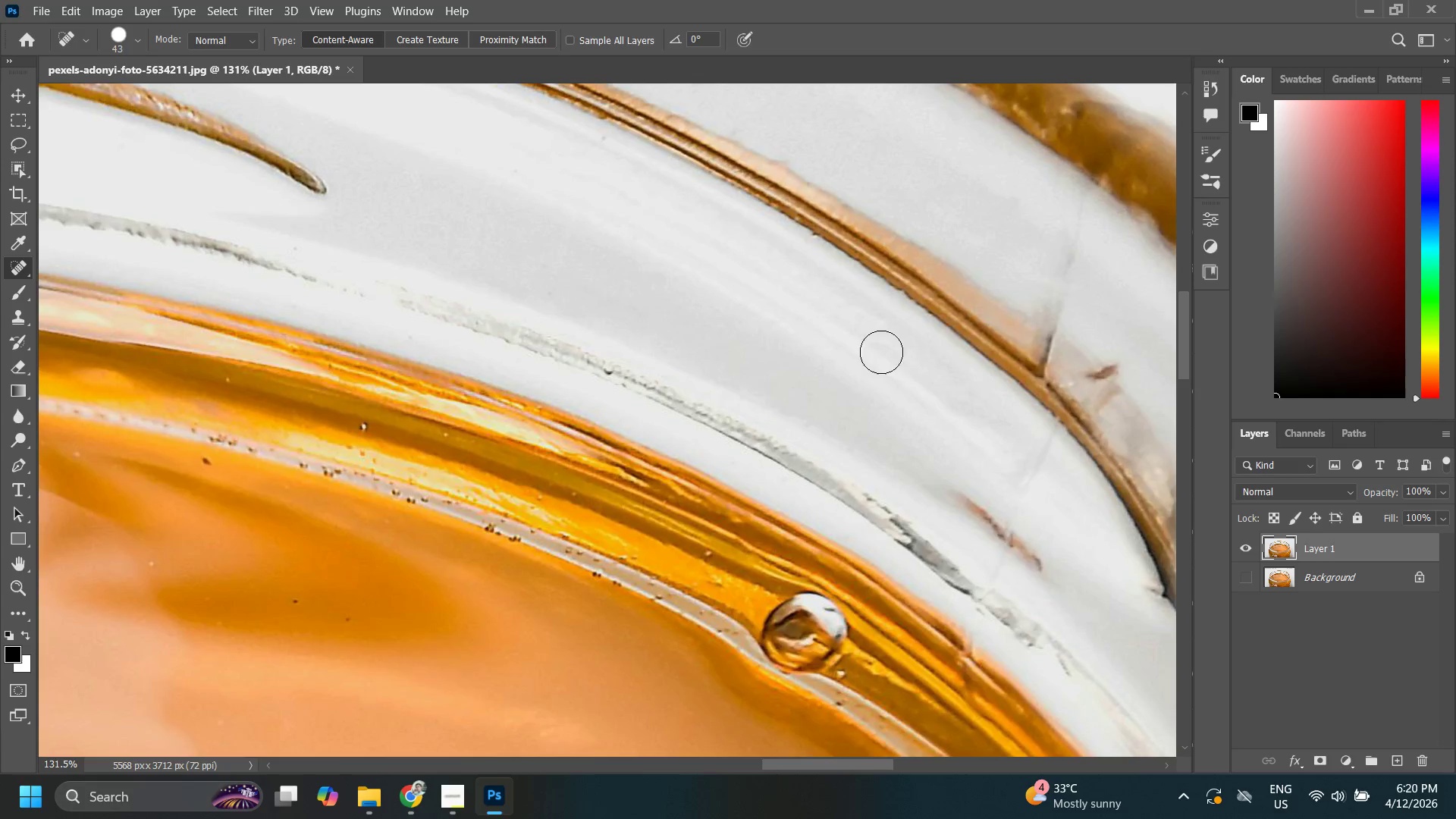 
hold_key(key=Space, duration=0.58)
 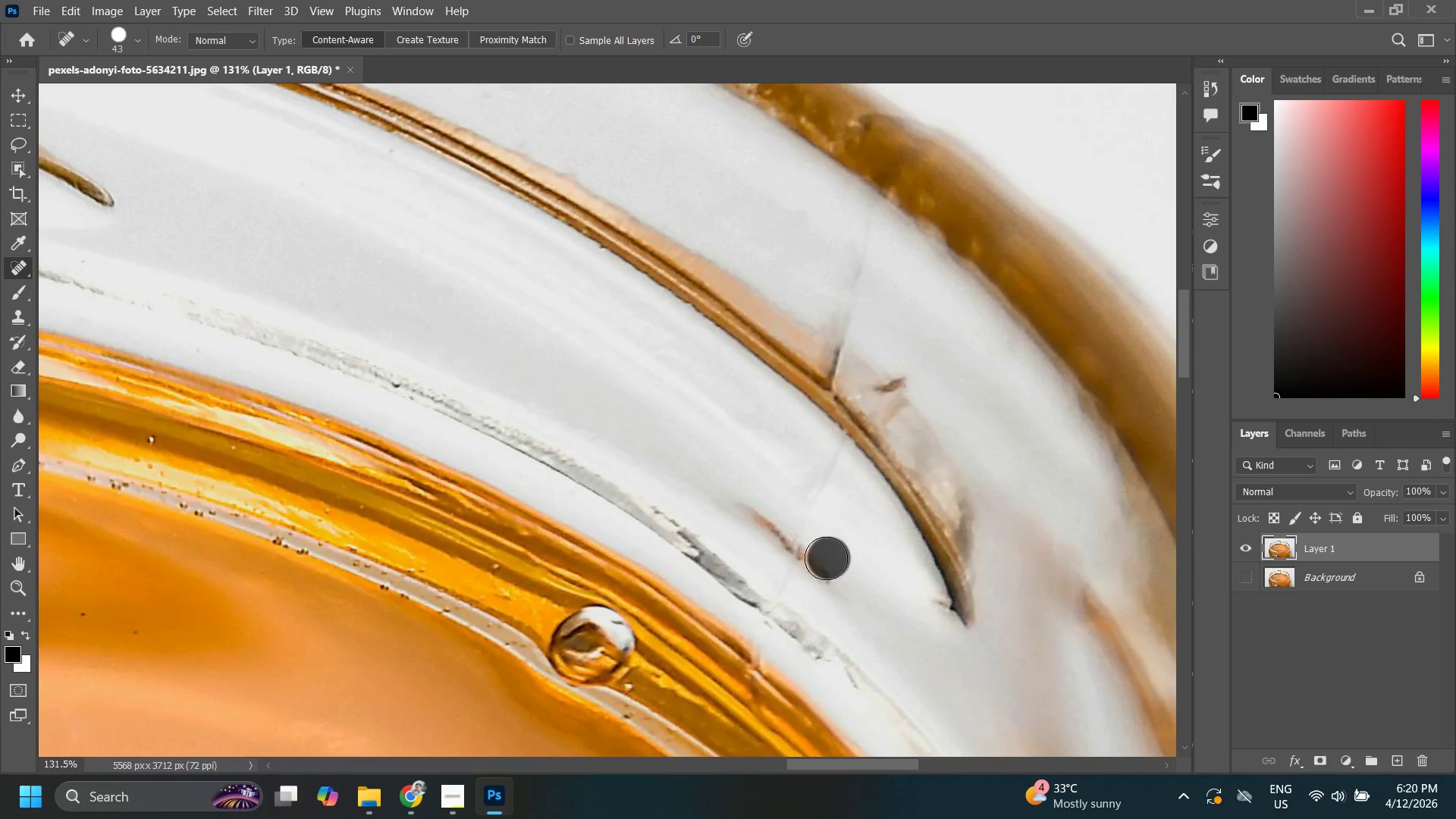 
left_click_drag(start_coordinate=[877, 352], to_coordinate=[665, 365])
 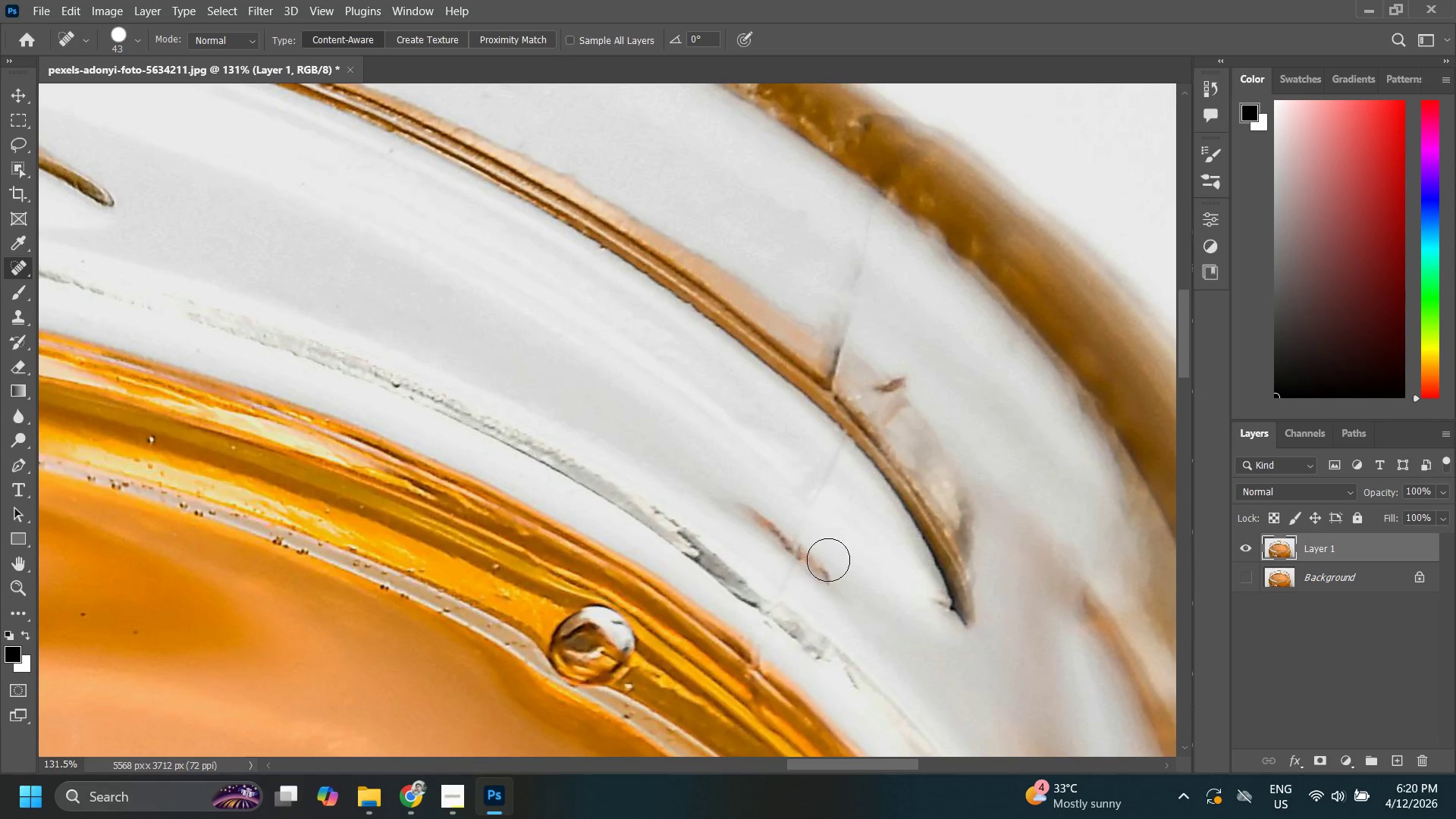 
left_click_drag(start_coordinate=[829, 558], to_coordinate=[755, 497])
 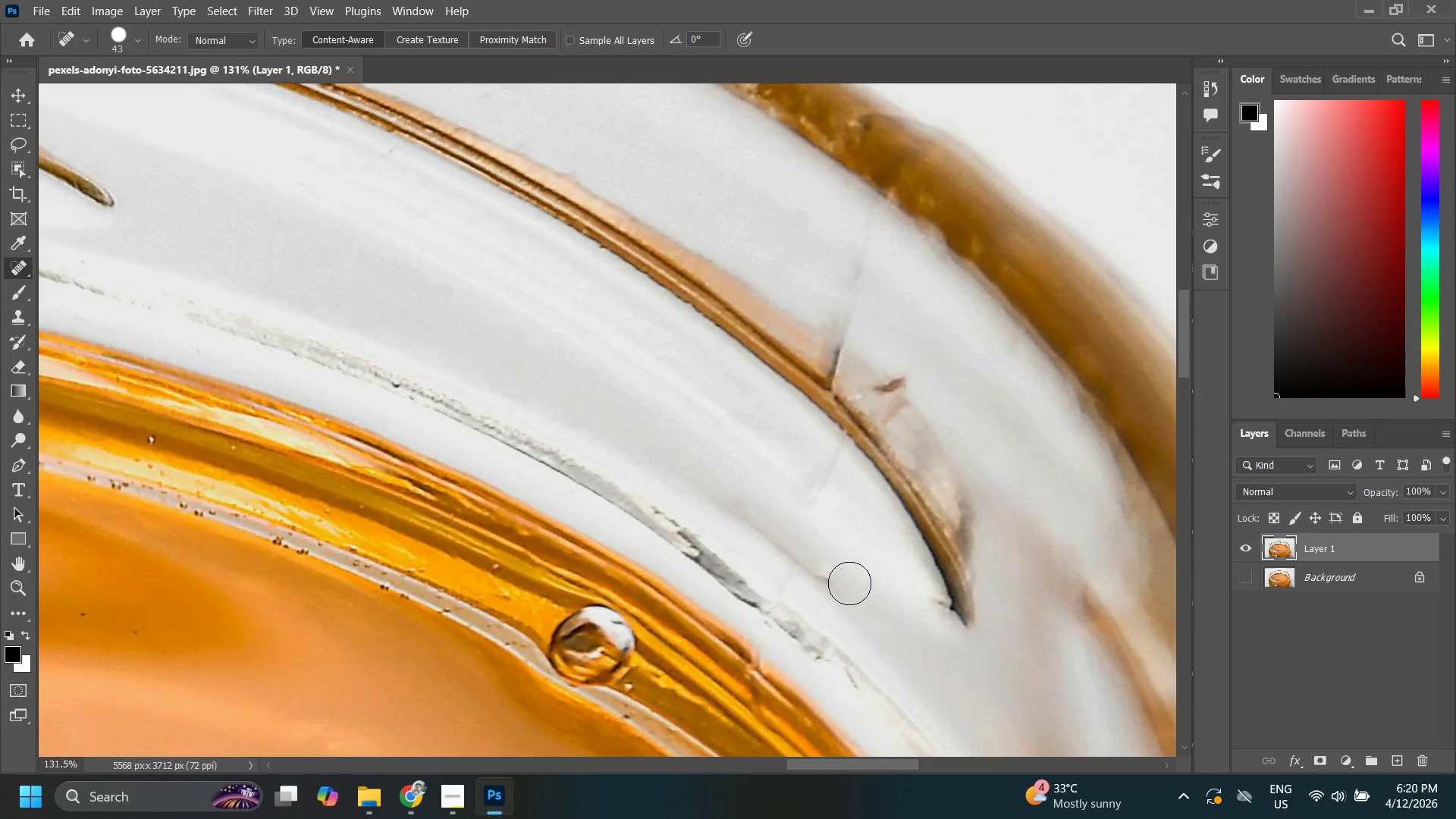 
left_click_drag(start_coordinate=[846, 583], to_coordinate=[739, 485])
 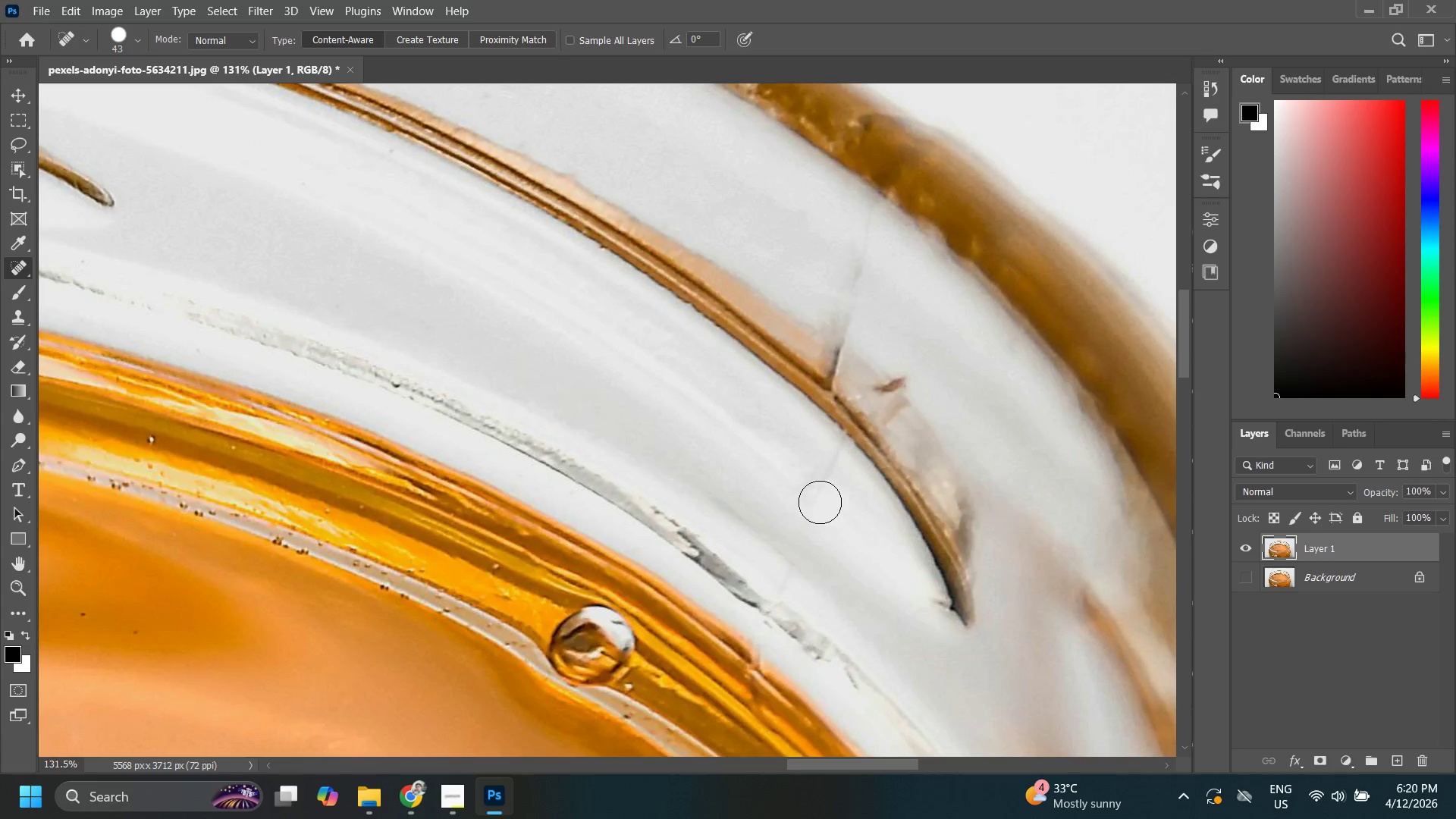 
left_click_drag(start_coordinate=[827, 479], to_coordinate=[827, 475])
 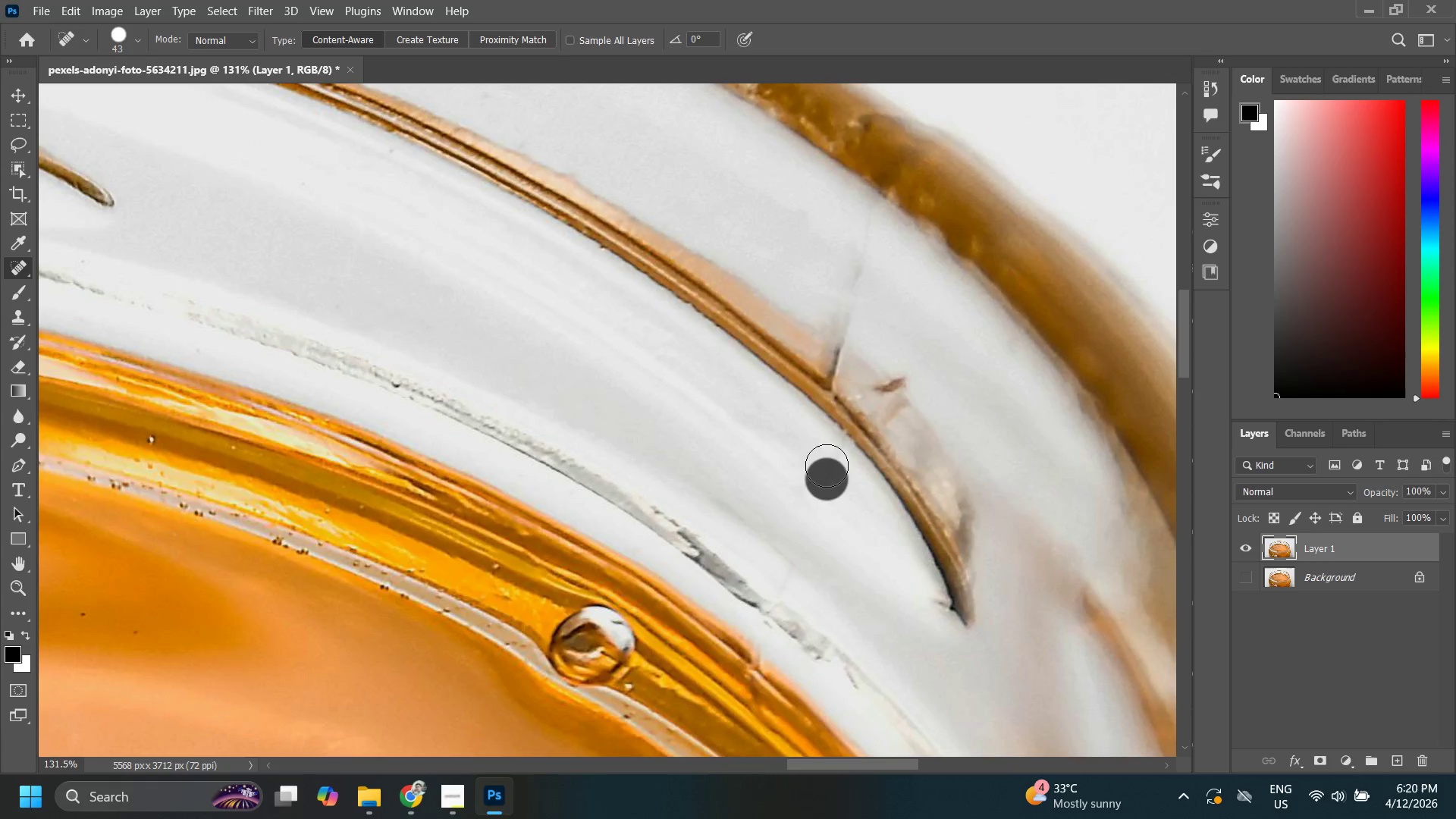 
triple_click([827, 466])
 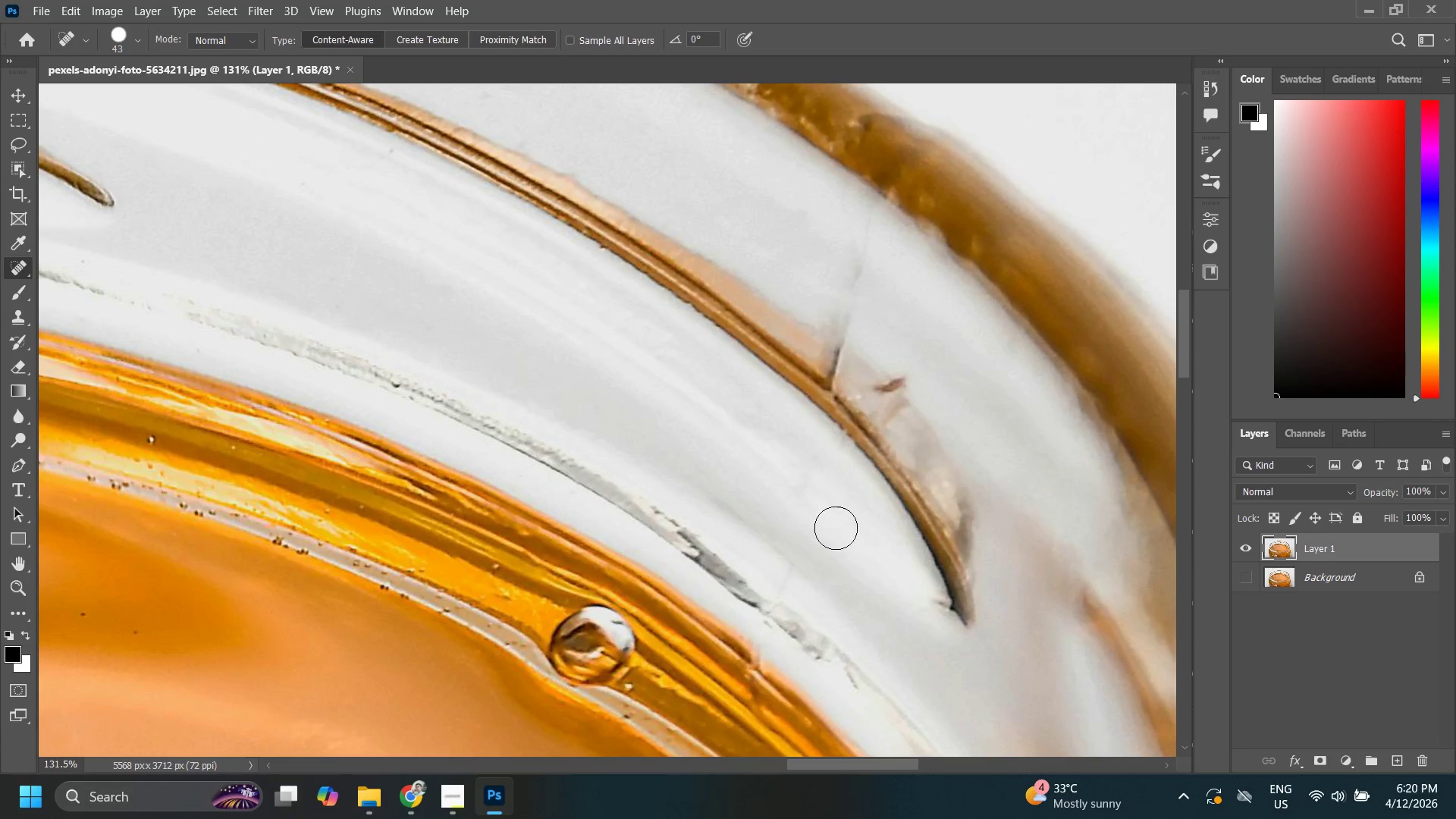 
hold_key(key=Space, duration=0.47)
 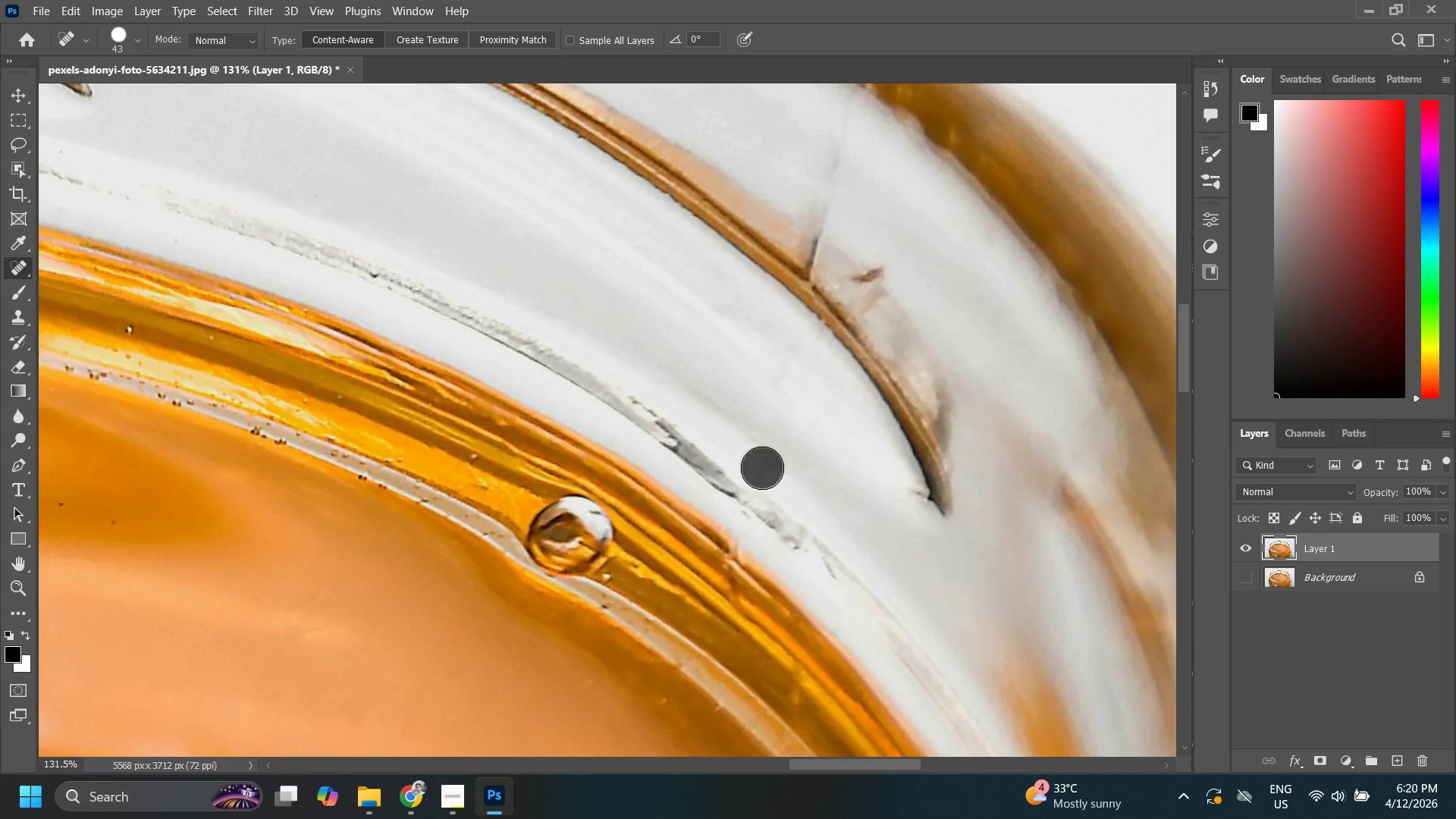 
left_click_drag(start_coordinate=[806, 578], to_coordinate=[790, 487])
 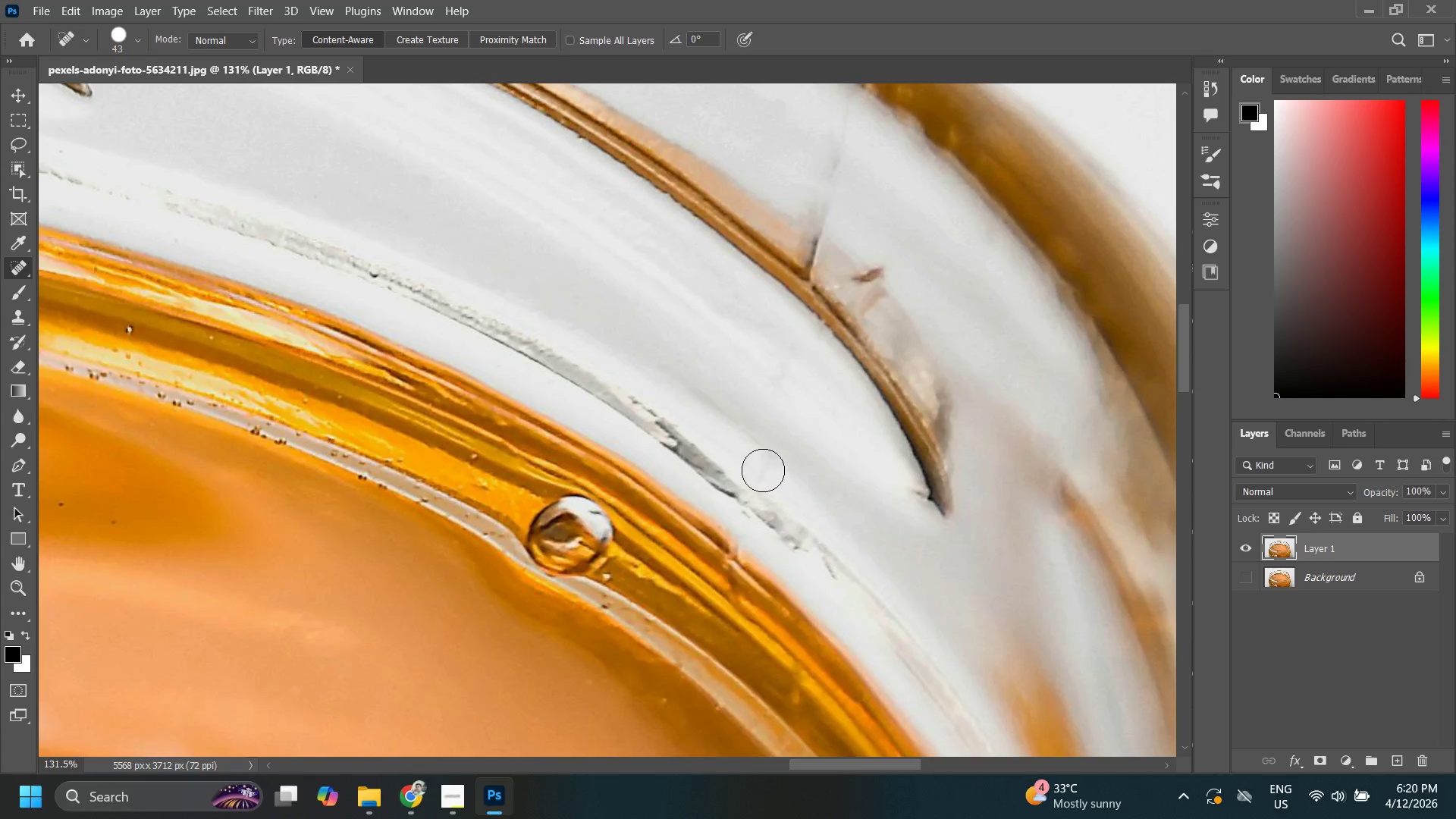 
left_click([762, 468])
 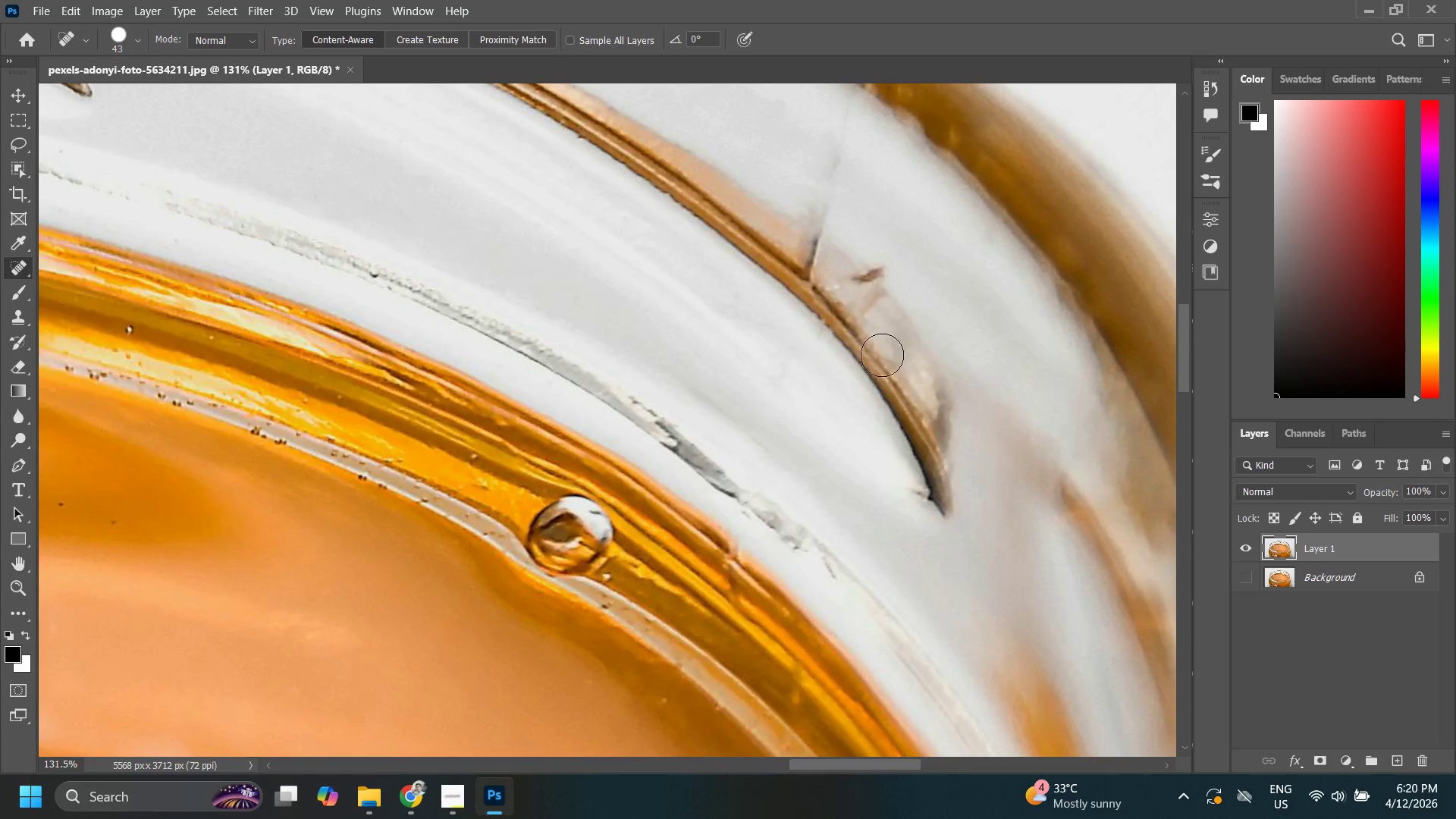 
left_click([872, 278])
 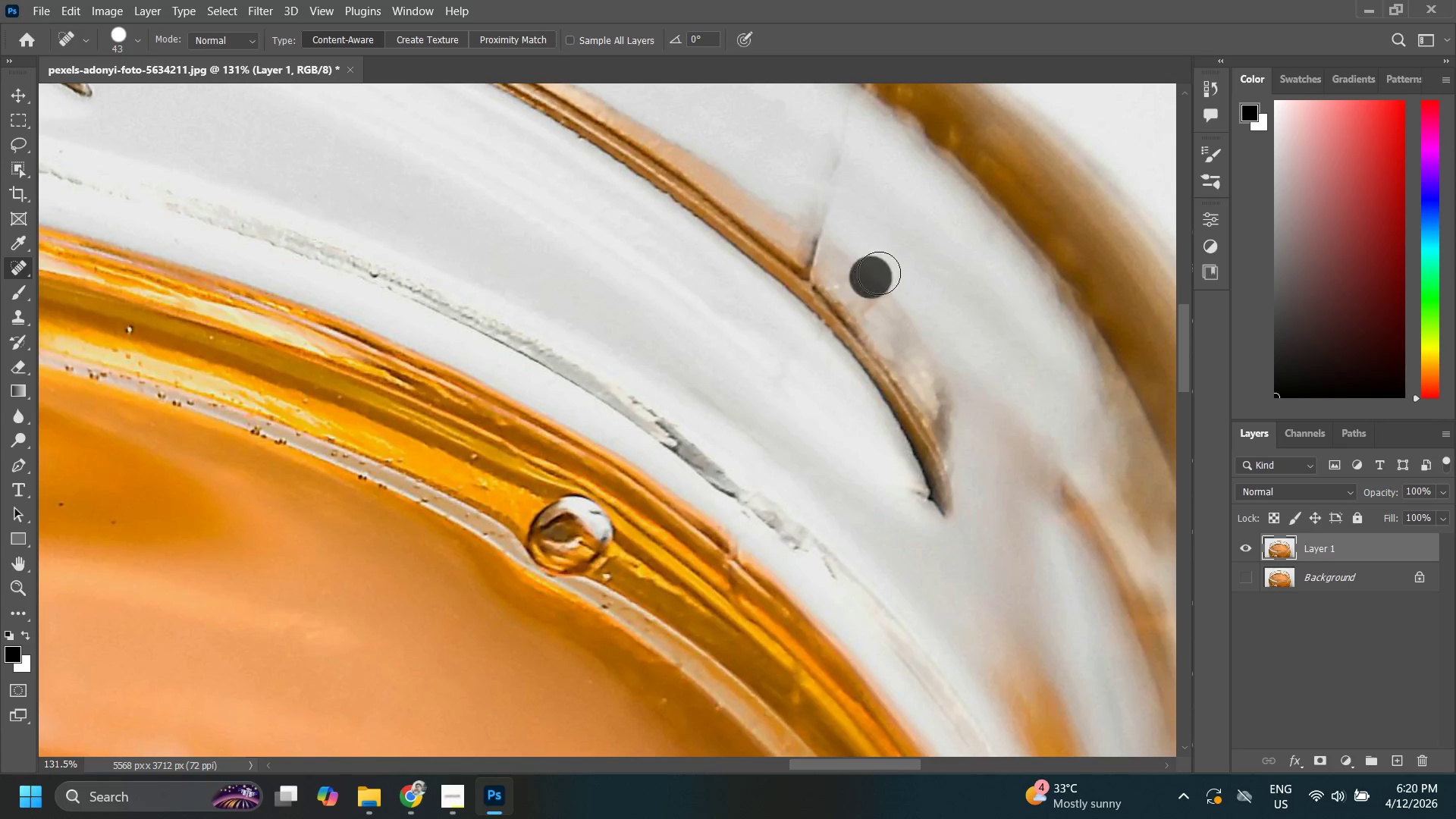 
hold_key(key=Space, duration=0.47)
 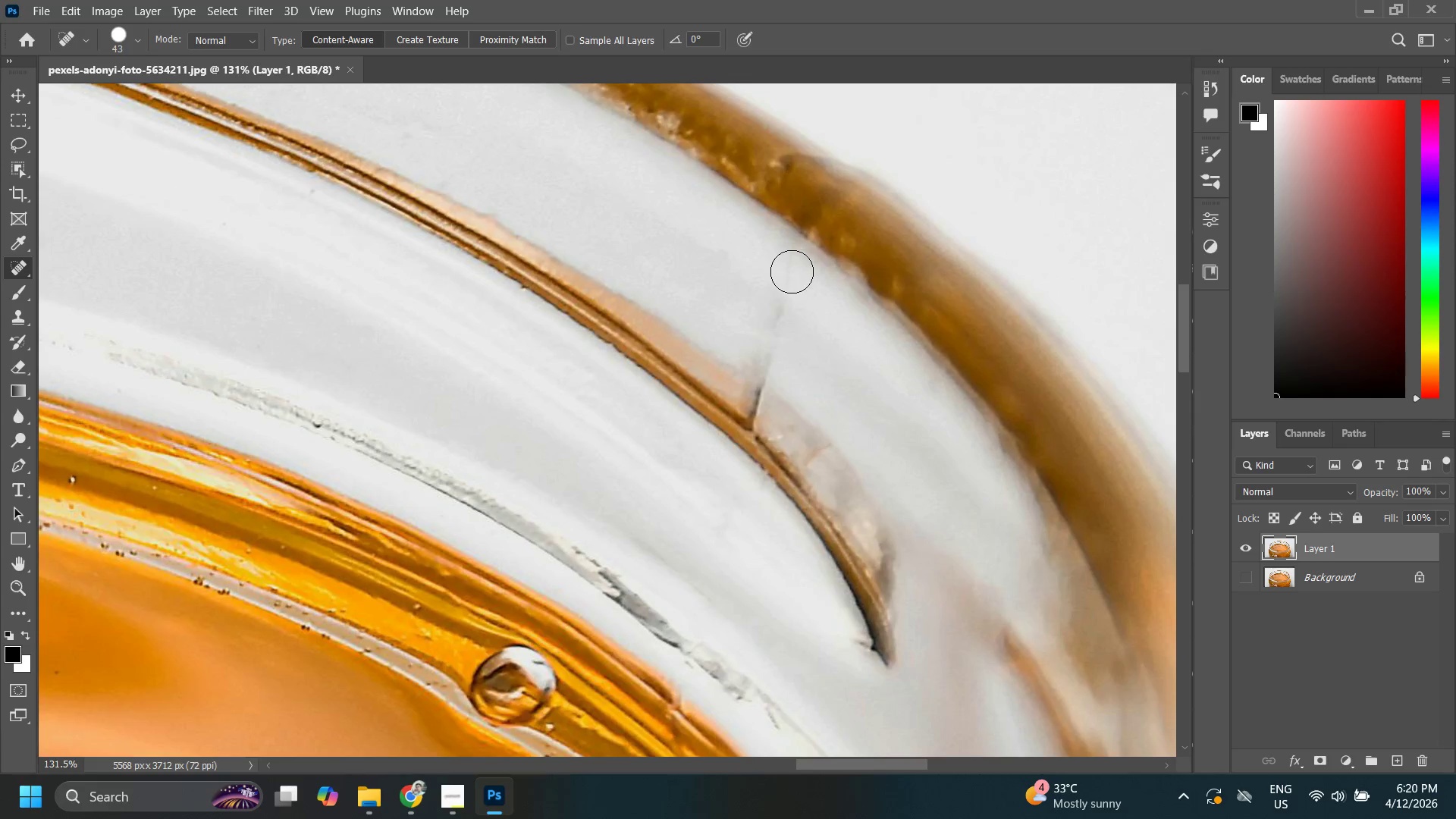 
left_click_drag(start_coordinate=[897, 217], to_coordinate=[840, 367])
 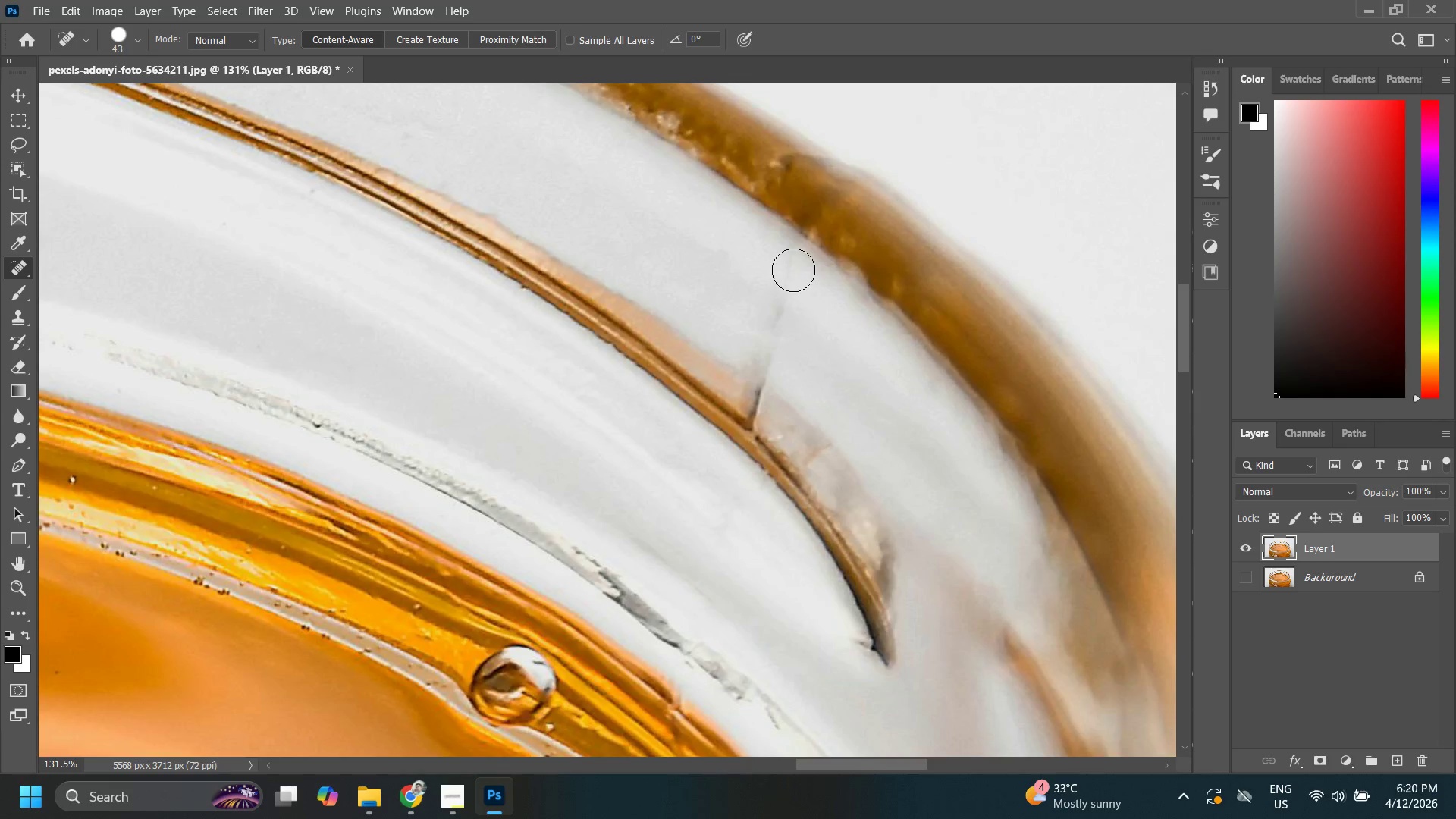 
left_click_drag(start_coordinate=[792, 268], to_coordinate=[767, 376])
 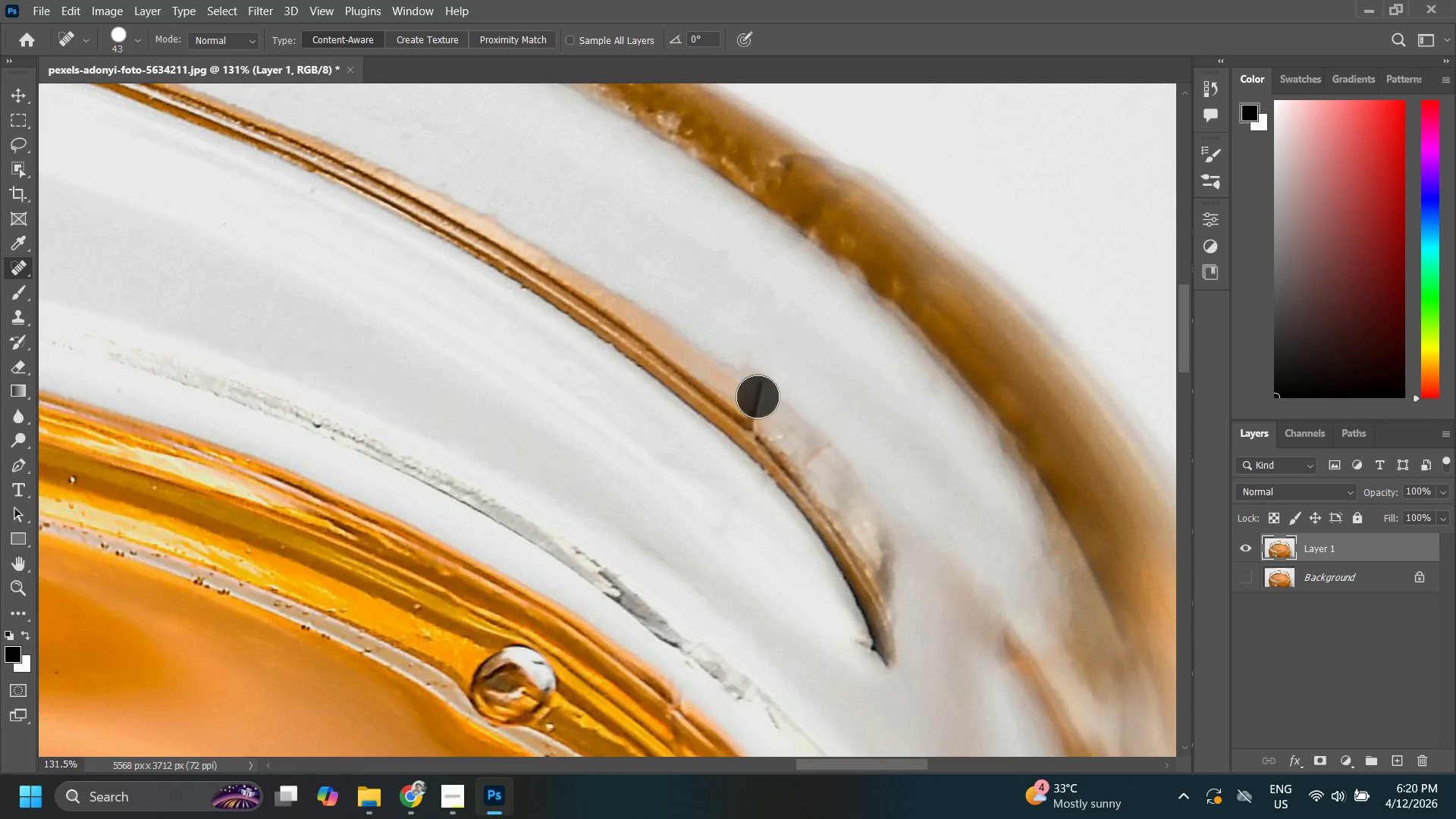 
double_click([758, 397])
 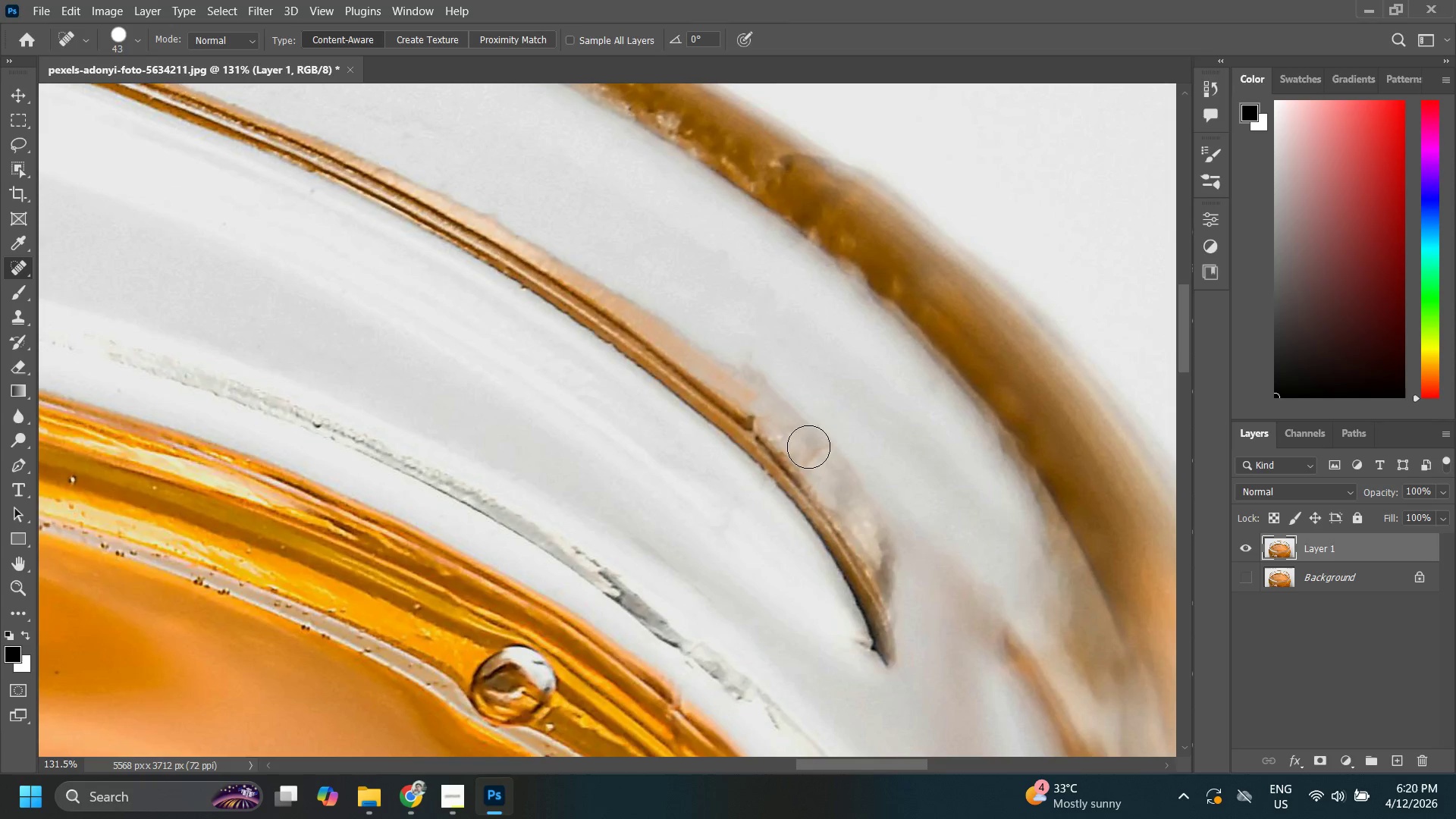 
left_click([814, 450])
 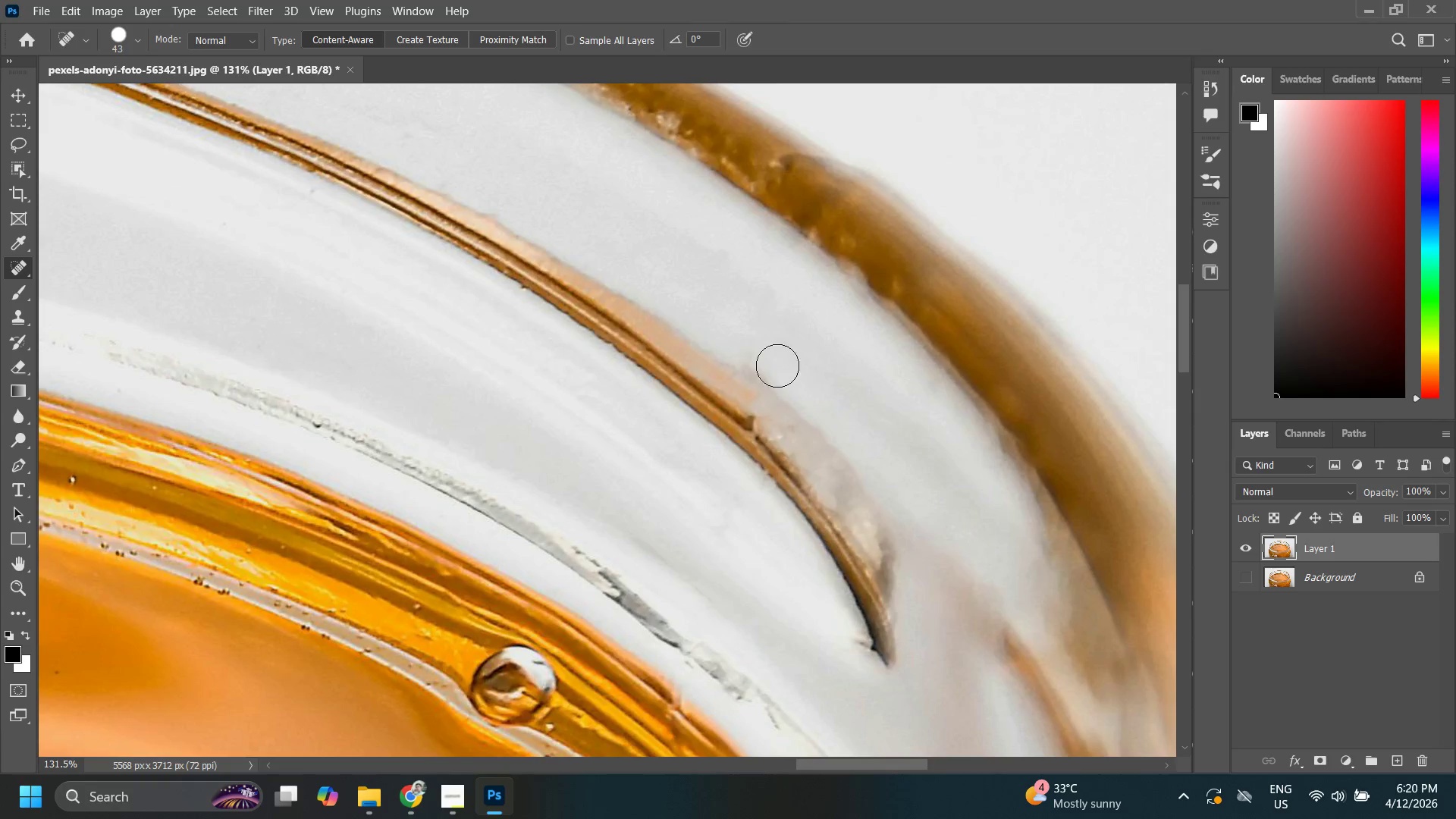 
left_click([756, 365])
 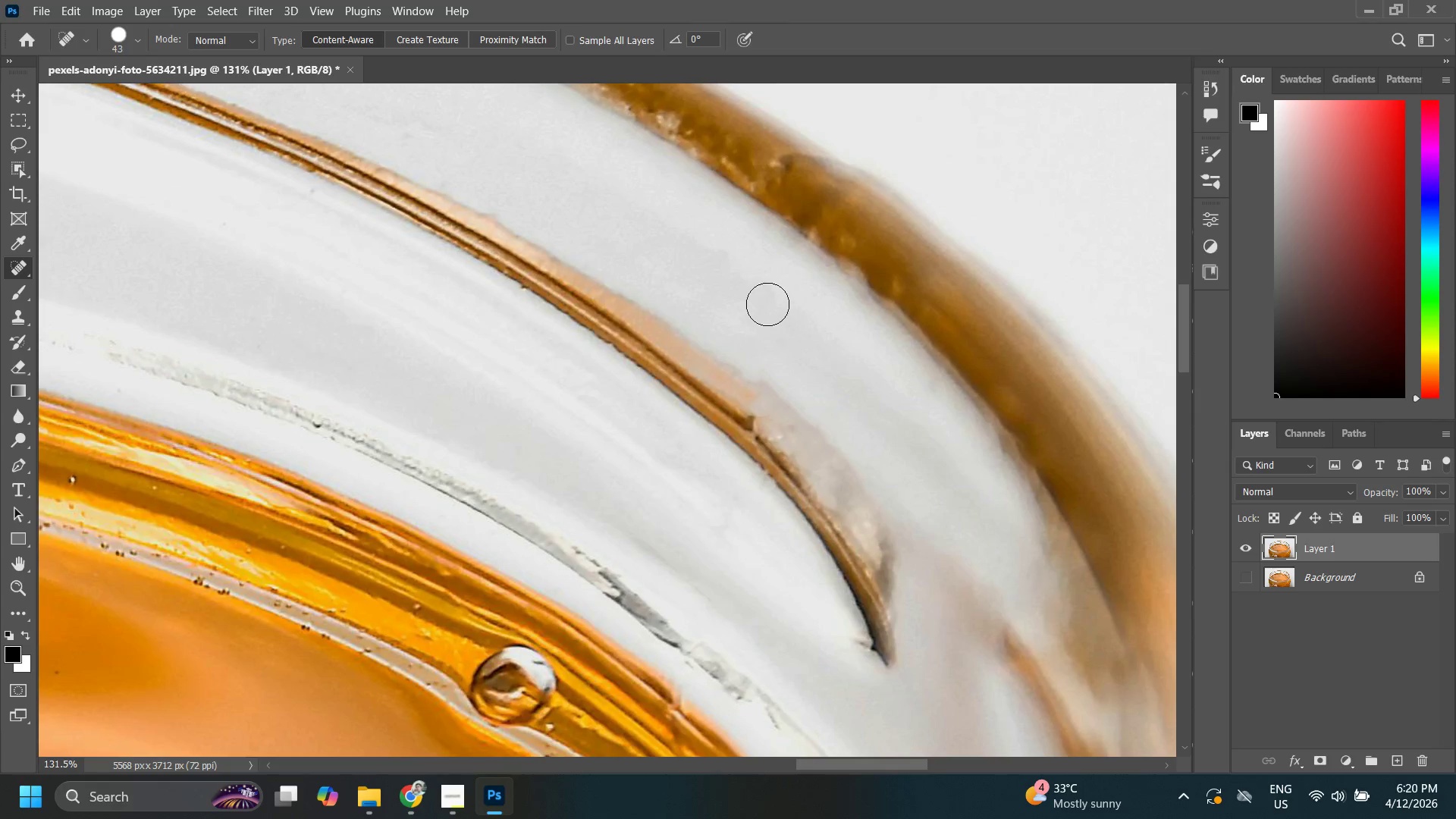 
left_click_drag(start_coordinate=[770, 310], to_coordinate=[806, 353])
 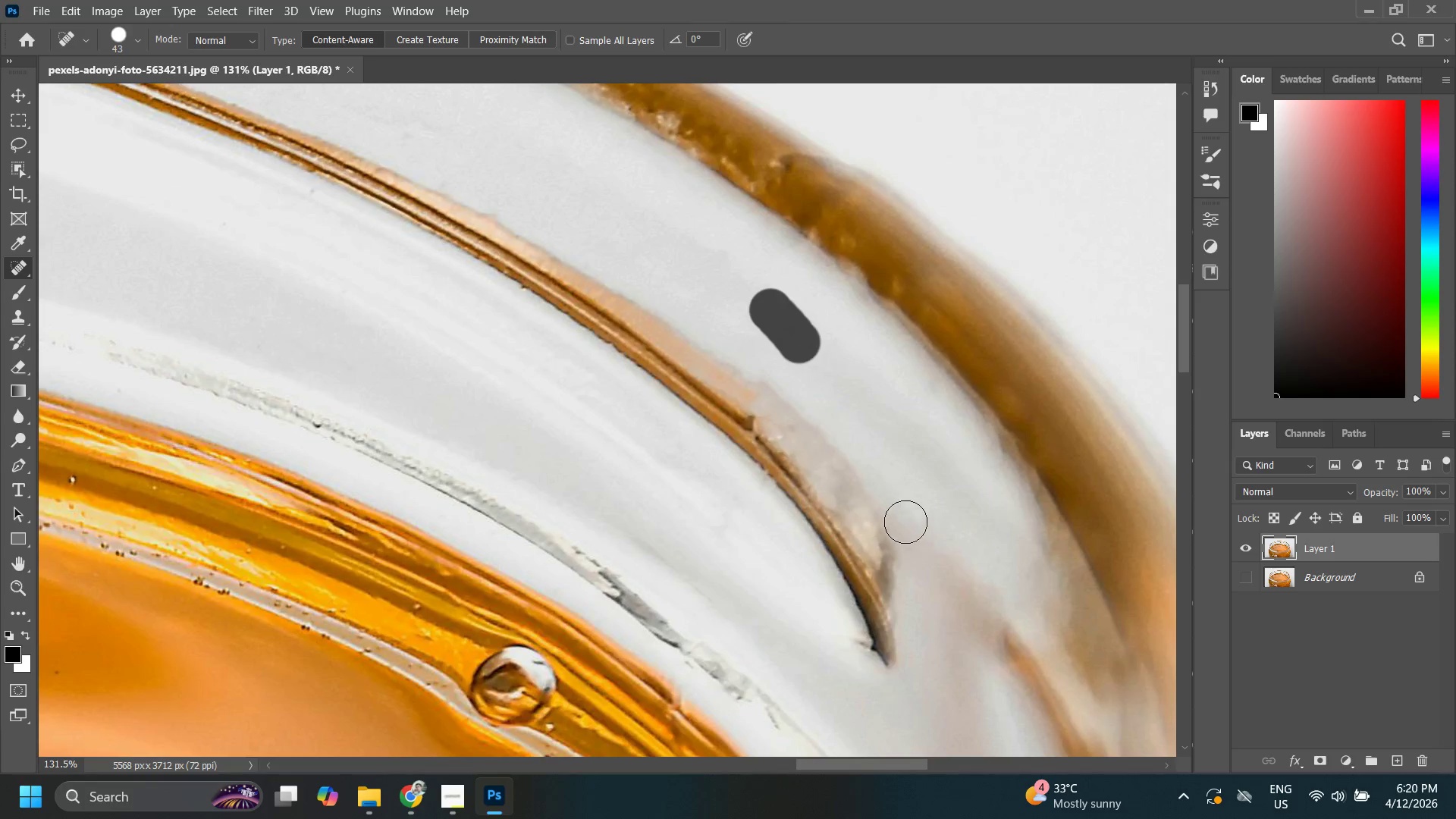 
type(zzzzzz zzkkj)
 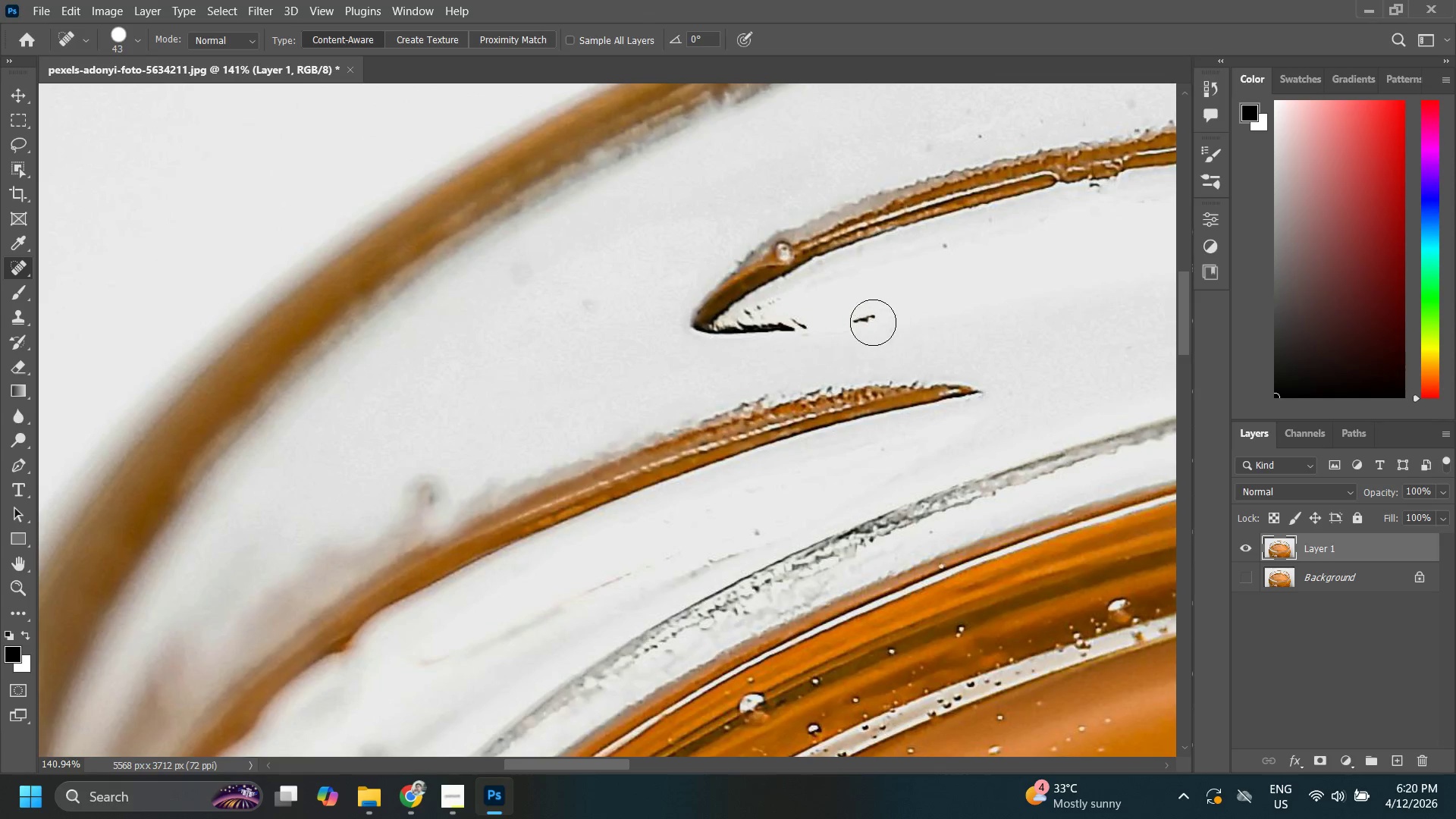 
left_click_drag(start_coordinate=[893, 398], to_coordinate=[843, 451])
 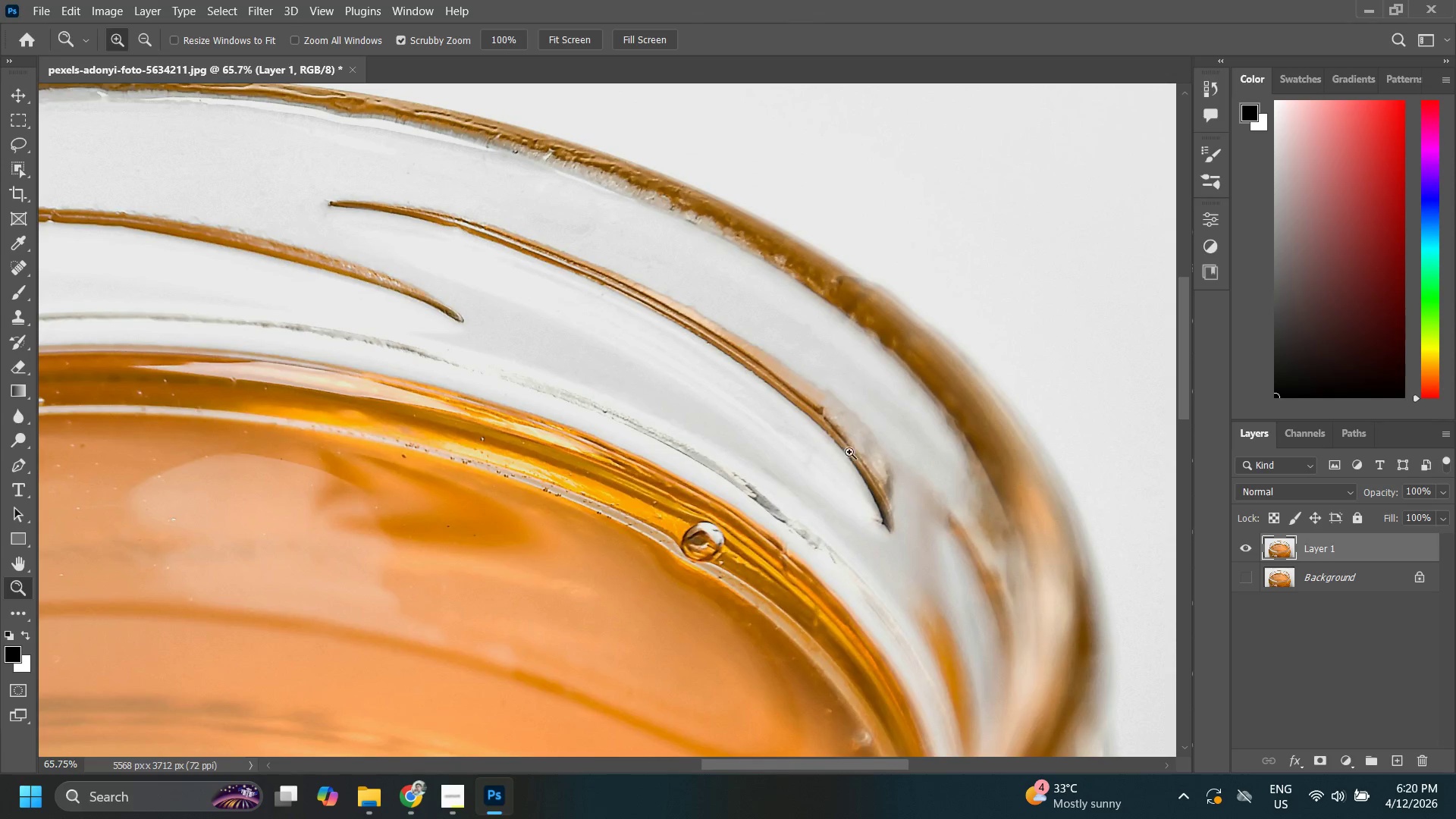 
left_click_drag(start_coordinate=[770, 565], to_coordinate=[880, 592])
 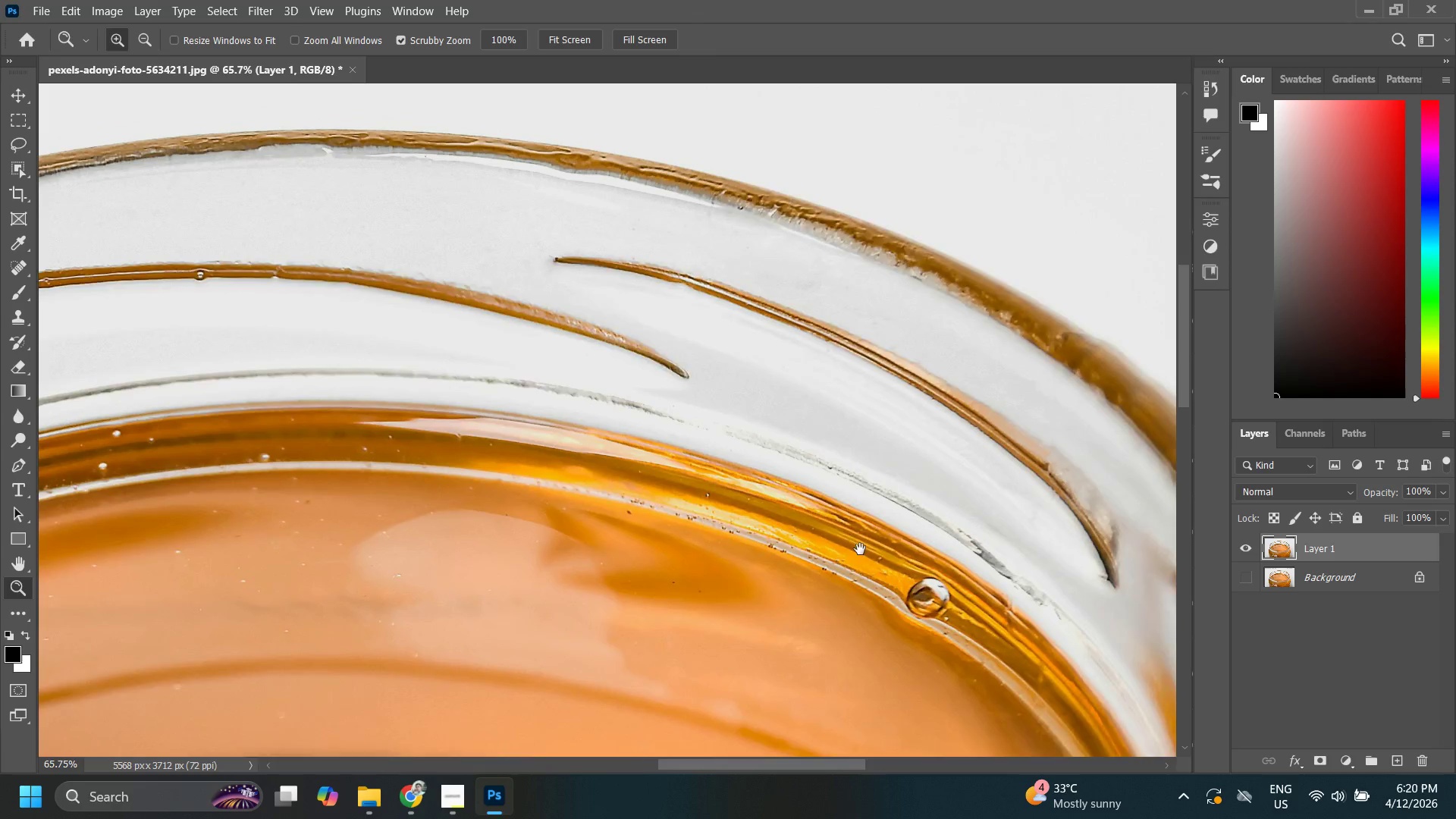 
left_click_drag(start_coordinate=[860, 549], to_coordinate=[826, 566])
 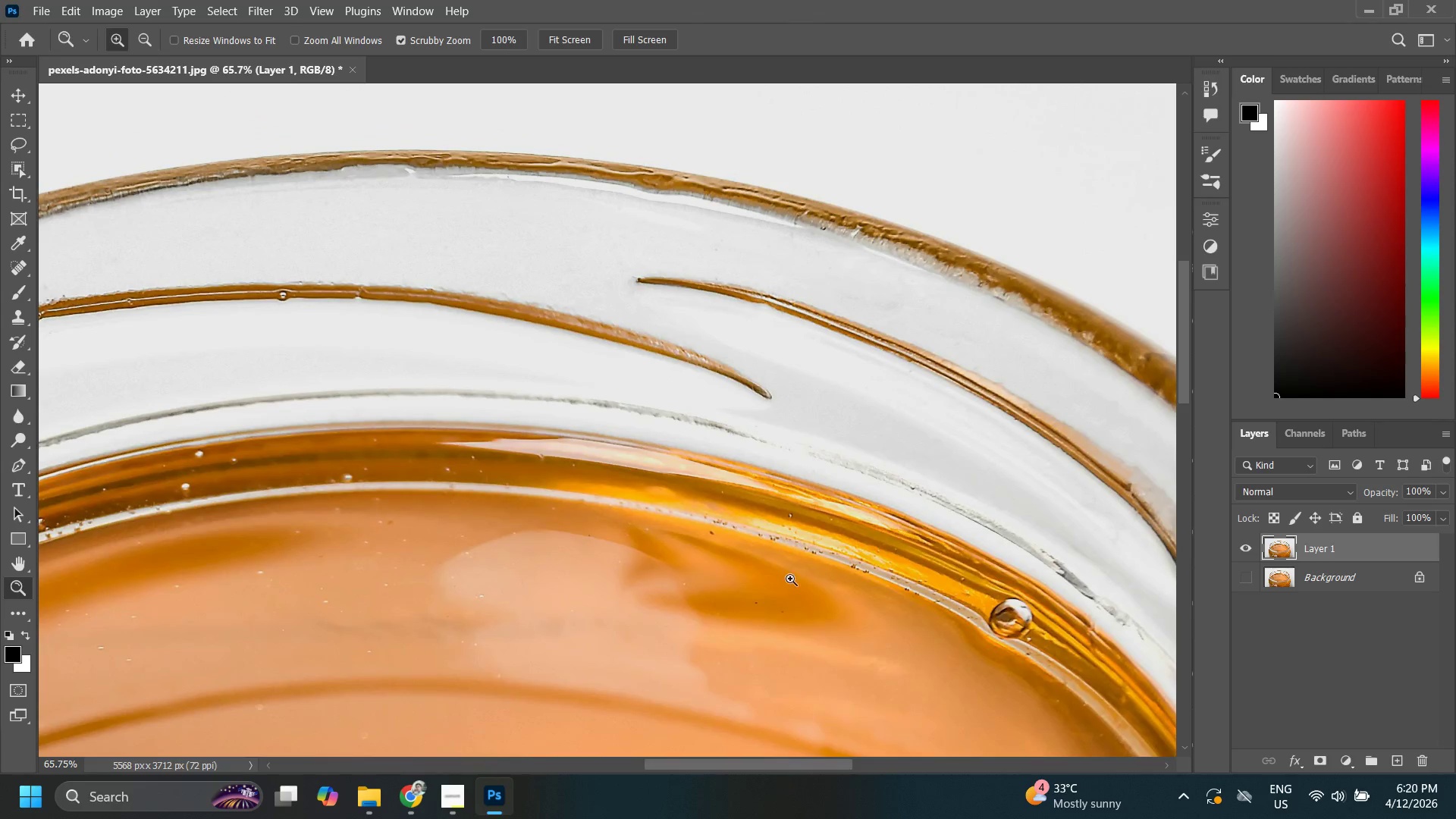 
left_click_drag(start_coordinate=[445, 157], to_coordinate=[531, 203])
 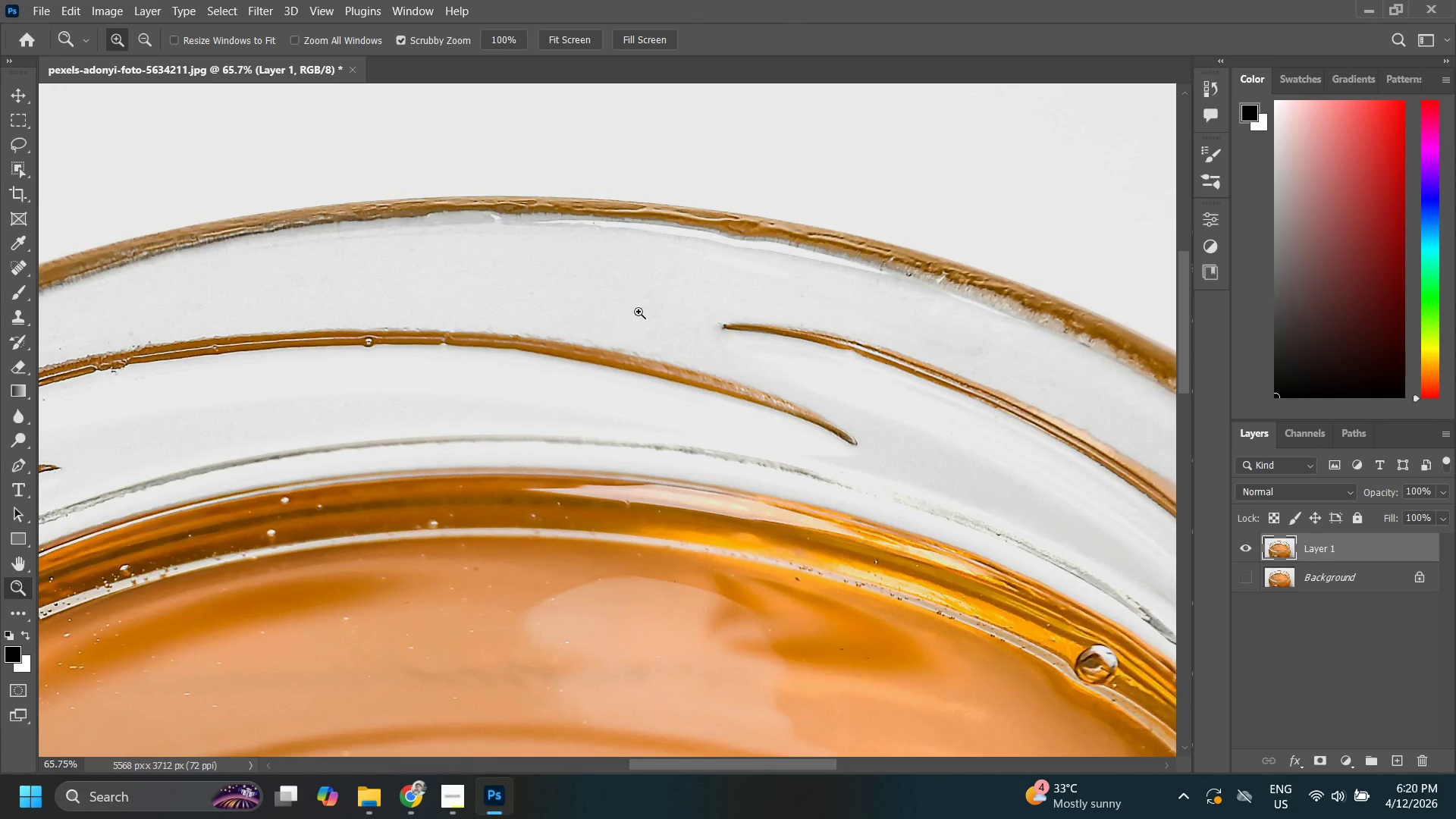 
left_click_drag(start_coordinate=[642, 313], to_coordinate=[632, 316])
 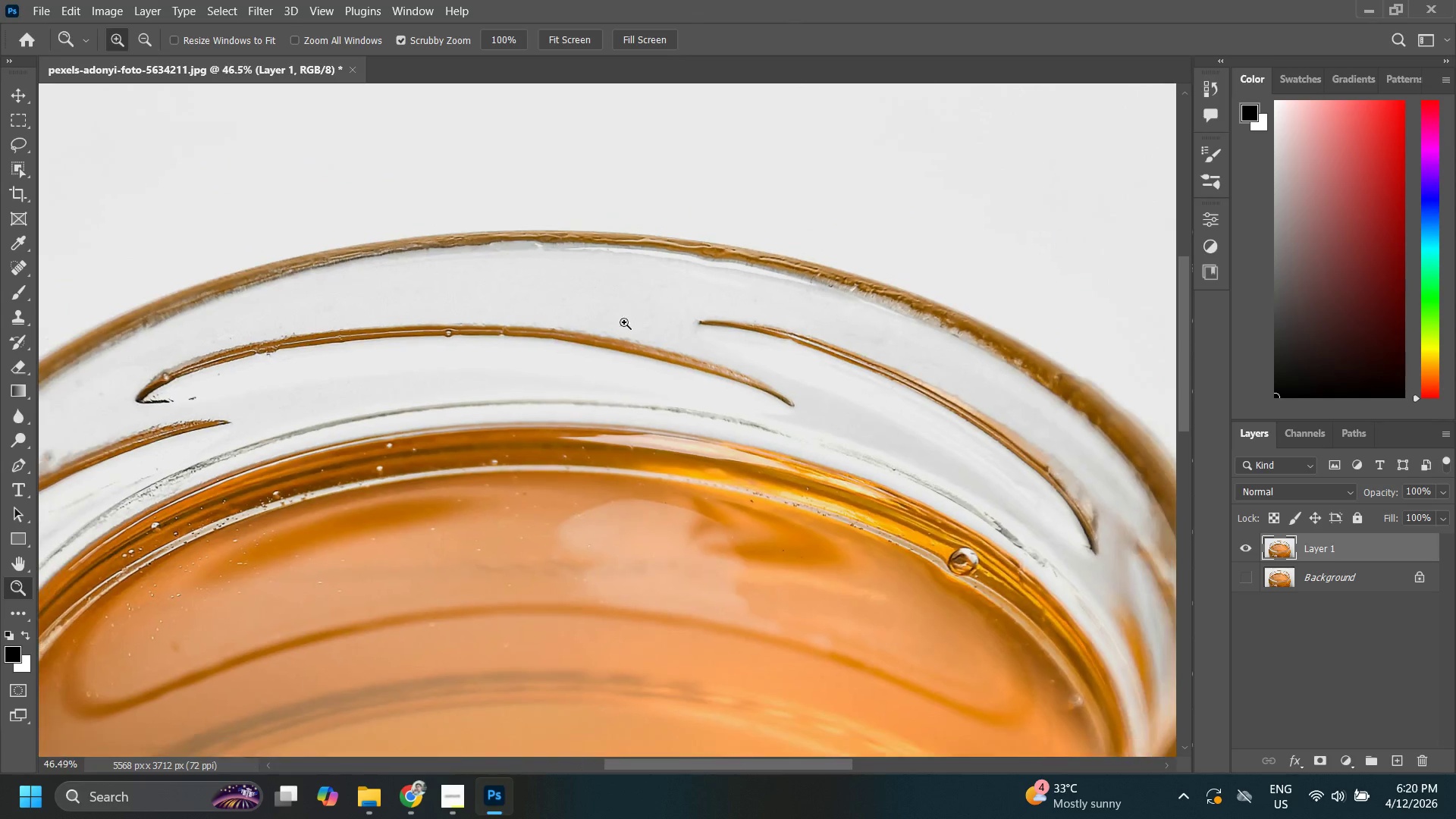 
left_click_drag(start_coordinate=[548, 387], to_coordinate=[632, 337])
 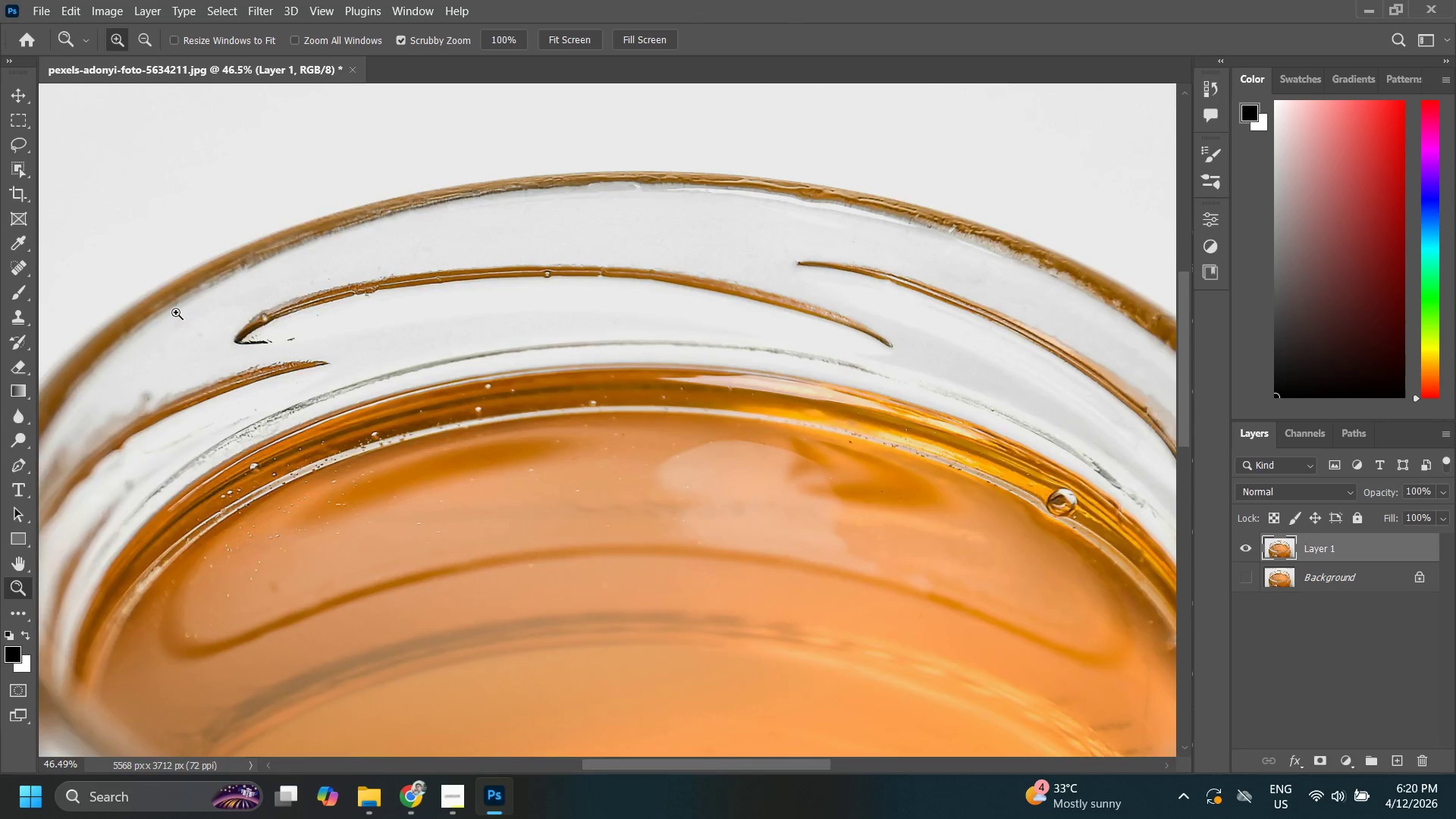 
left_click_drag(start_coordinate=[177, 312], to_coordinate=[219, 298])
 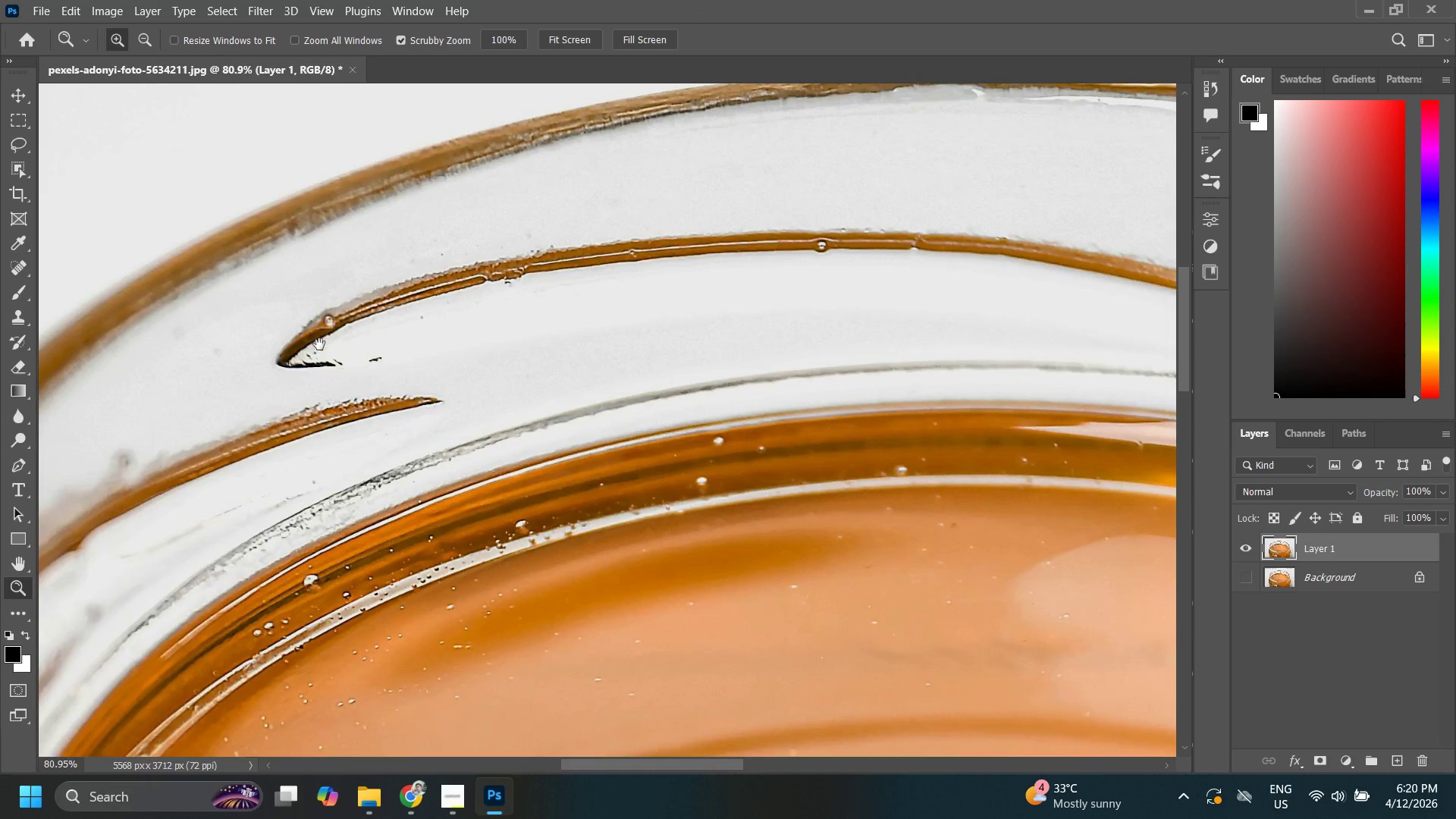 
left_click_drag(start_coordinate=[322, 344], to_coordinate=[352, 340])
 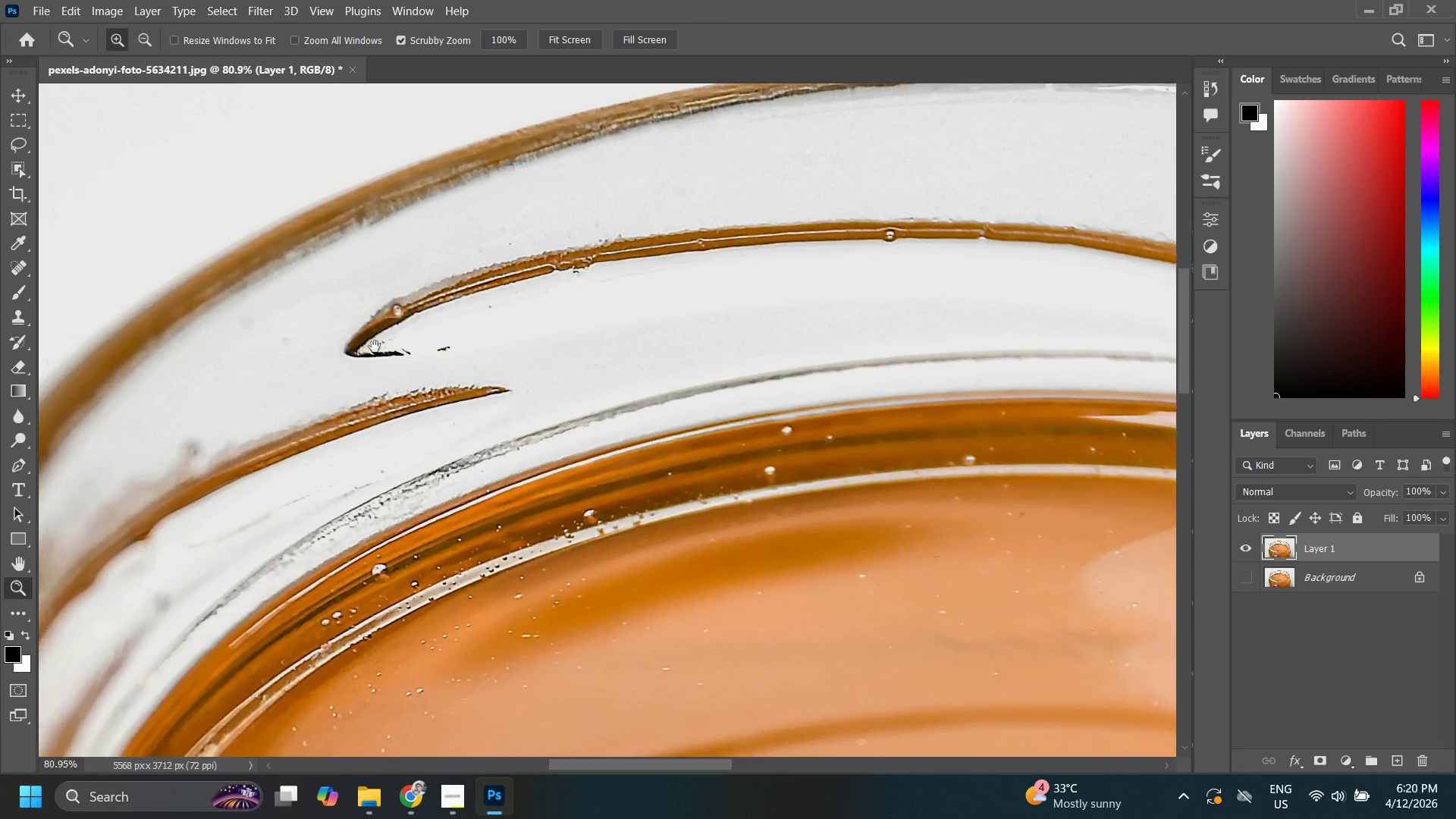 
left_click_drag(start_coordinate=[368, 346], to_coordinate=[436, 346])
 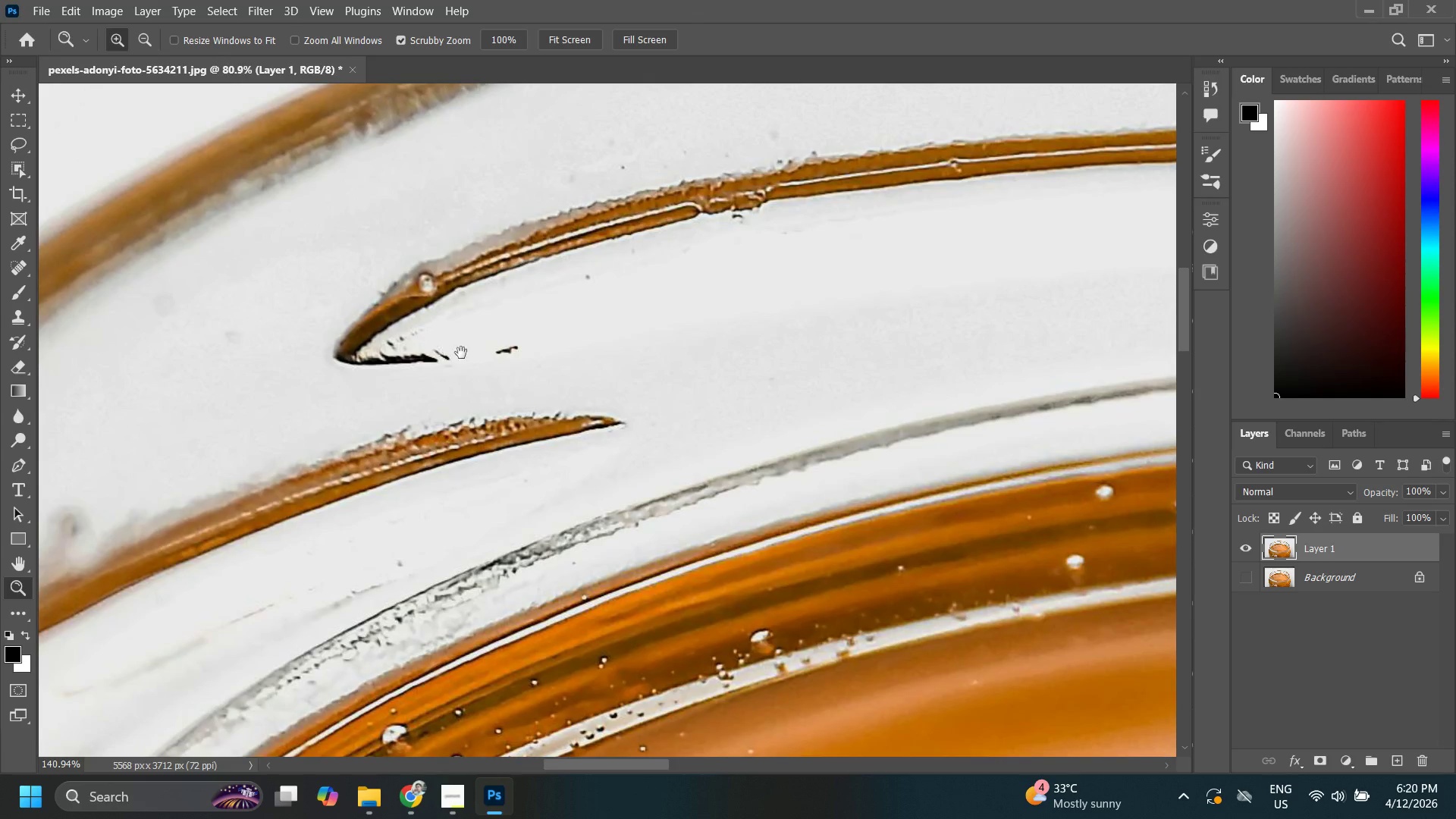 
left_click_drag(start_coordinate=[450, 361], to_coordinate=[614, 348])
 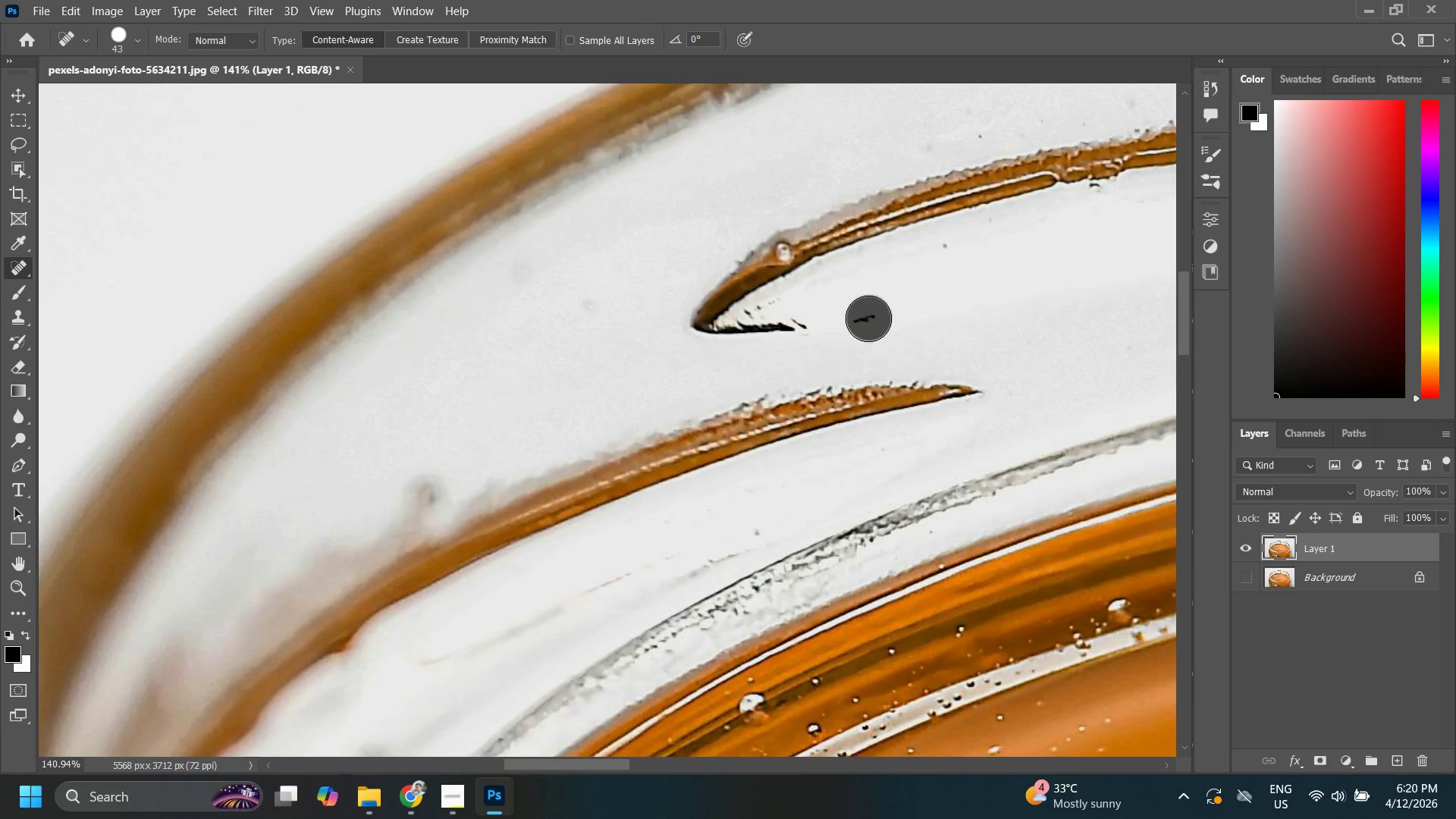 
hold_key(key=Space, duration=0.55)
 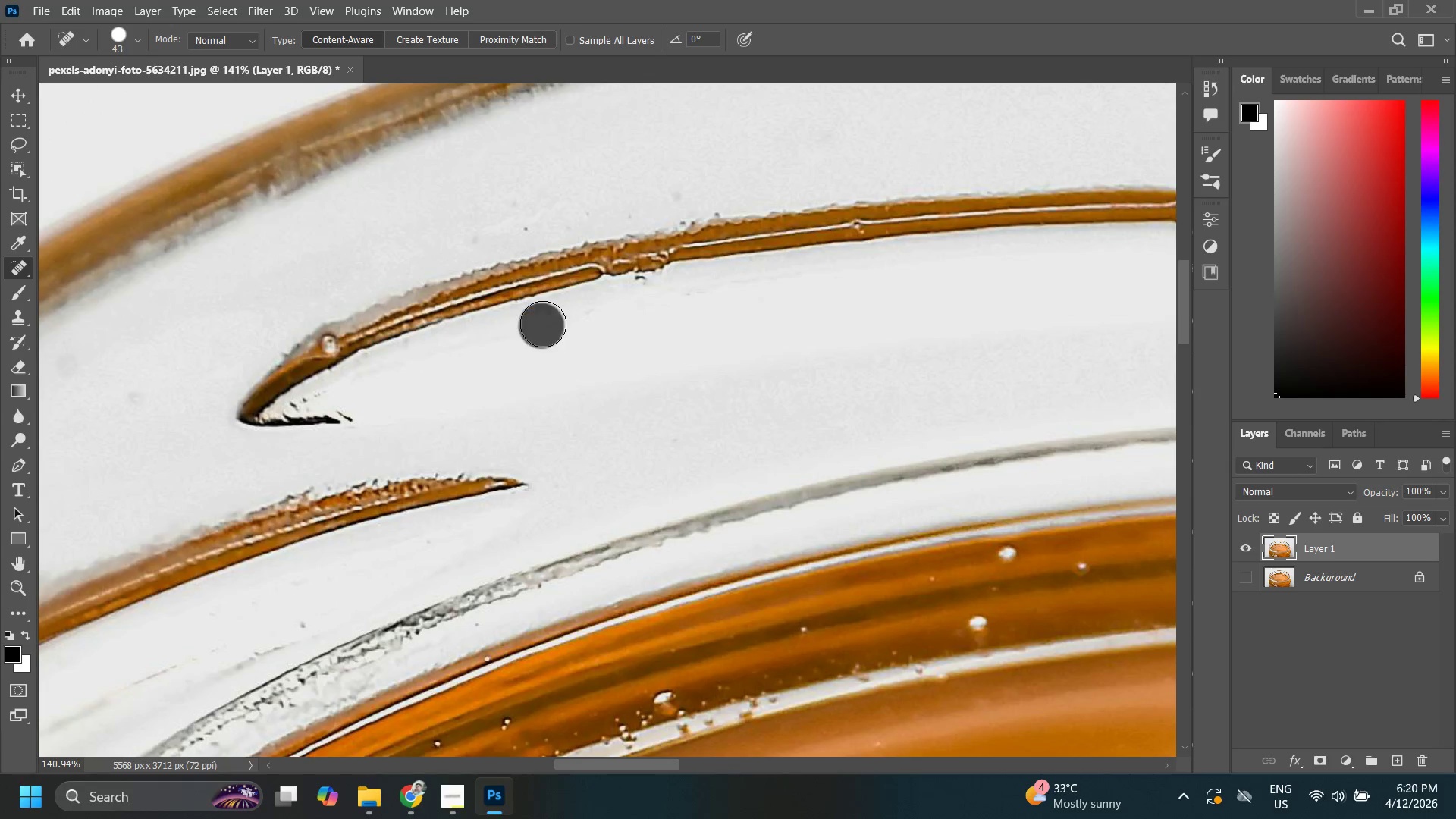 
left_click_drag(start_coordinate=[973, 322], to_coordinate=[519, 414])
 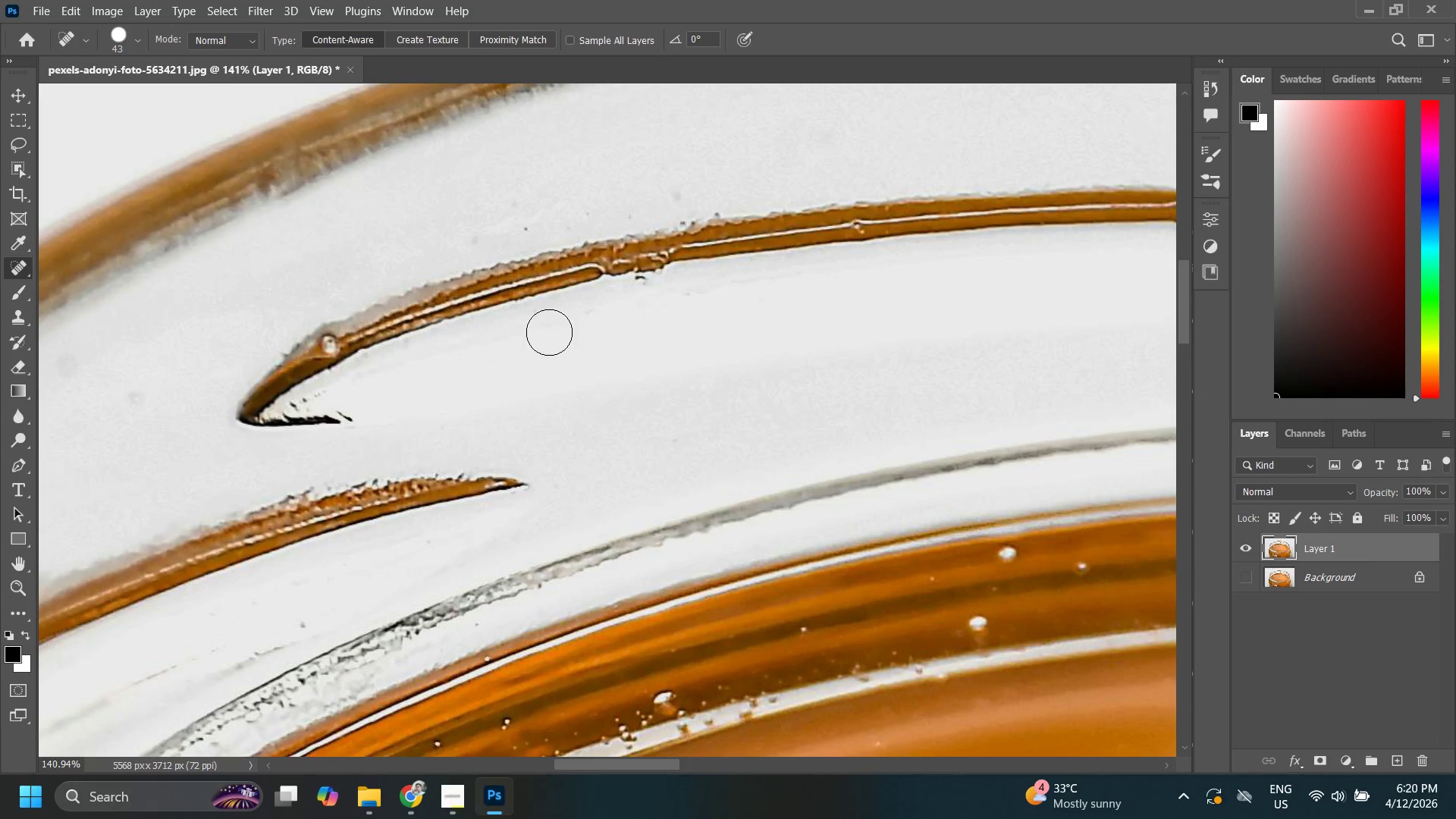 
left_click_drag(start_coordinate=[541, 325], to_coordinate=[551, 324])
 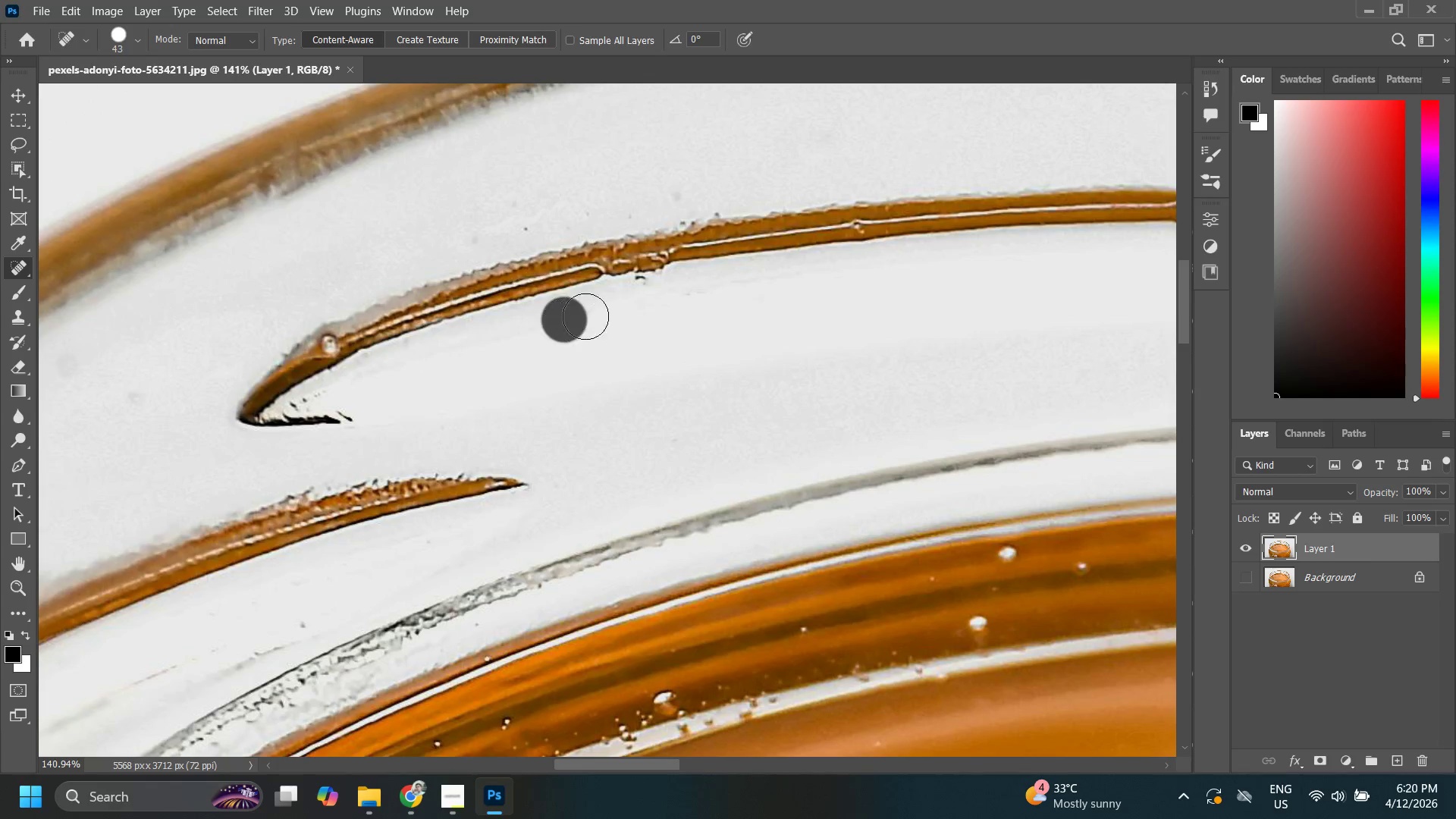 
triple_click([585, 316])
 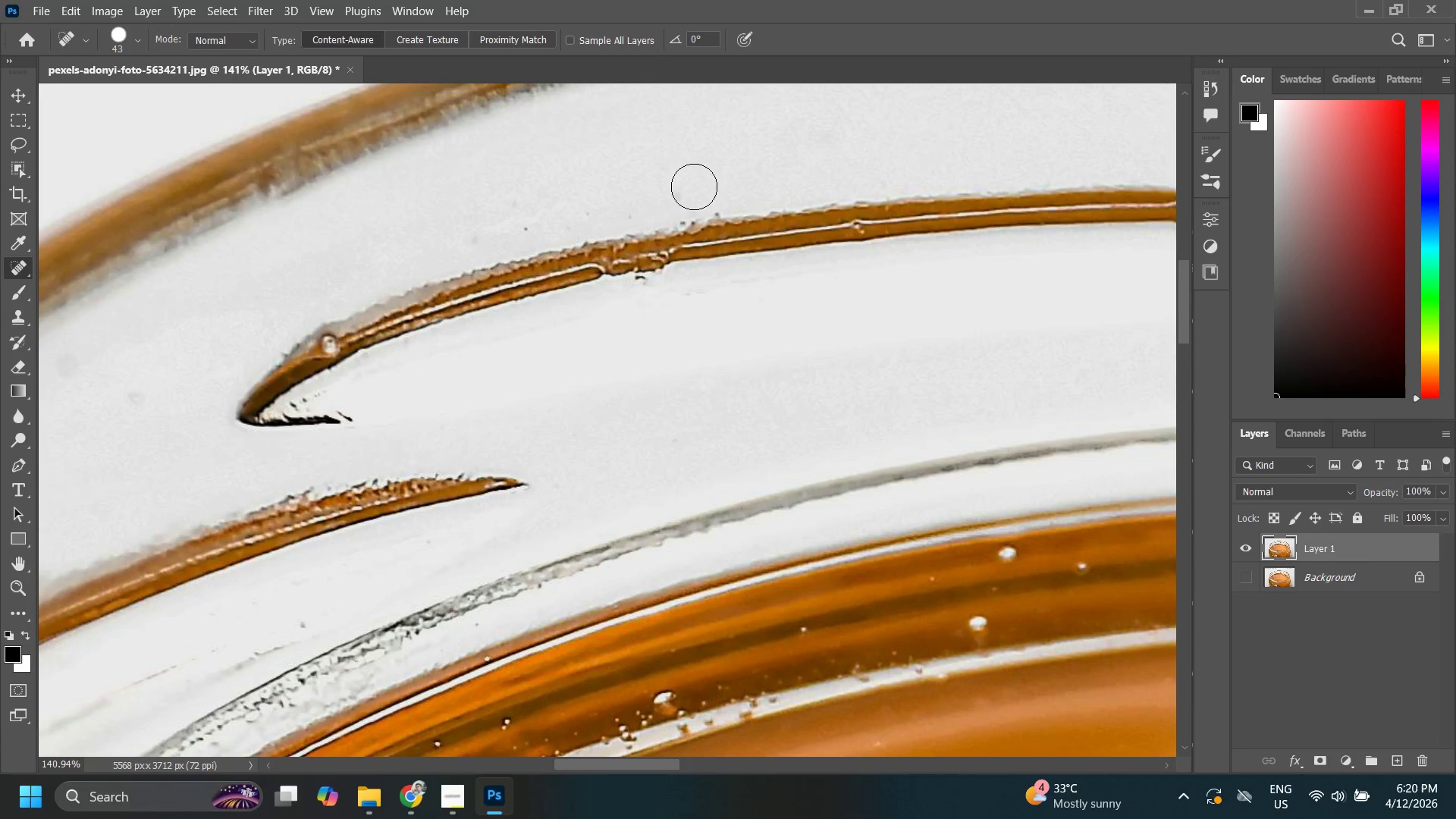 
left_click_drag(start_coordinate=[695, 187], to_coordinate=[691, 185])
 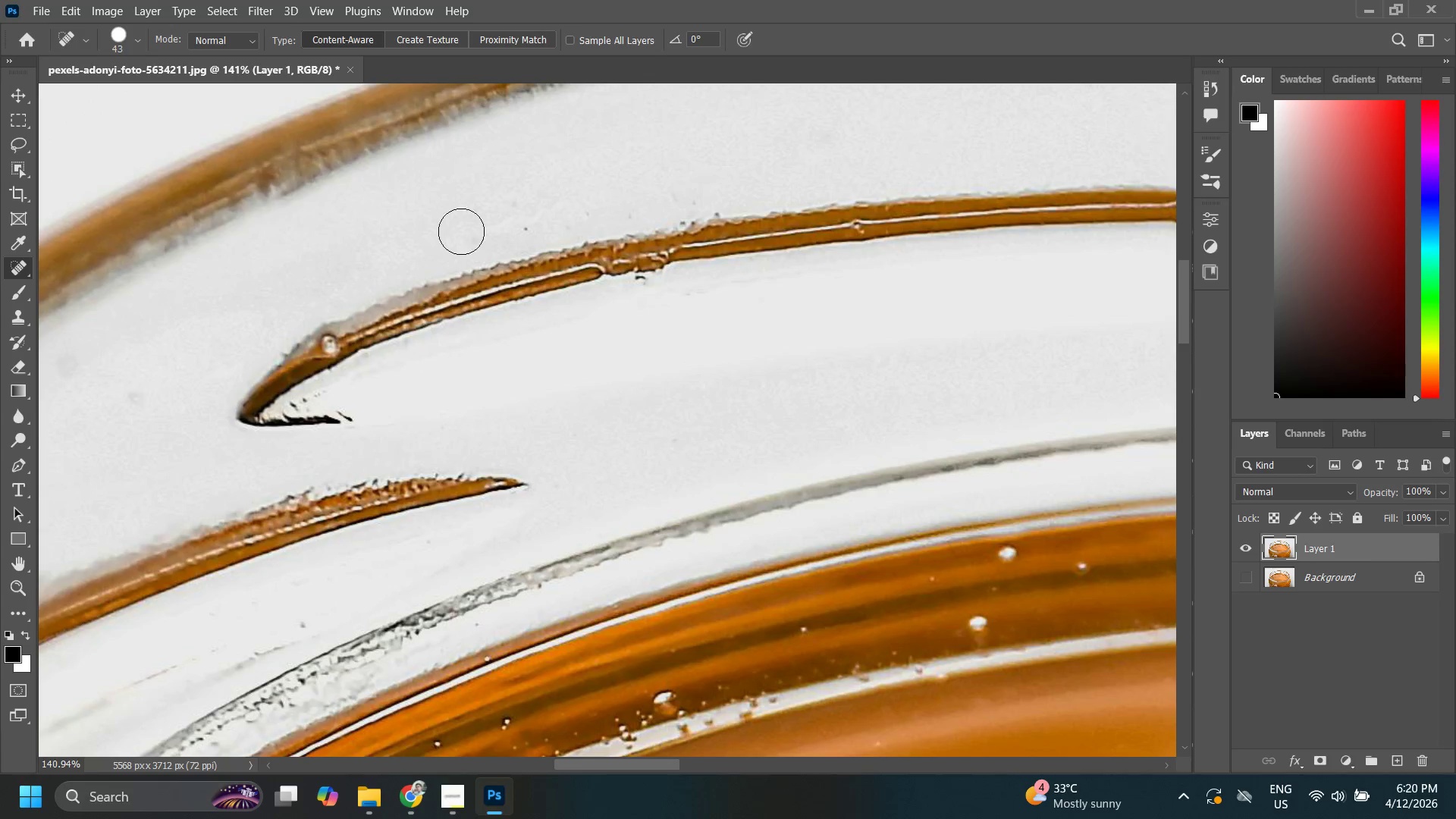 
hold_key(key=ShiftLeft, duration=0.33)
 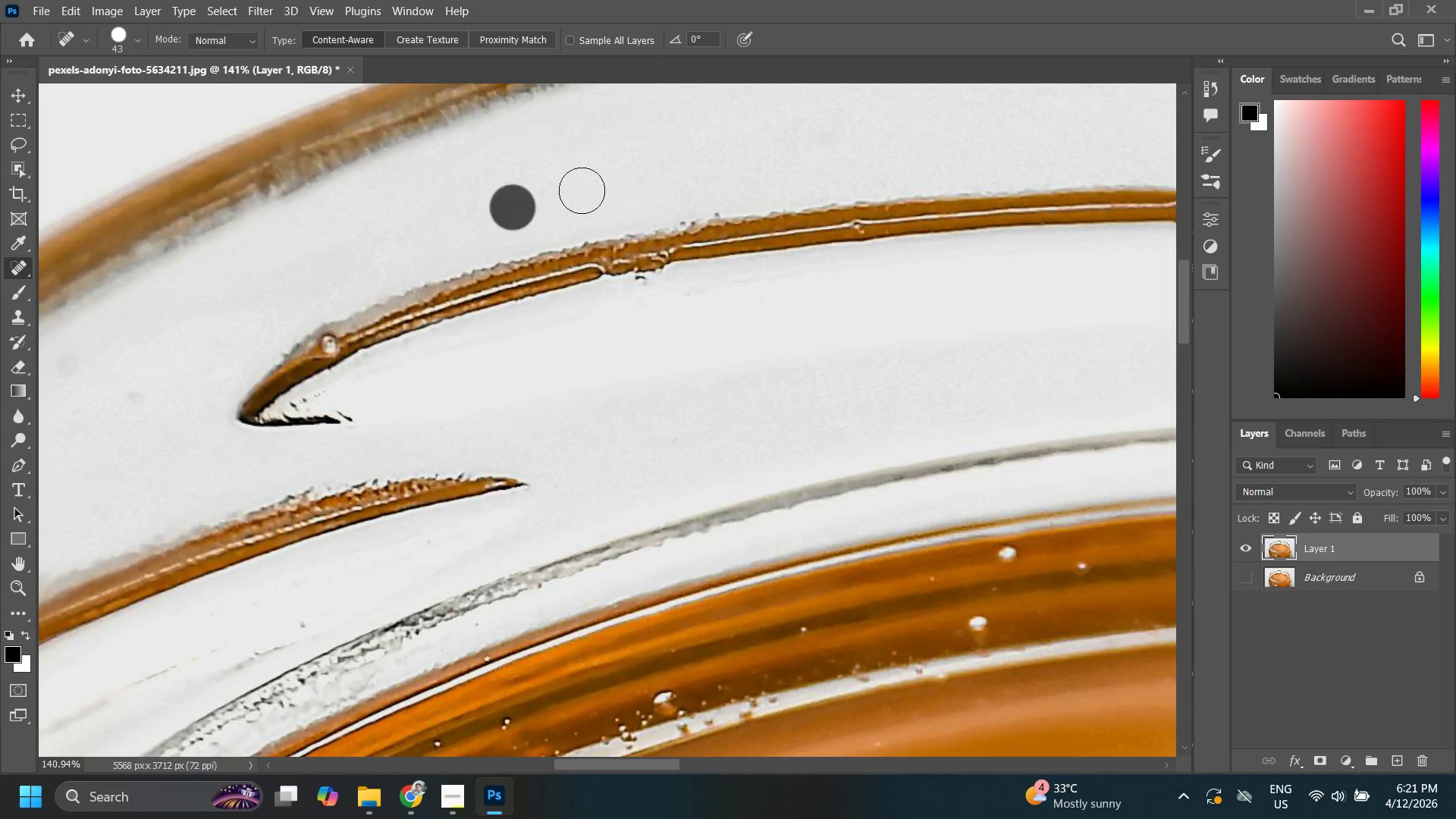 
double_click([651, 186])
 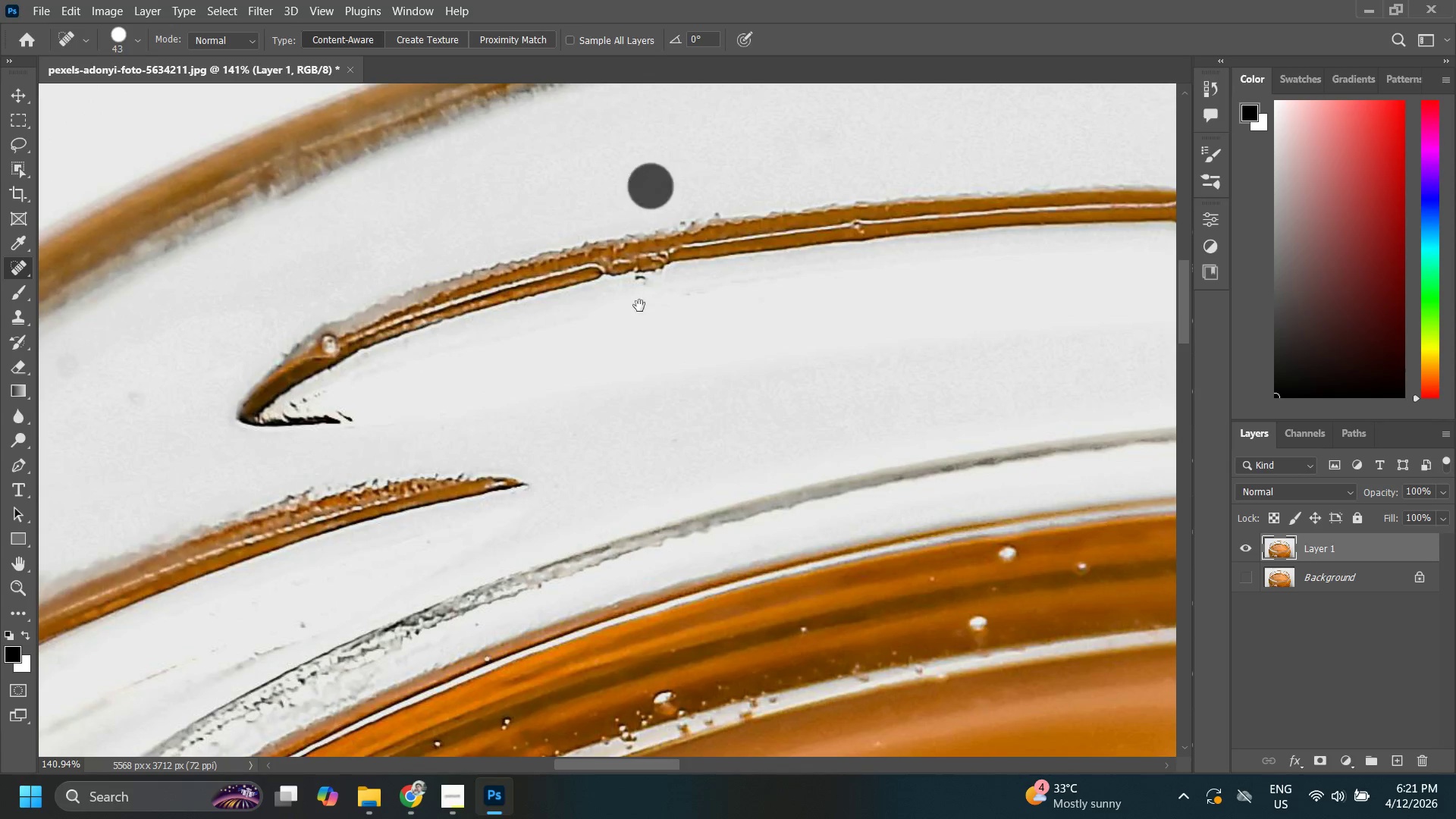 
hold_key(key=Space, duration=0.64)
 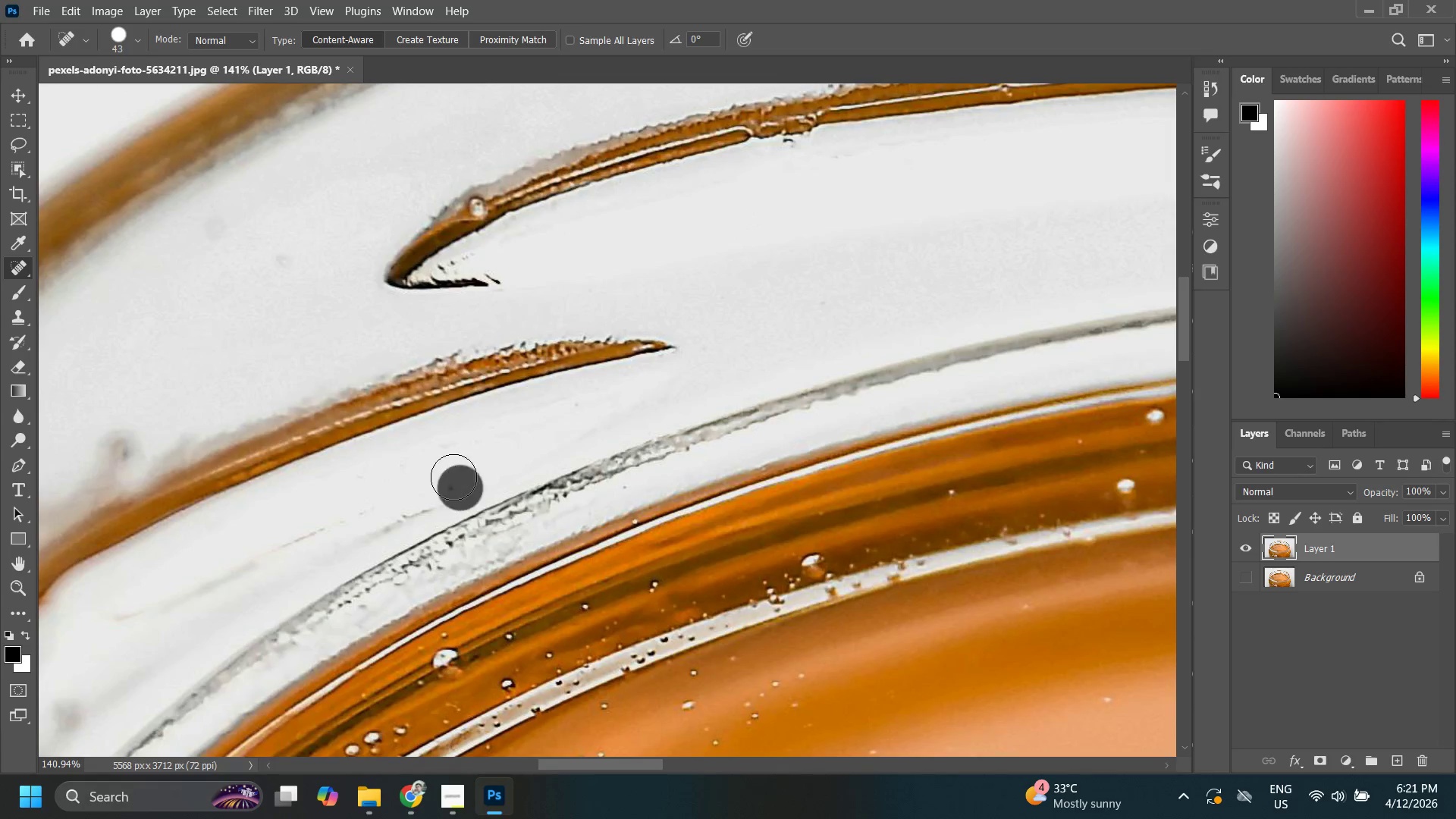 
left_click_drag(start_coordinate=[615, 358], to_coordinate=[742, 235])
 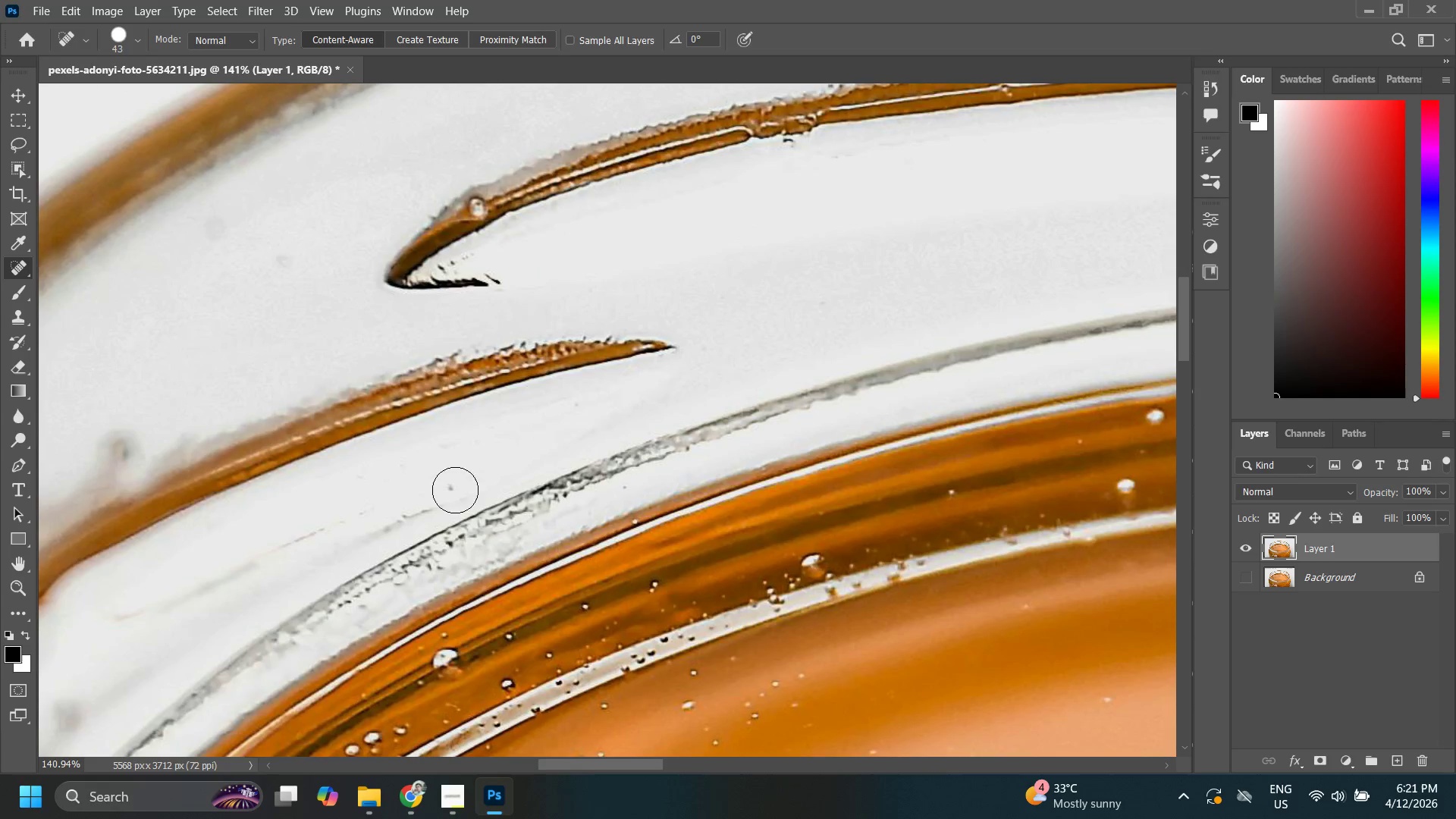 
left_click([460, 488])
 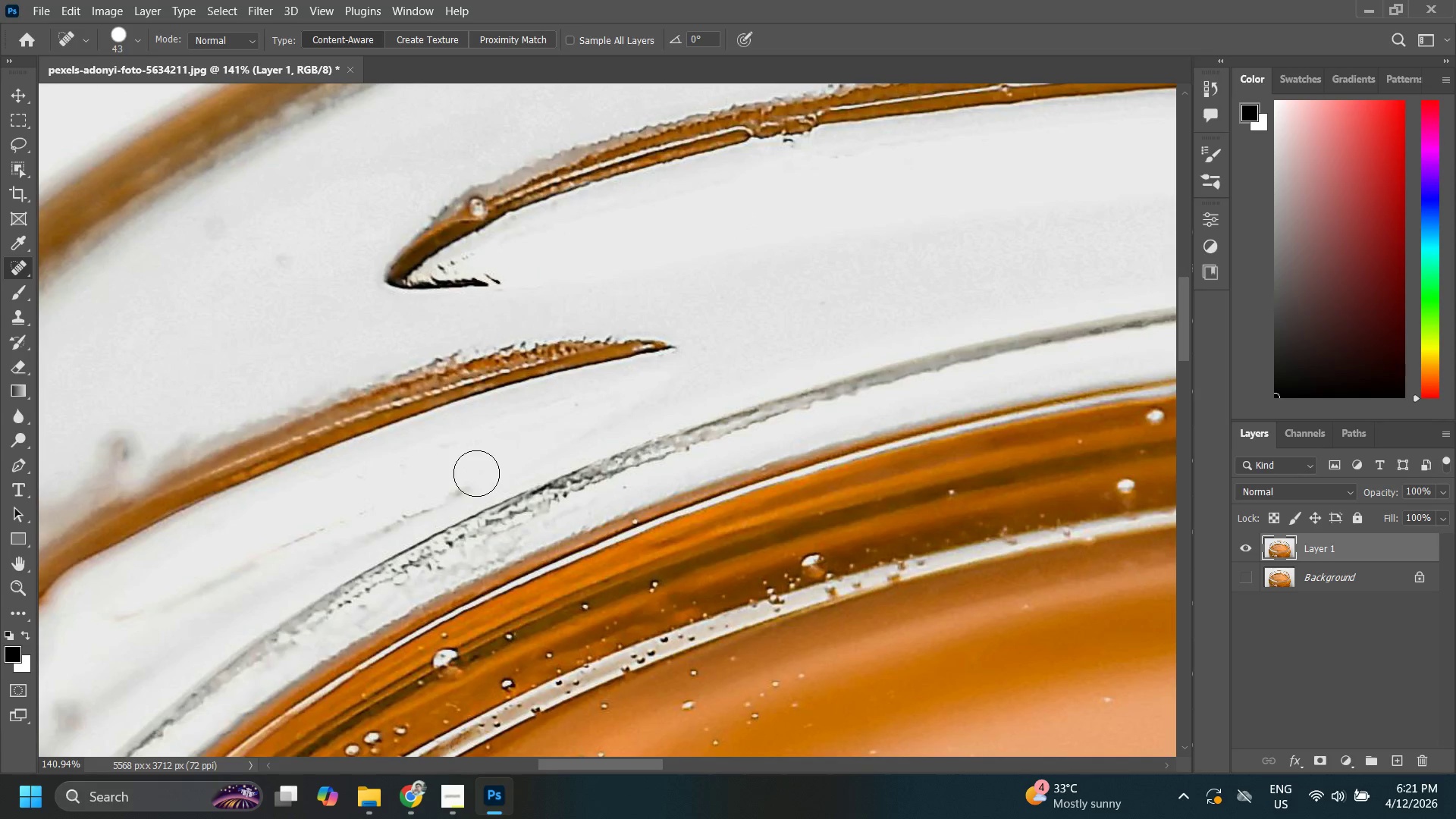 
type(zzj)
 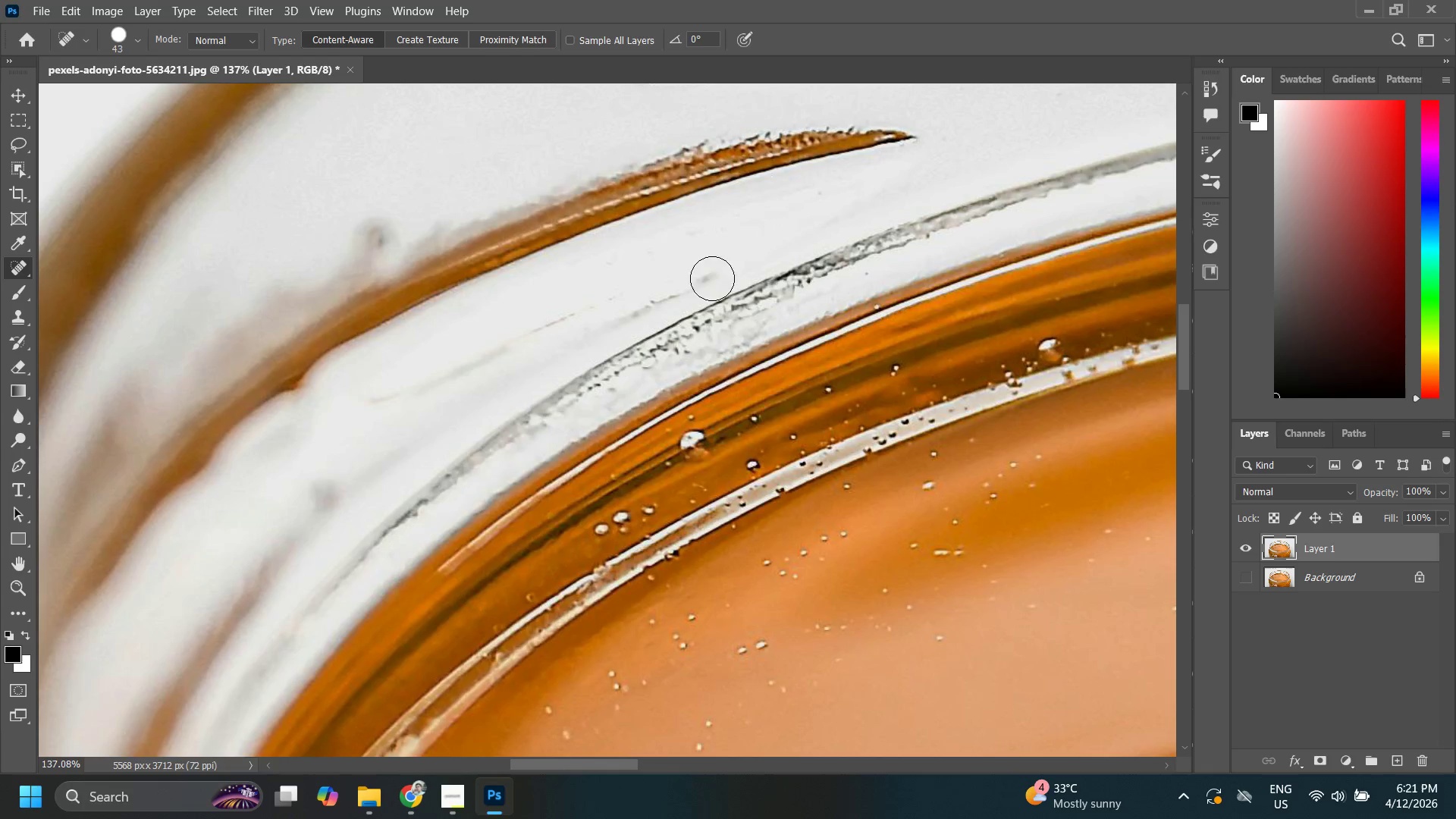 
left_click_drag(start_coordinate=[497, 457], to_coordinate=[458, 501])
 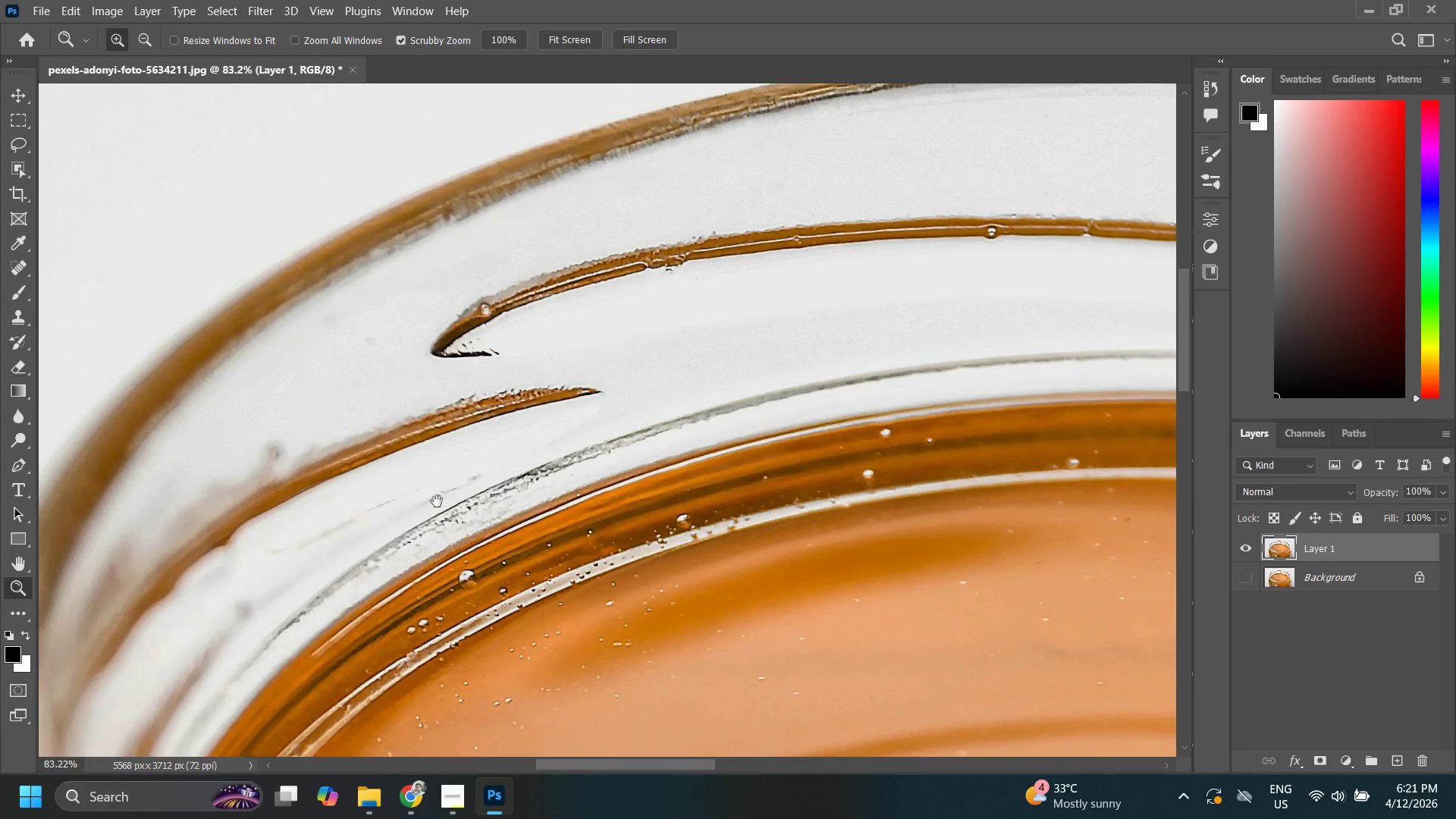 
hold_key(key=Space, duration=0.55)
 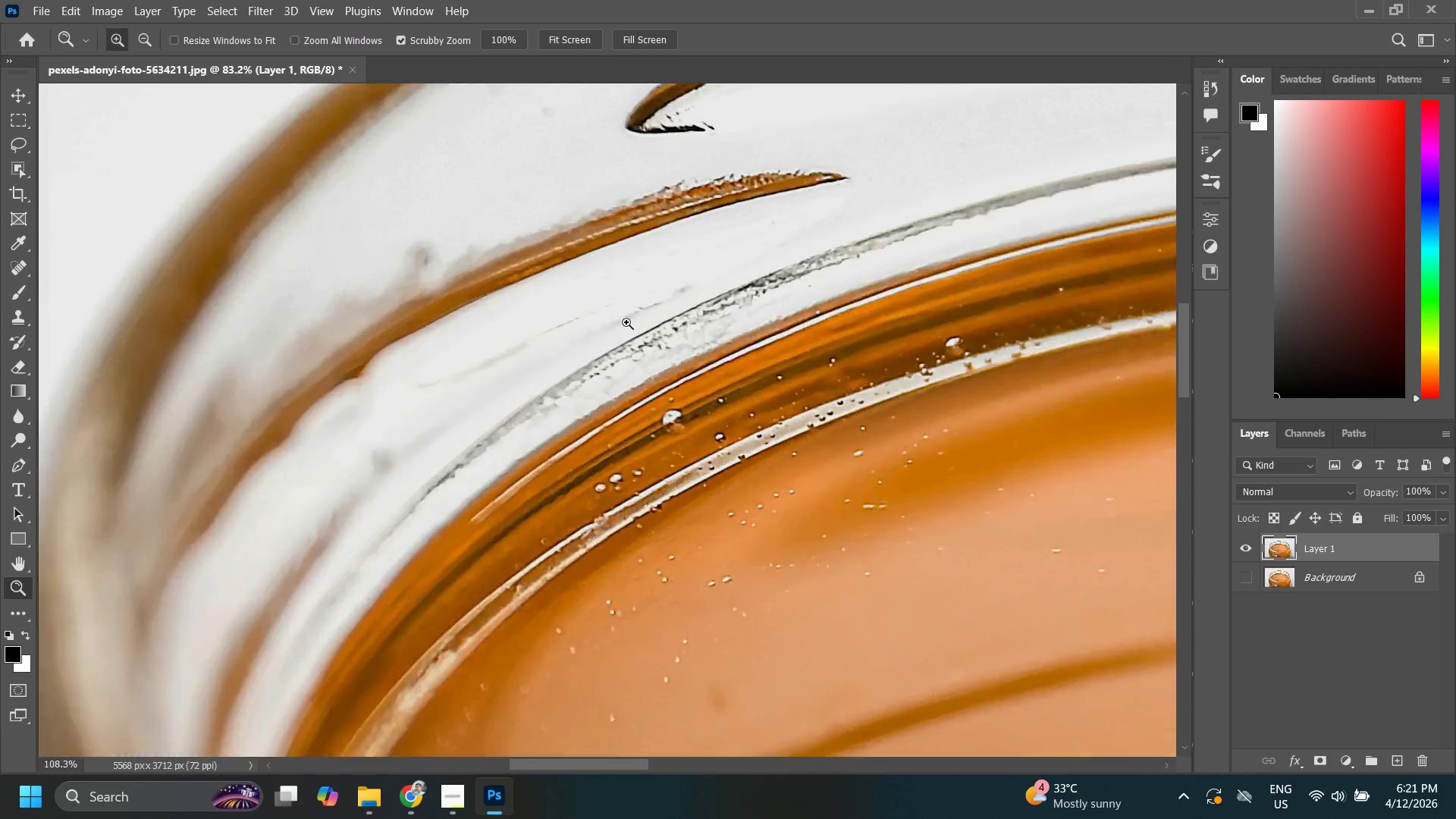 
left_click_drag(start_coordinate=[381, 497], to_coordinate=[497, 395])
 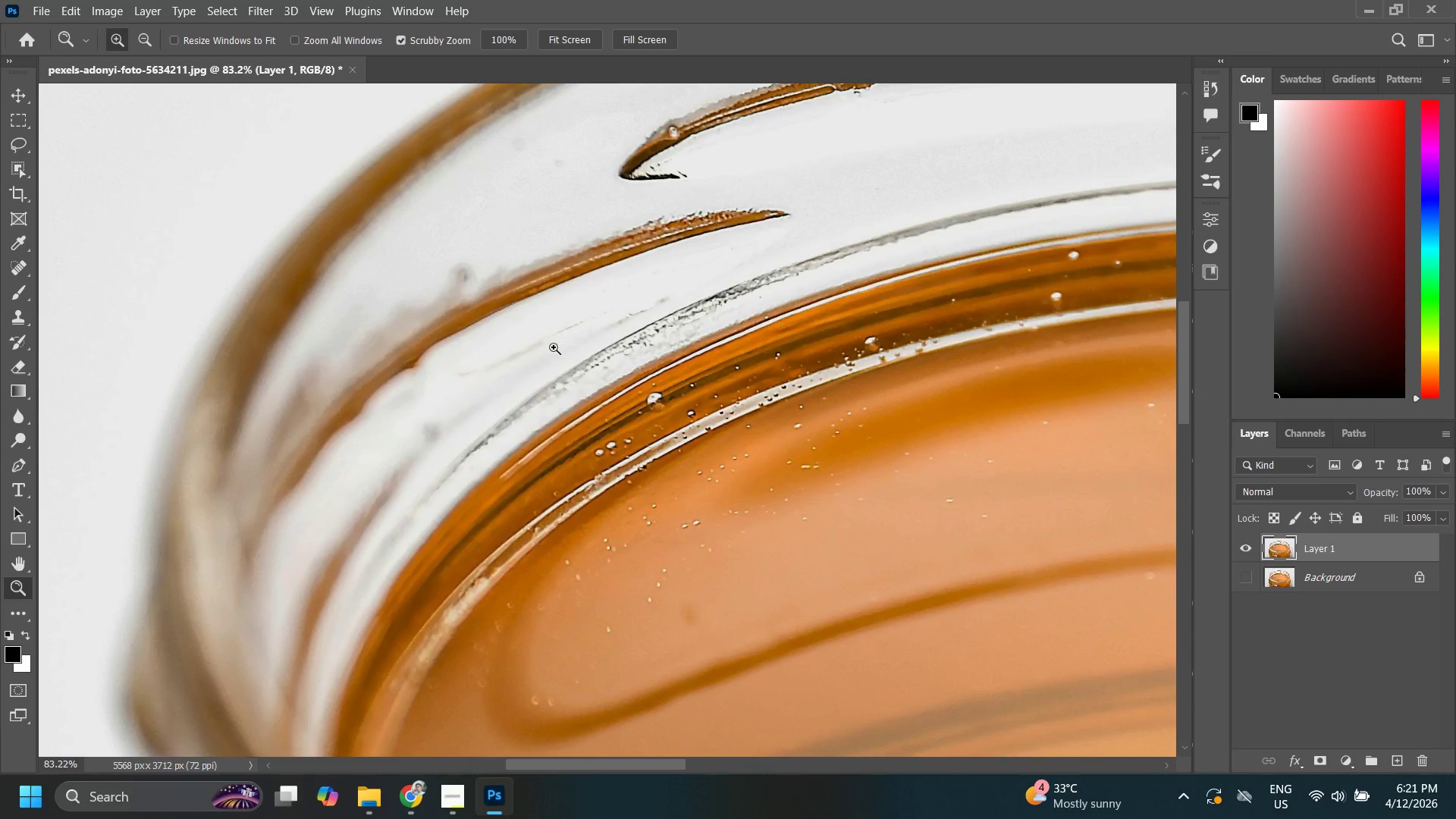 
left_click_drag(start_coordinate=[595, 333], to_coordinate=[632, 318])
 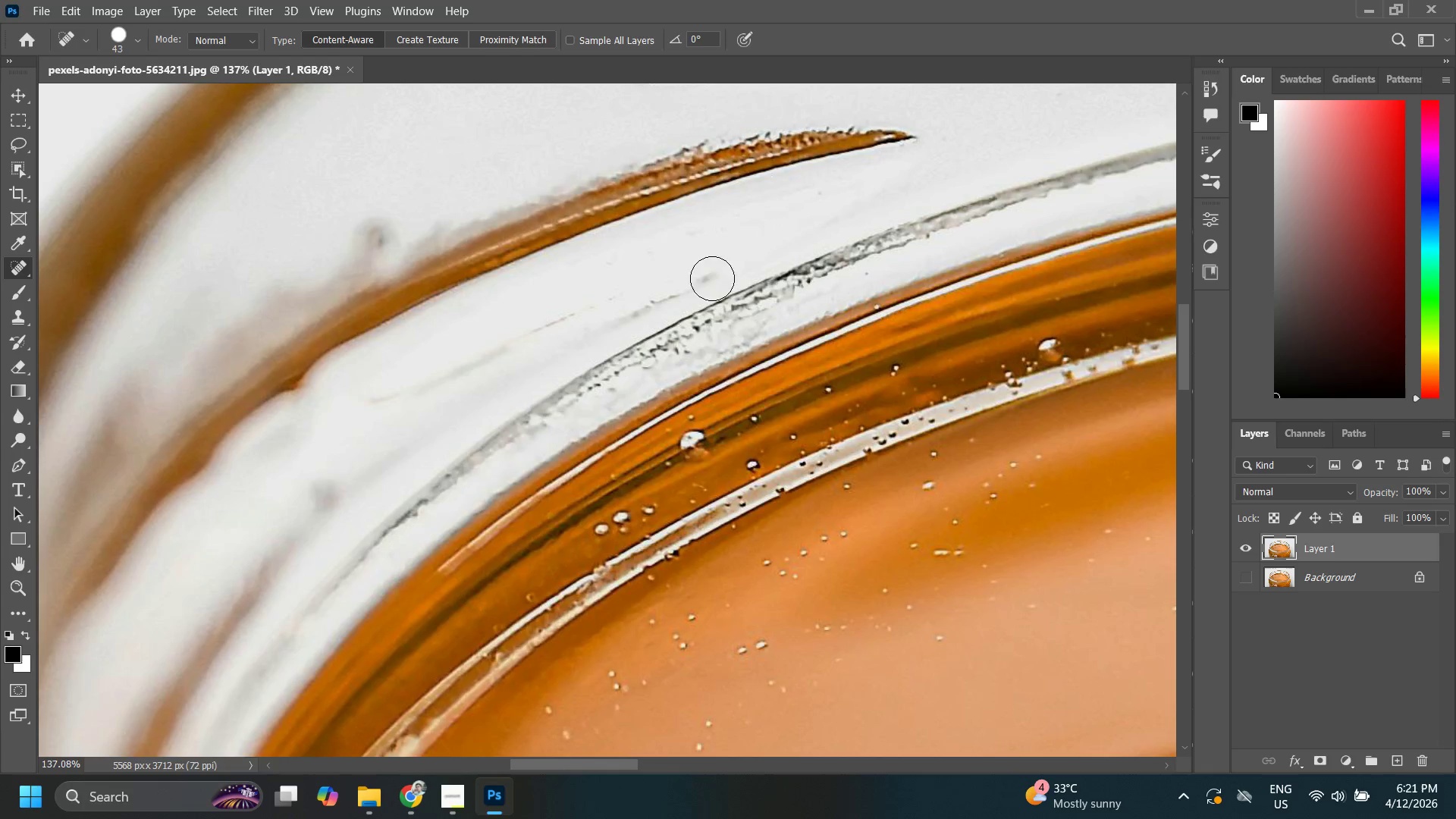 
left_click([724, 265])
 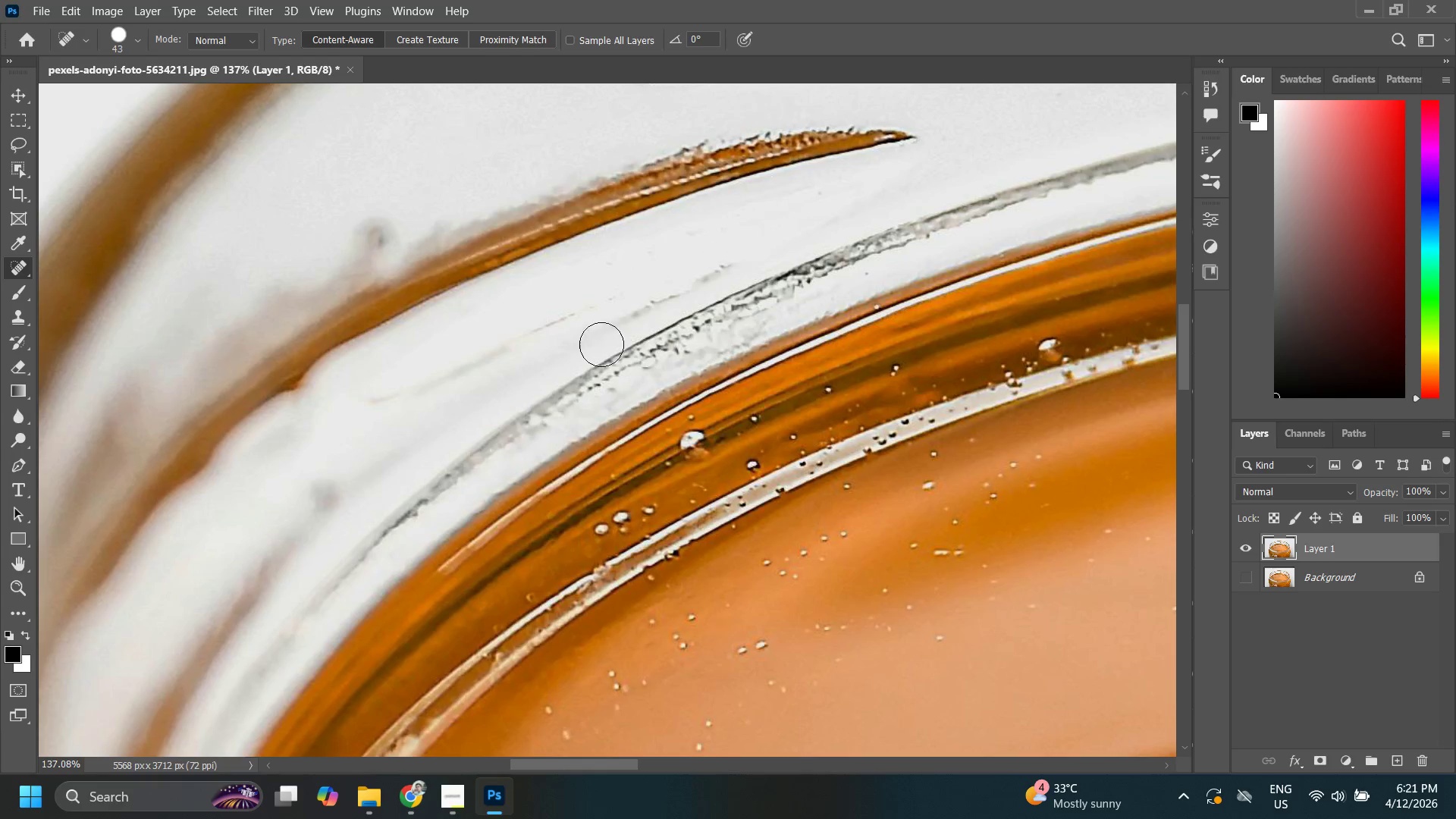 
hold_key(key=ShiftLeft, duration=0.58)
 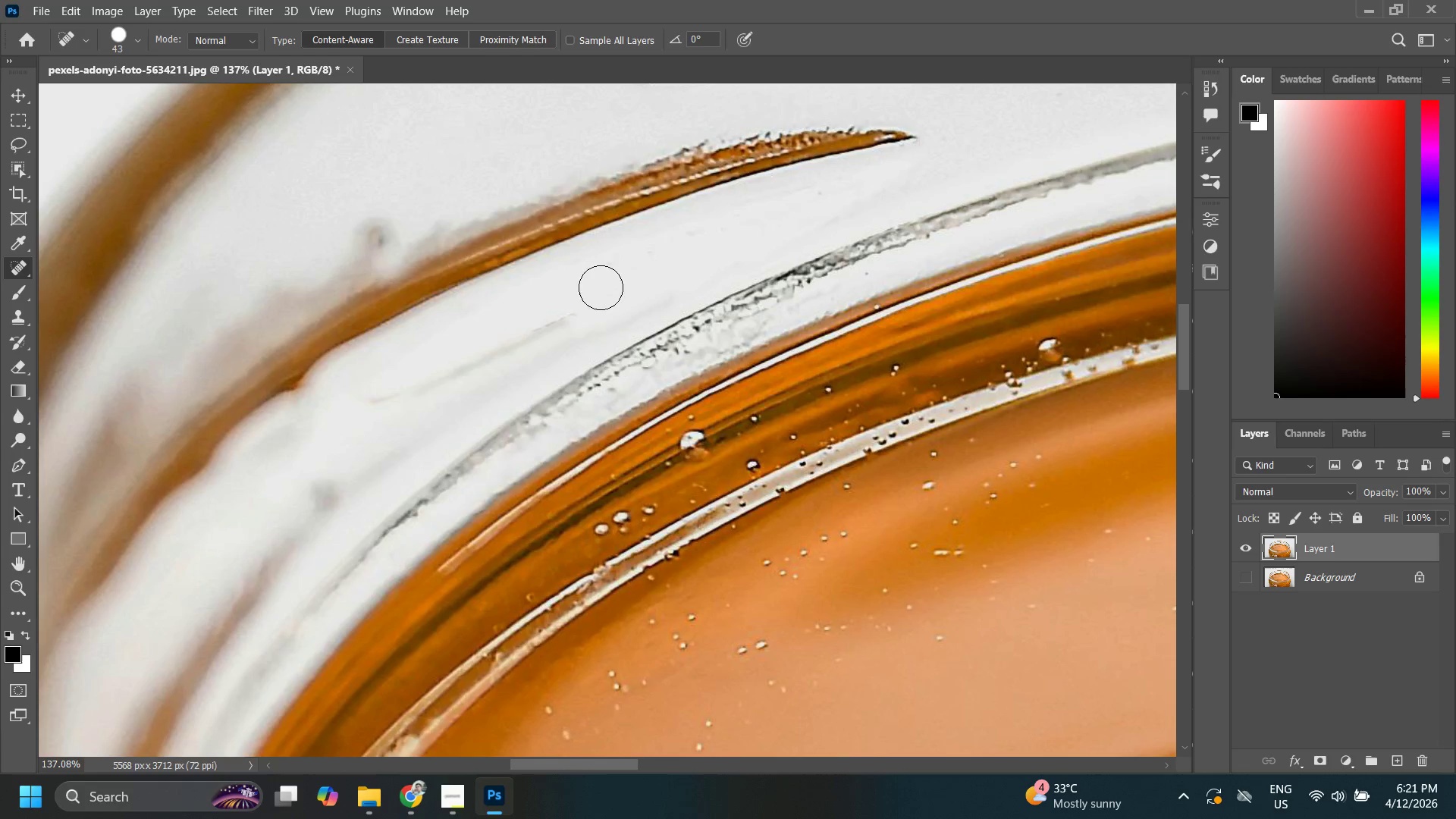 
hold_key(key=ShiftLeft, duration=0.59)
 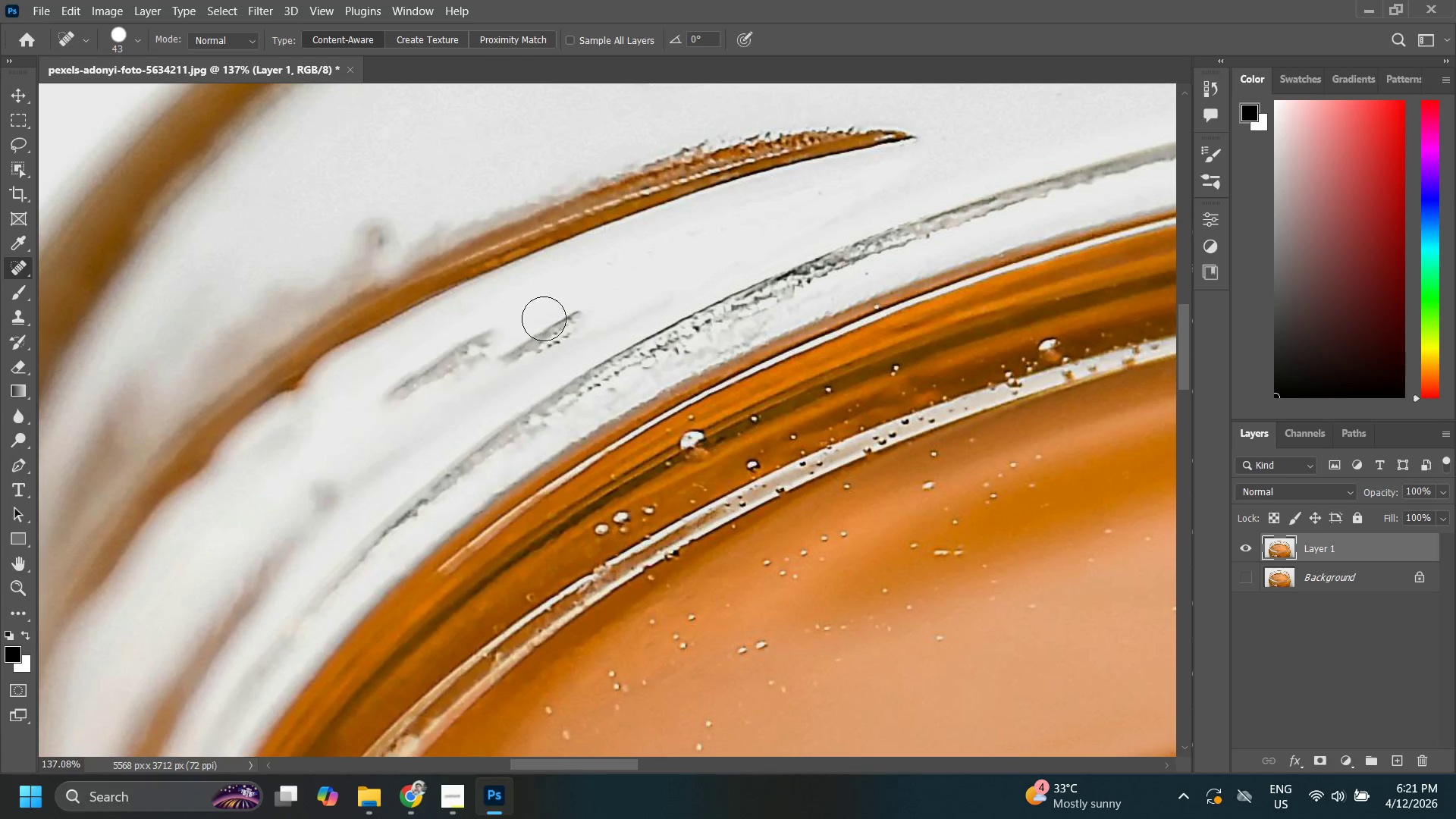 
type(zz)
 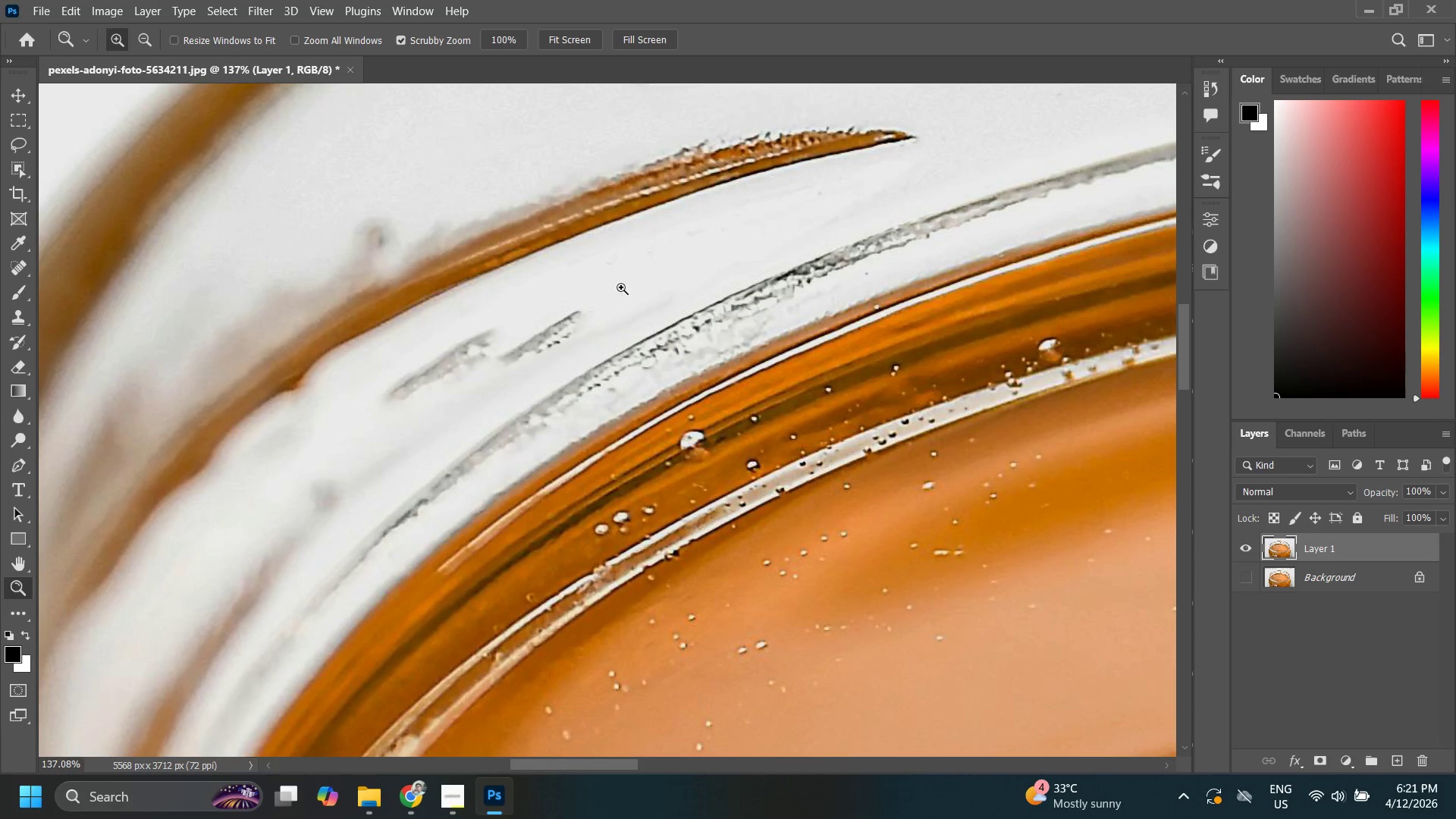 
key(Control+ControlLeft)
 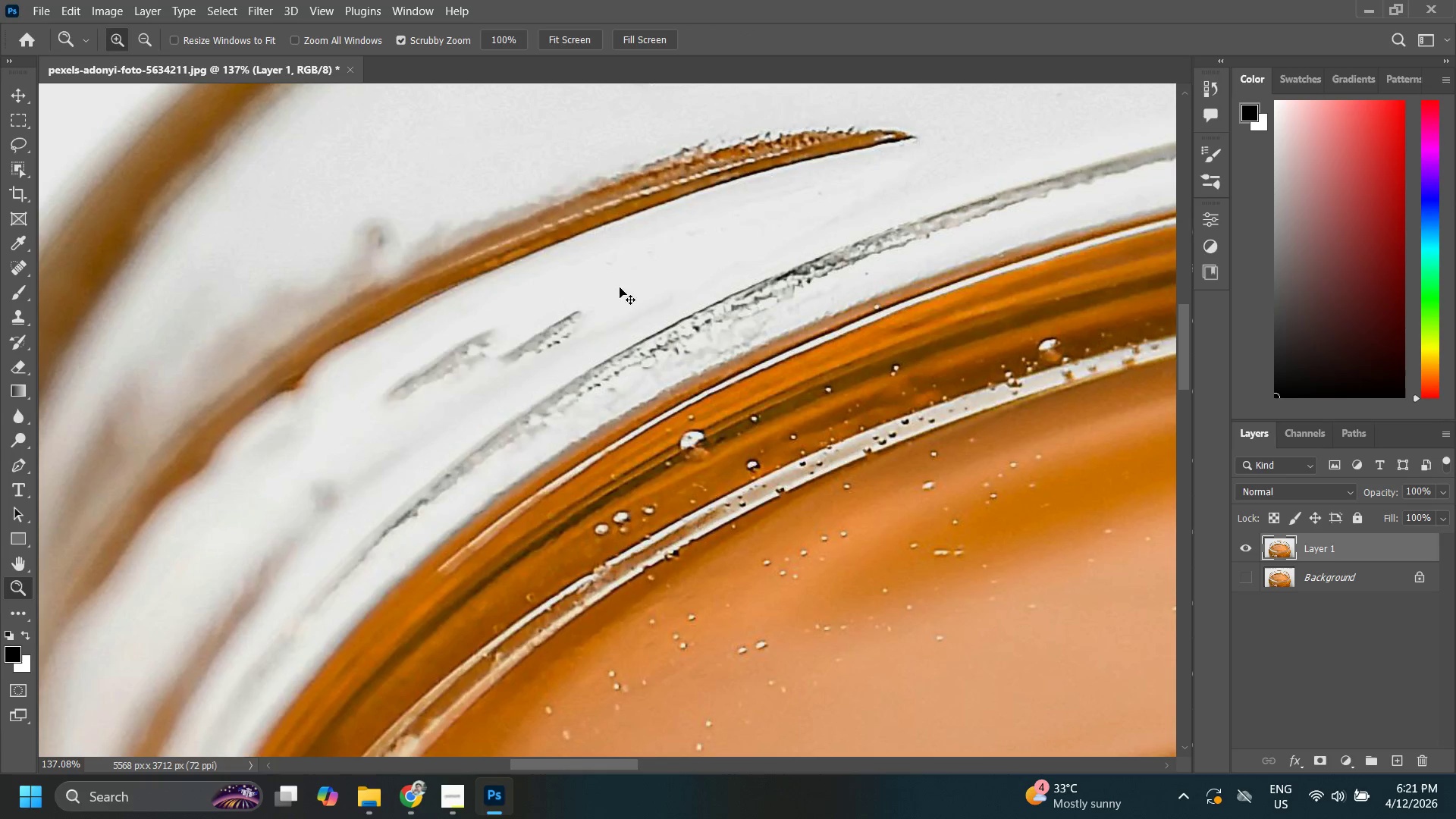 
key(Control+Z)
 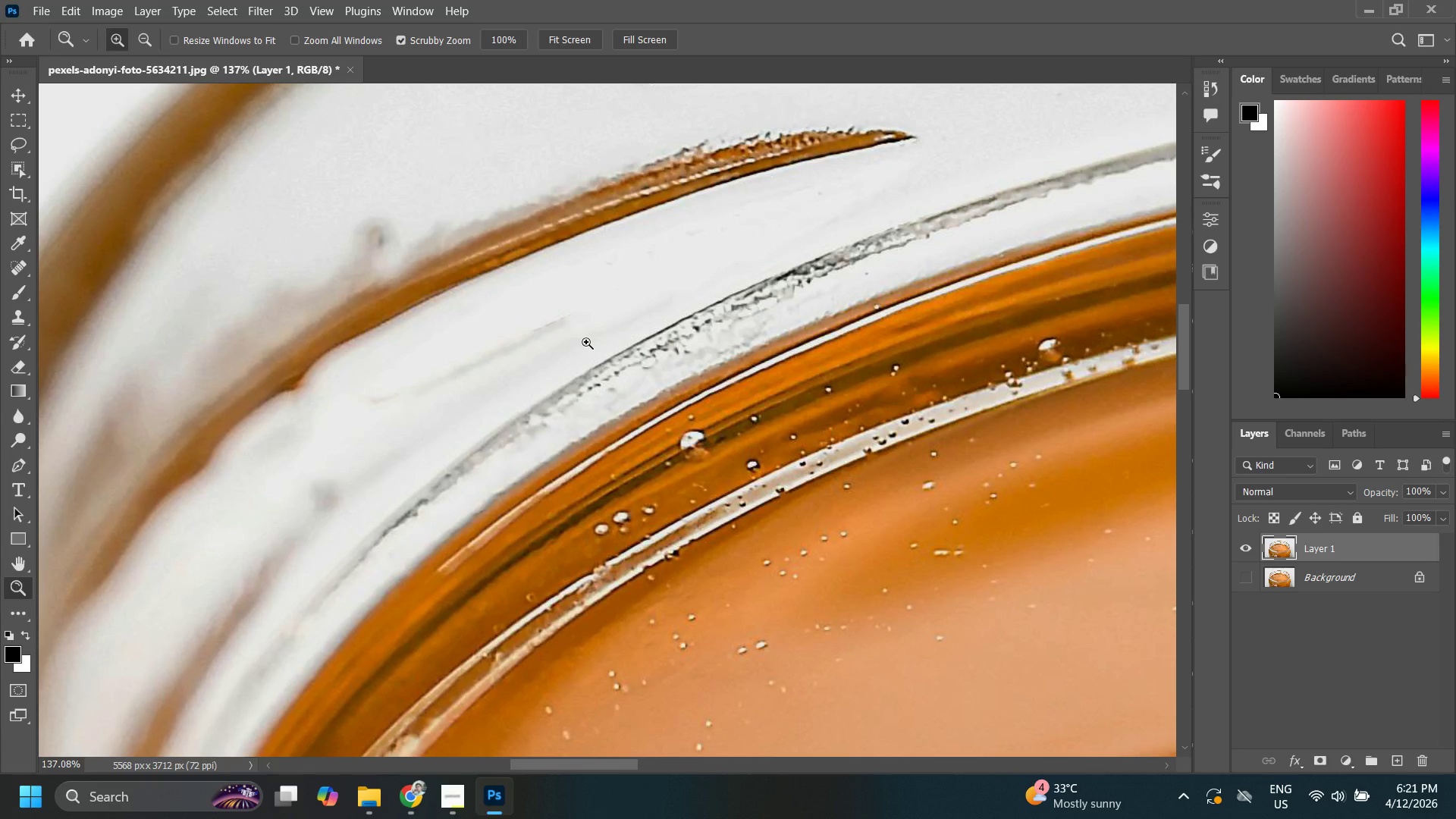 
key(J)
 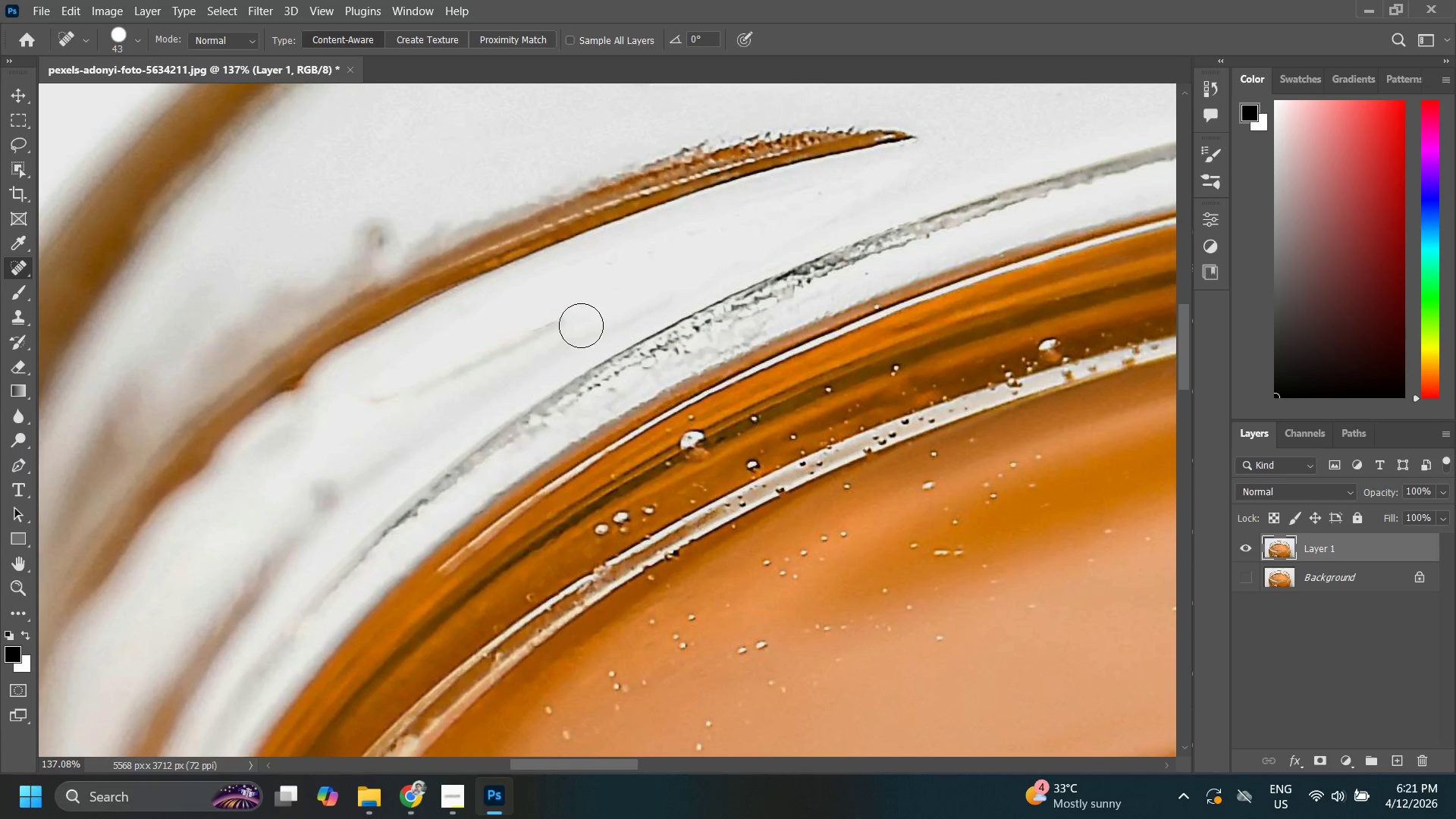 
left_click_drag(start_coordinate=[568, 318], to_coordinate=[529, 331])
 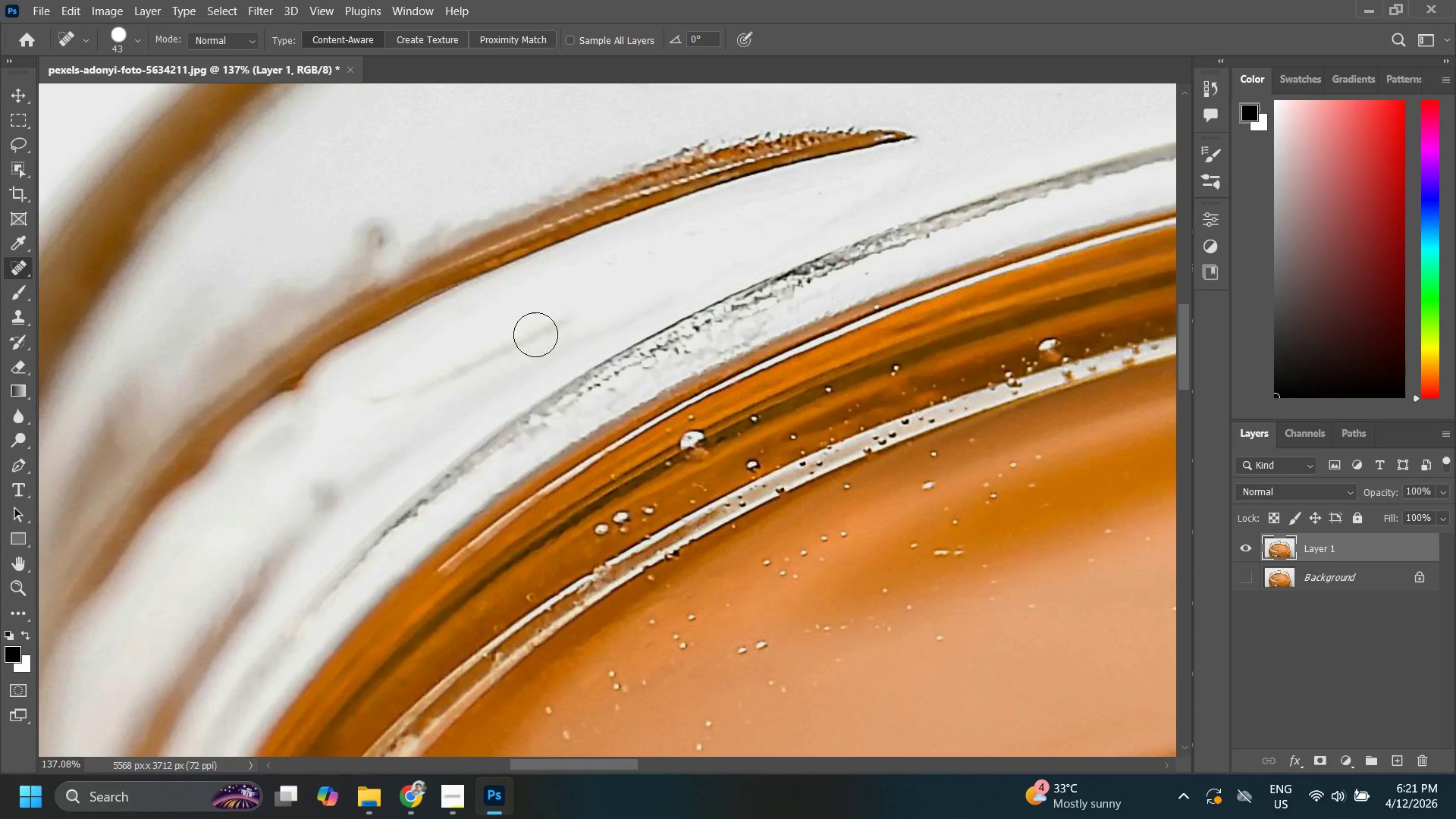 
left_click_drag(start_coordinate=[544, 328], to_coordinate=[472, 371])
 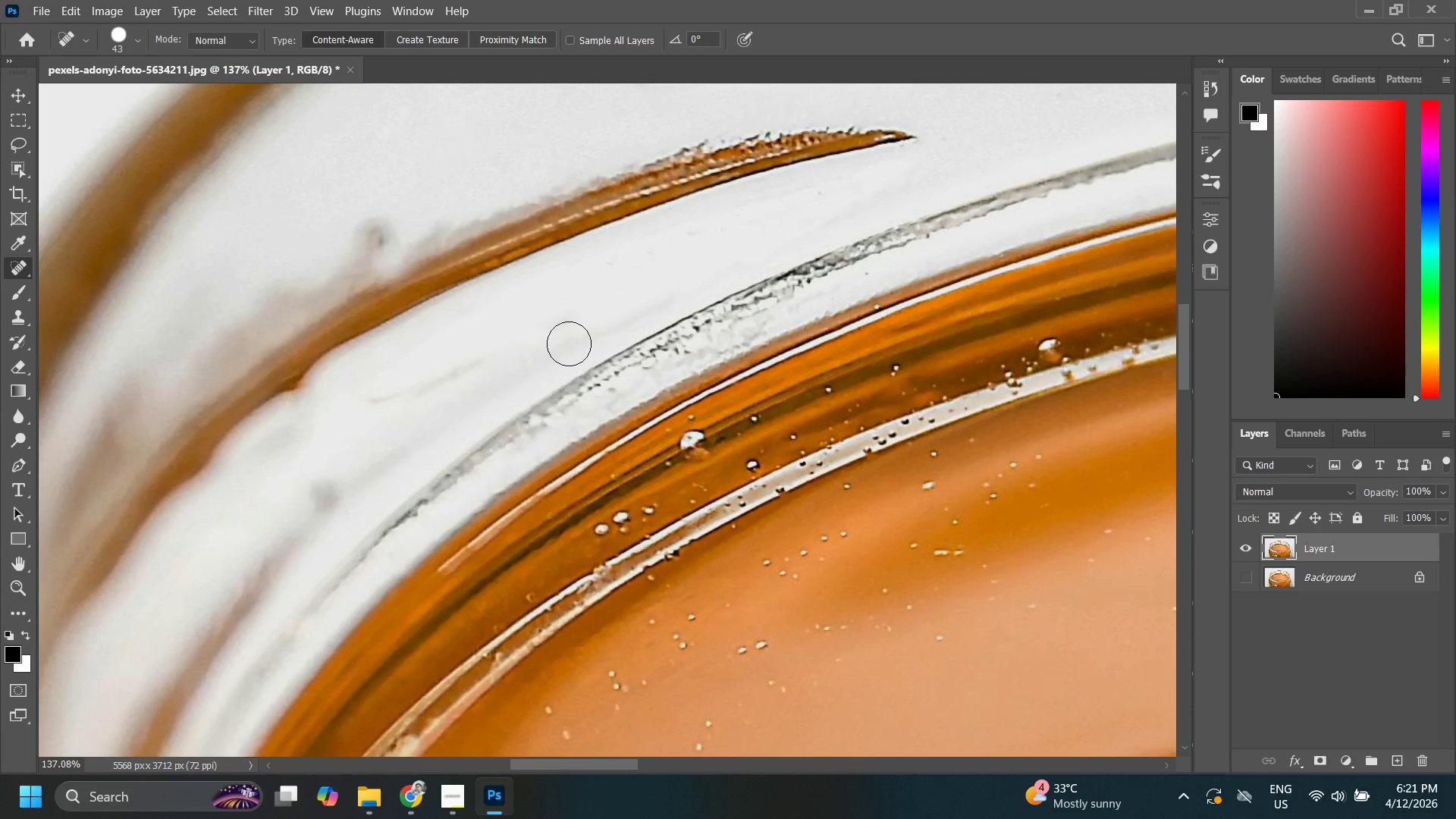 
left_click_drag(start_coordinate=[584, 322], to_coordinate=[491, 359])
 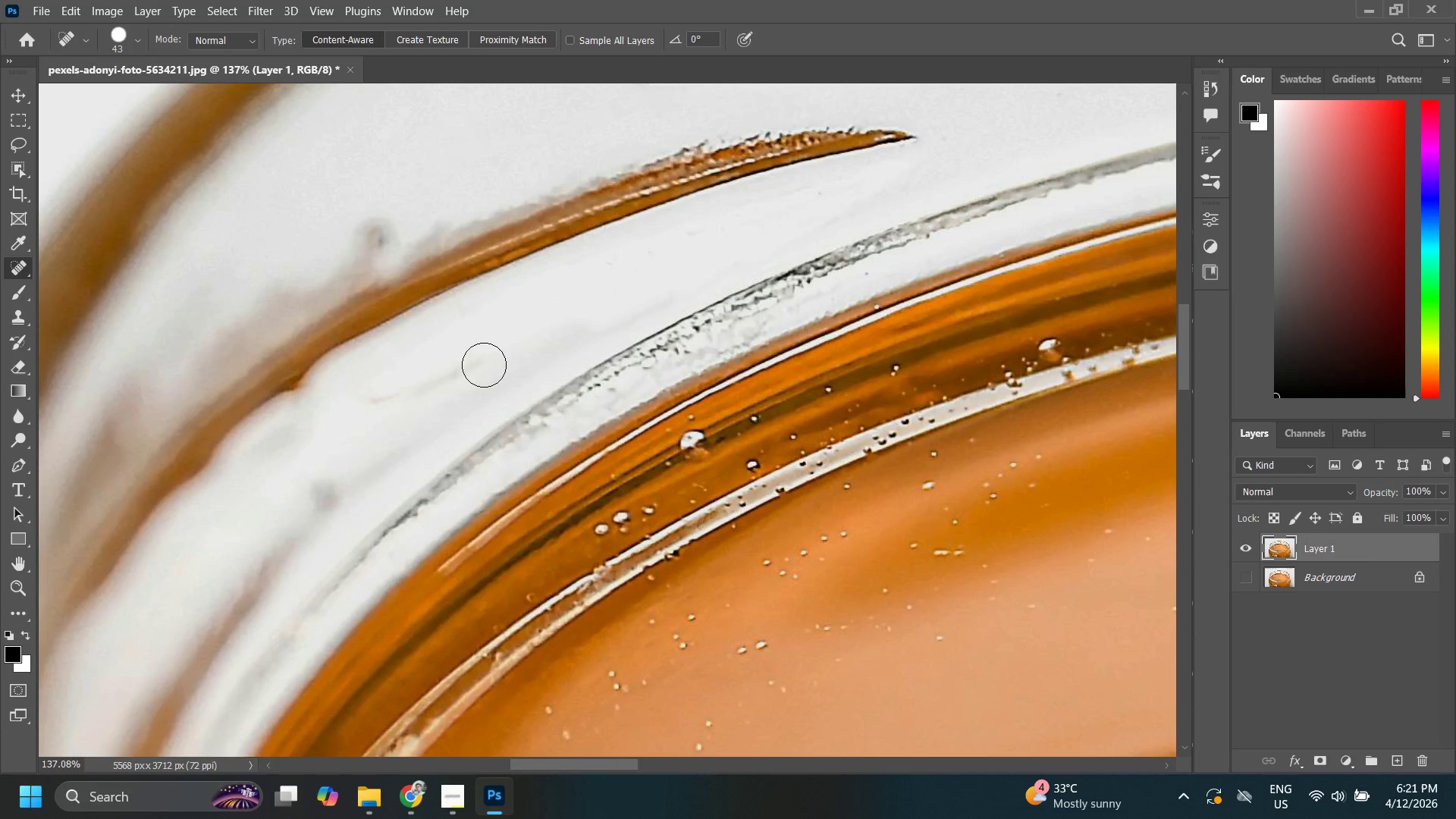 
left_click_drag(start_coordinate=[479, 362], to_coordinate=[356, 424])
 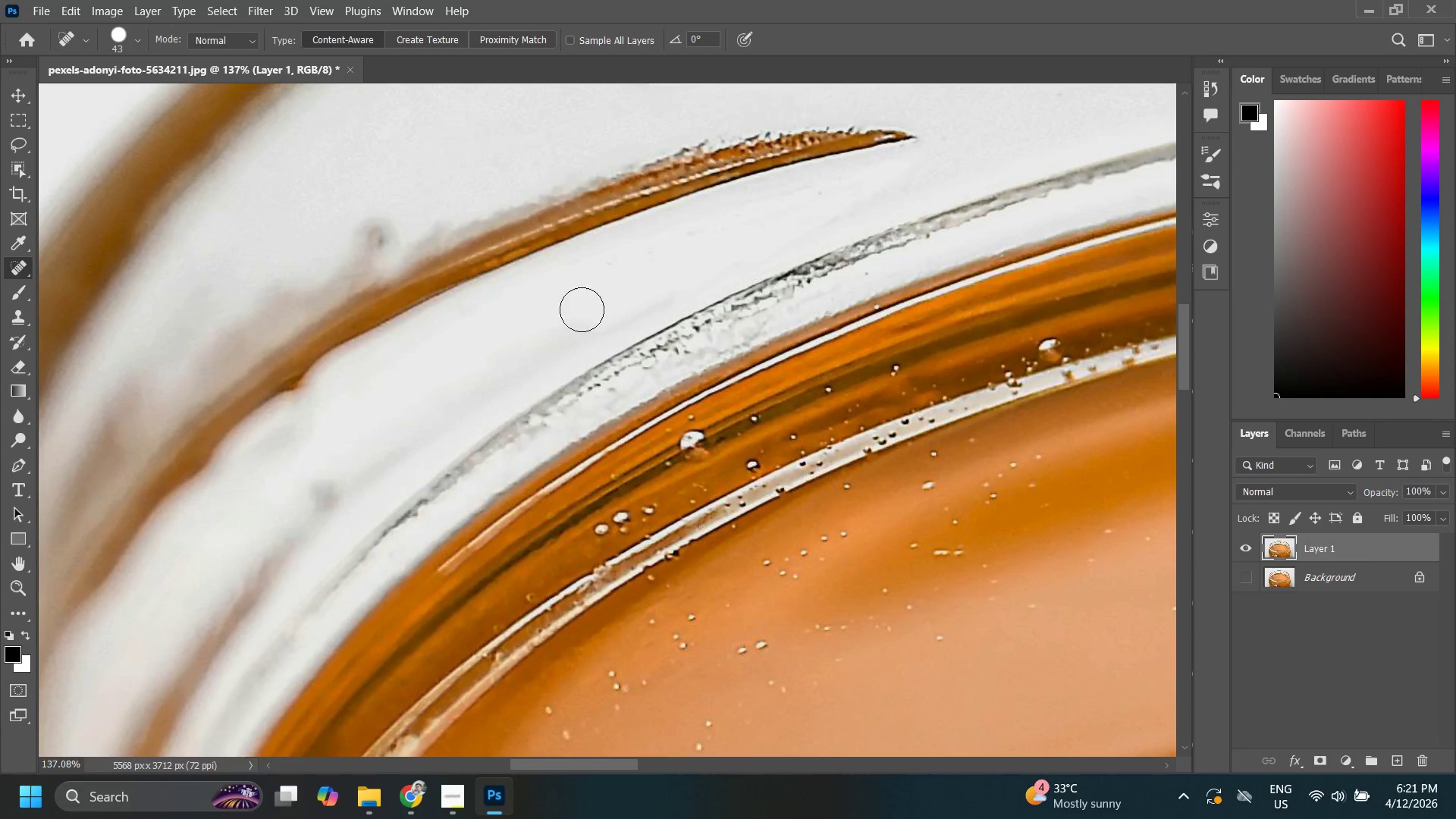 
type(zzzzjj)
 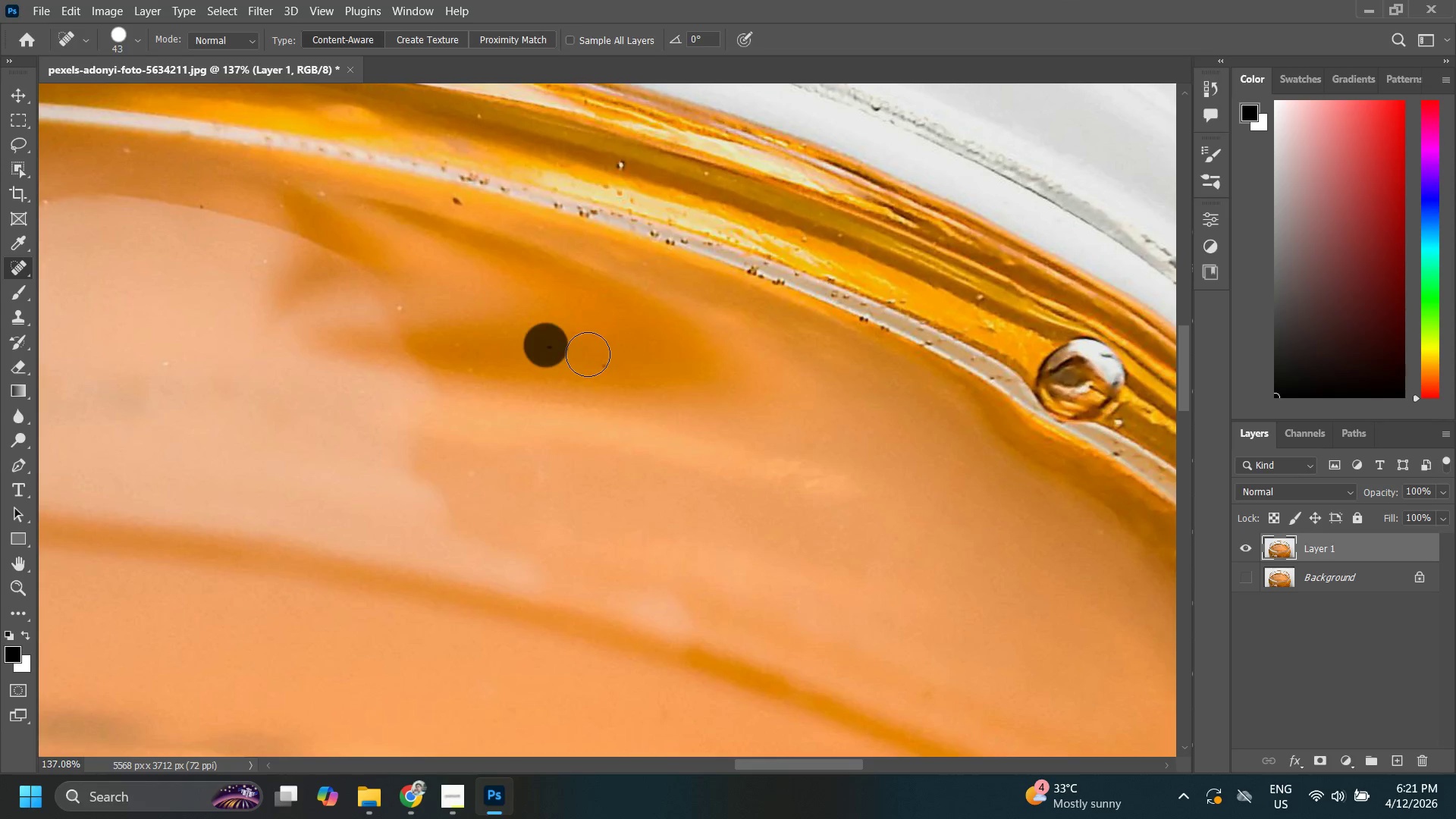 
left_click_drag(start_coordinate=[777, 255], to_coordinate=[722, 332])
 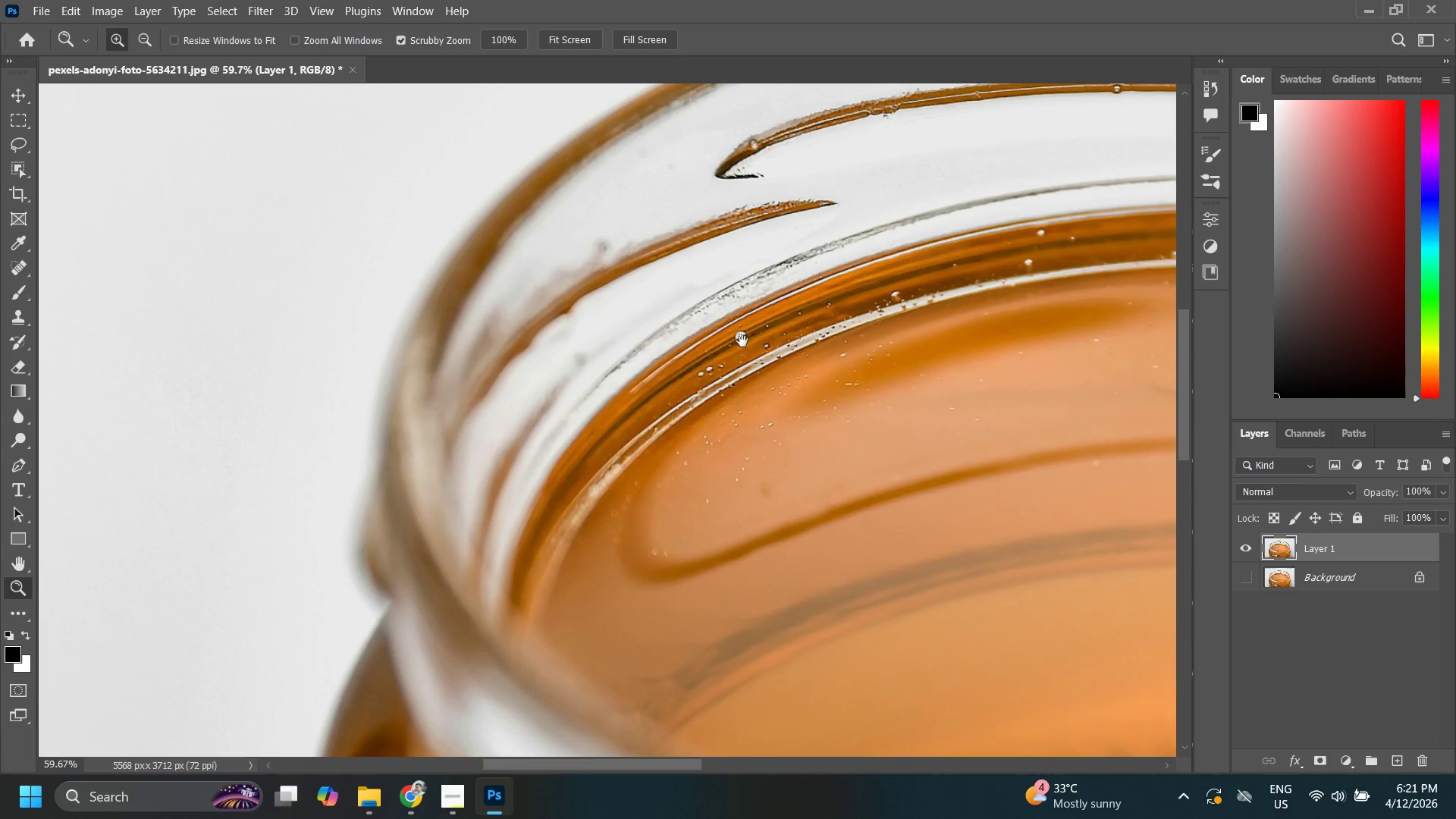 
hold_key(key=Space, duration=0.45)
 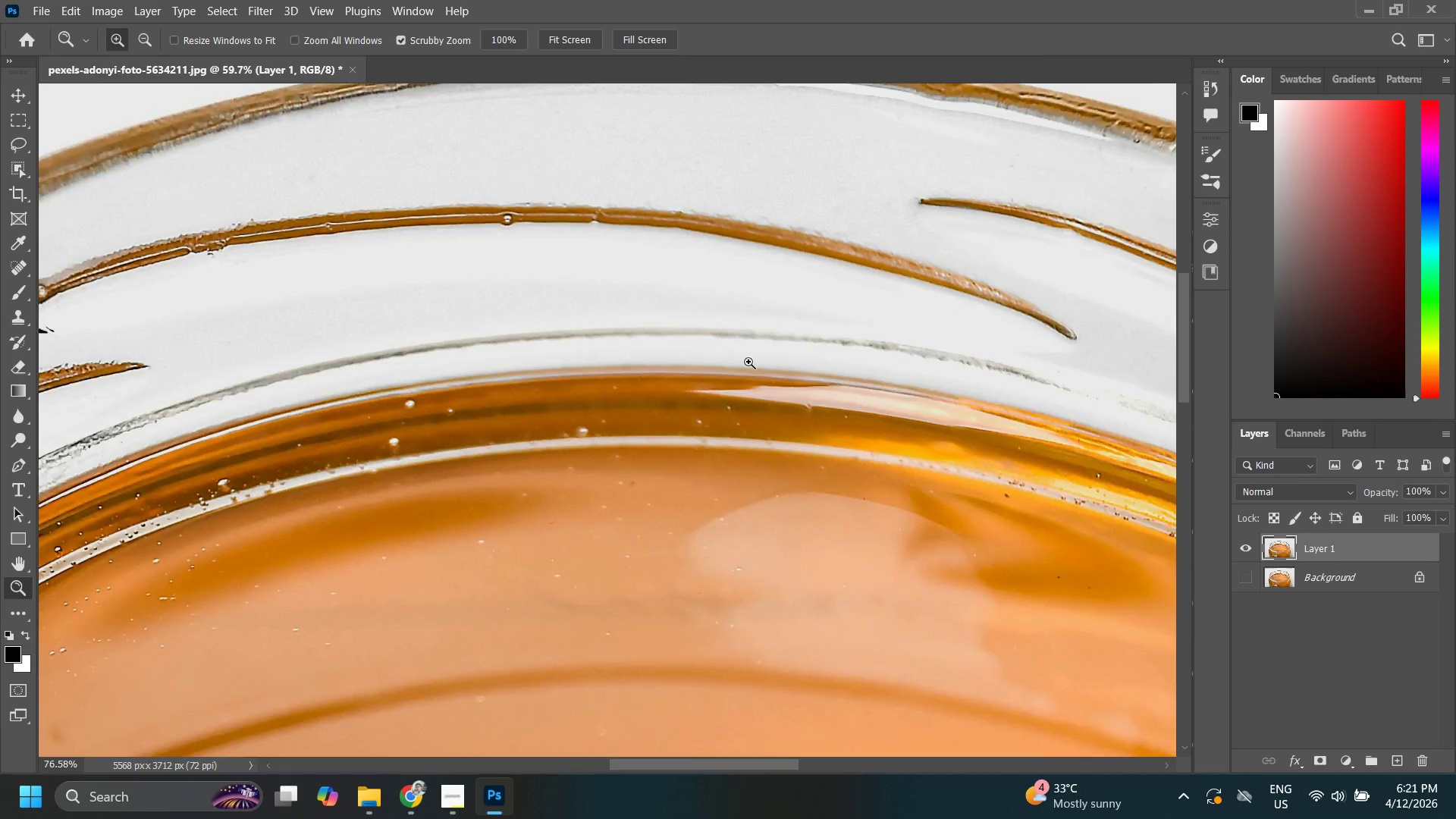 
left_click_drag(start_coordinate=[773, 347], to_coordinate=[514, 421])
 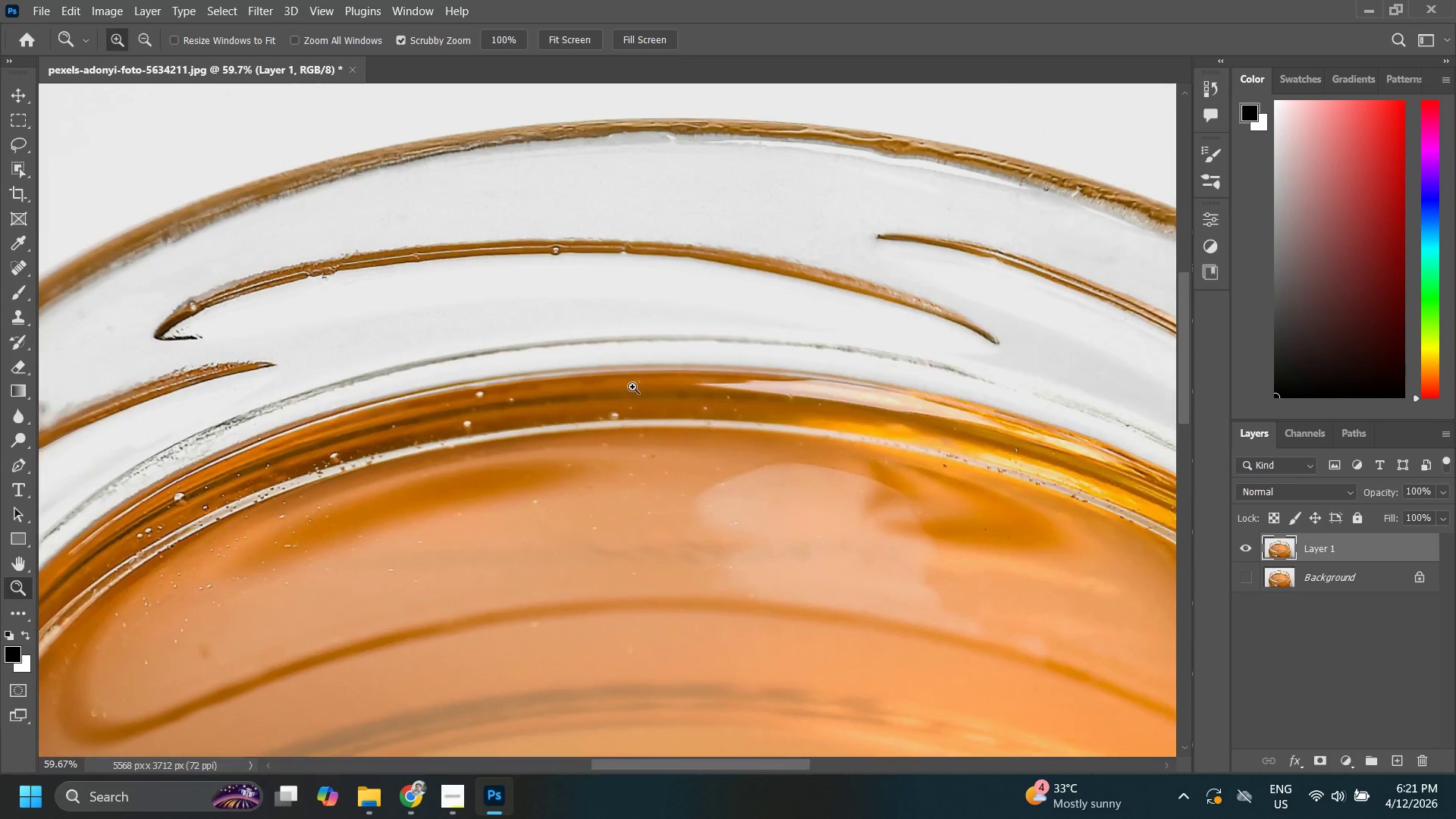 
left_click_drag(start_coordinate=[725, 359], to_coordinate=[761, 362])
 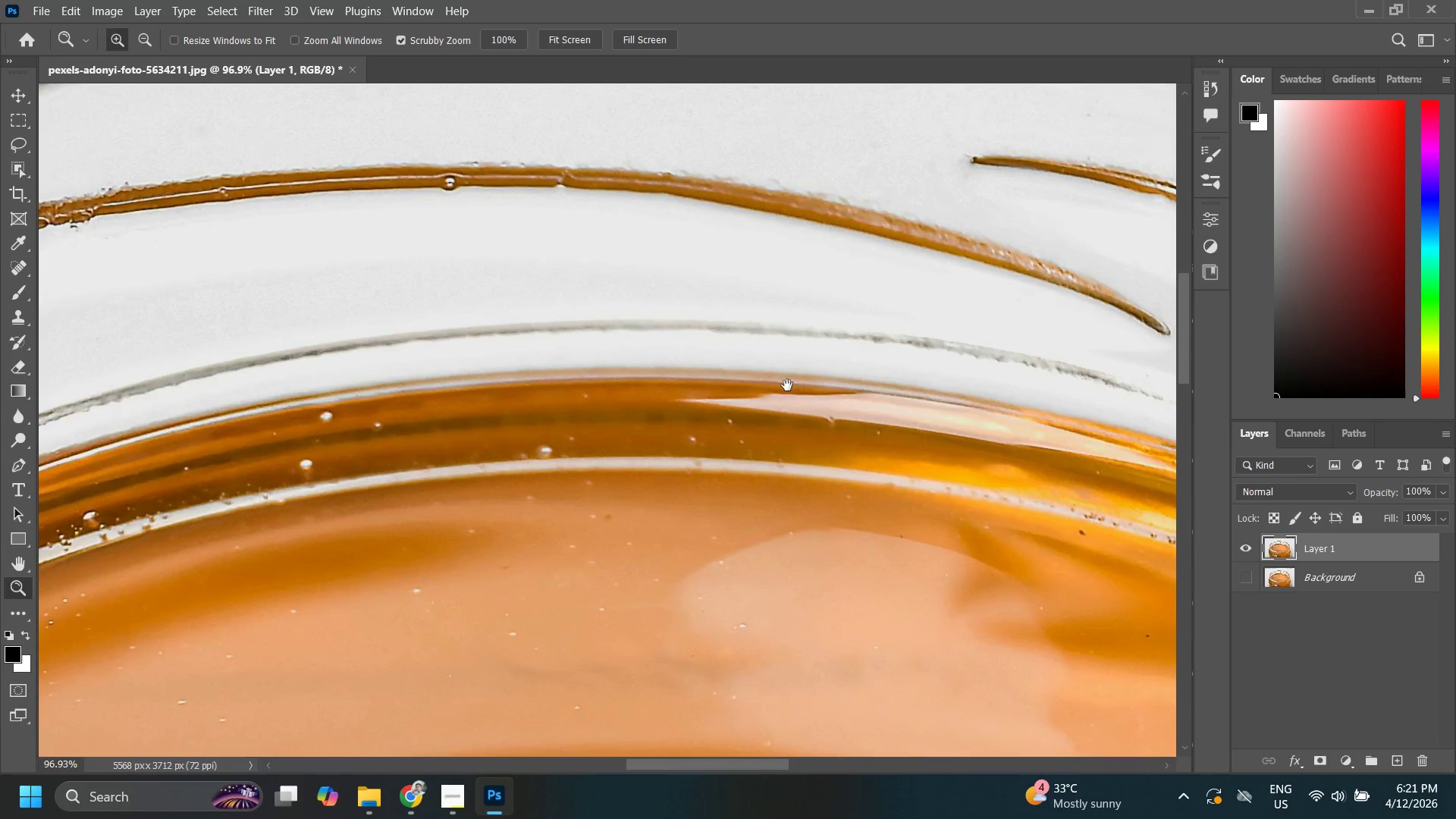 
hold_key(key=Space, duration=0.97)
 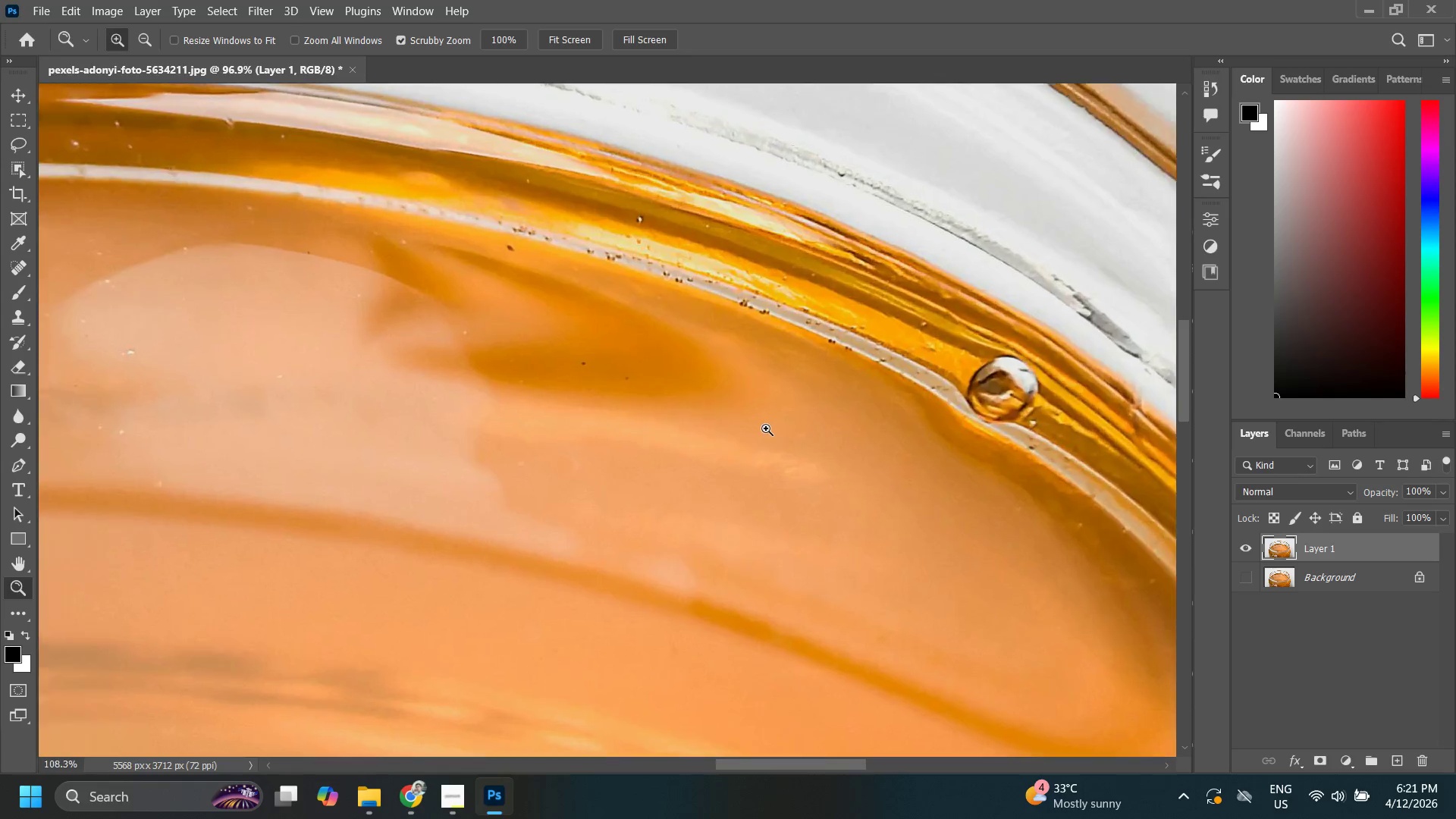 
left_click_drag(start_coordinate=[788, 392], to_coordinate=[562, 322])
 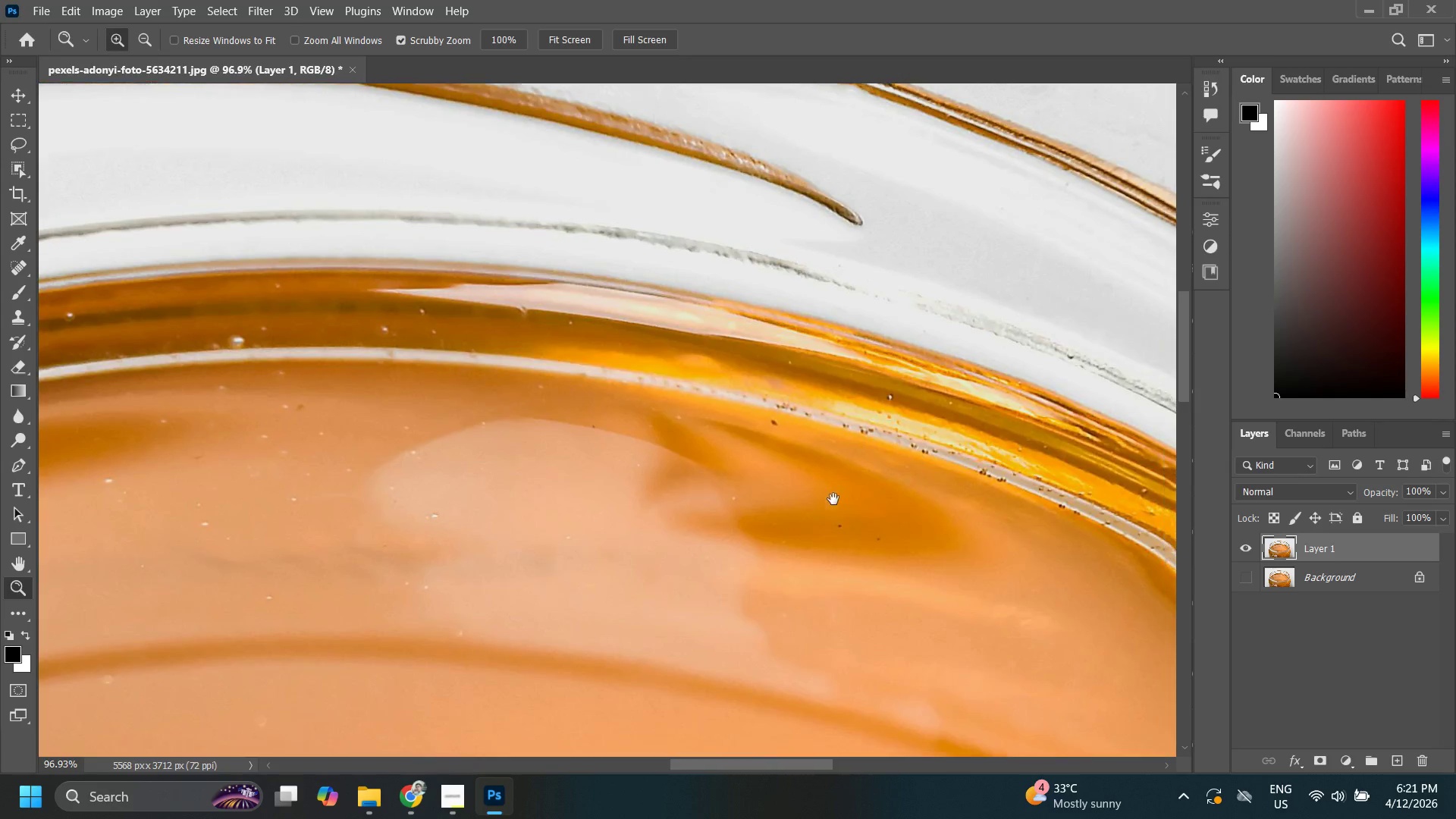 
left_click_drag(start_coordinate=[813, 488], to_coordinate=[716, 424])
 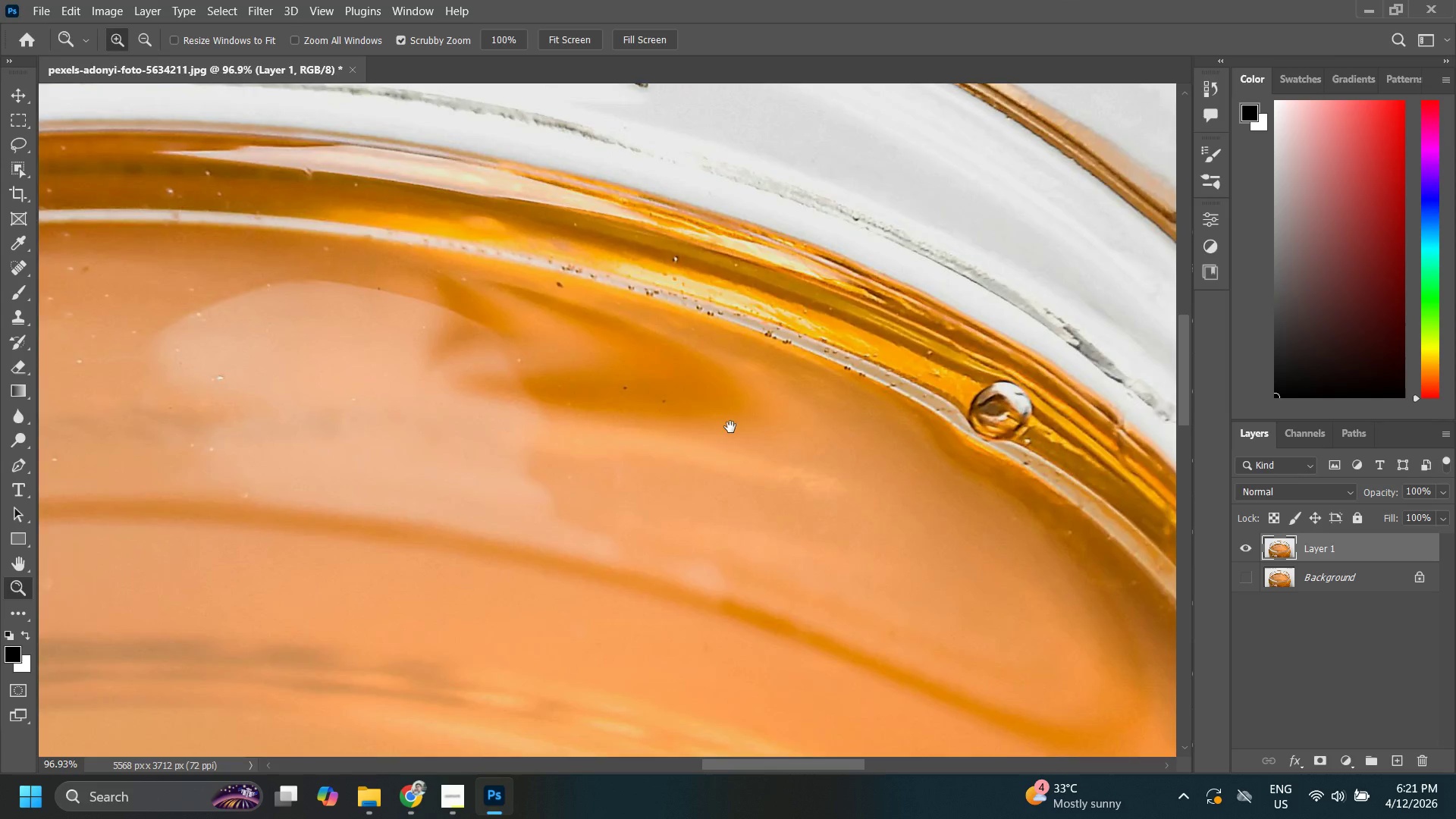 
left_click_drag(start_coordinate=[711, 425], to_coordinate=[774, 428])
 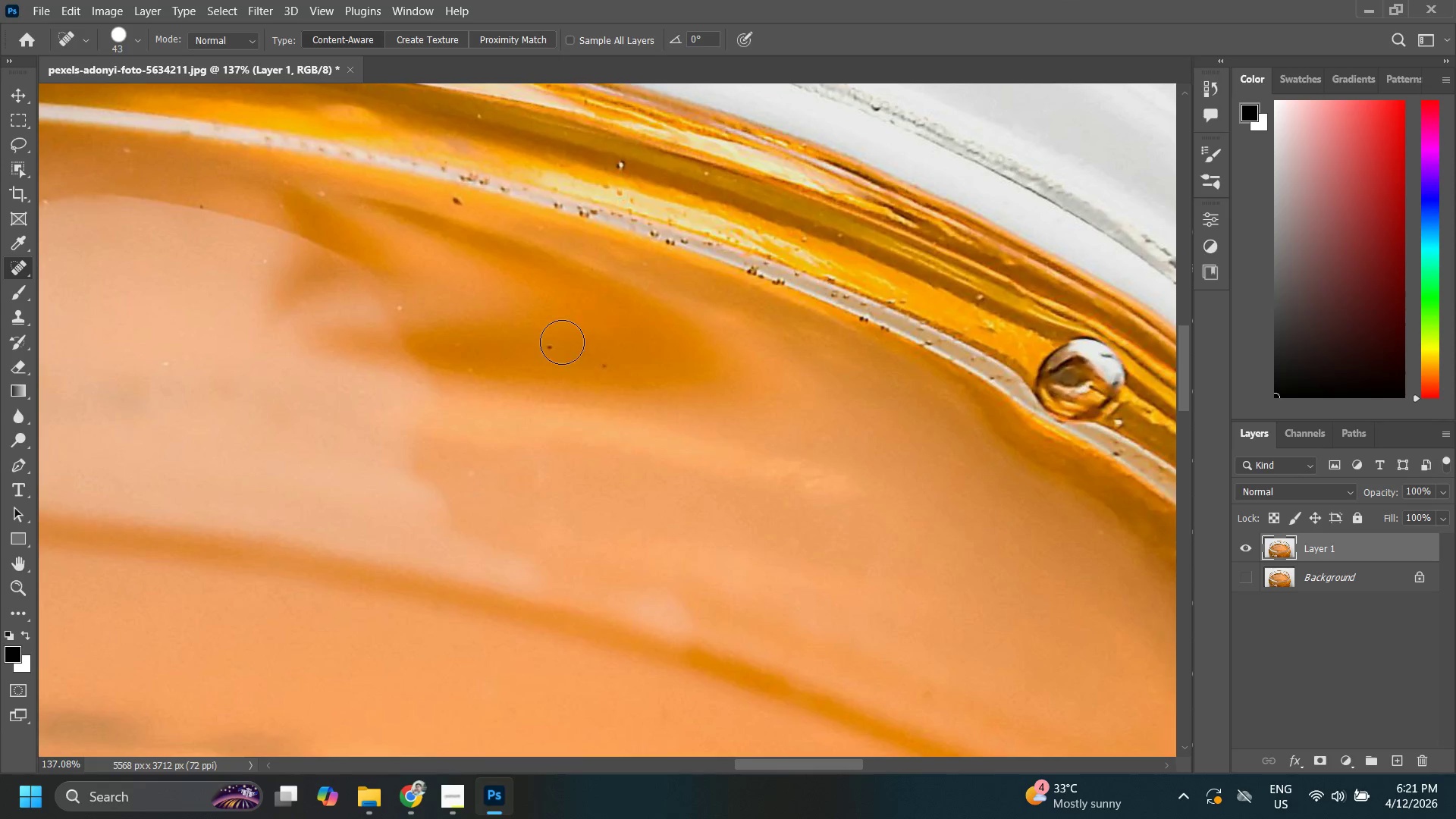 
left_click([546, 345])
 